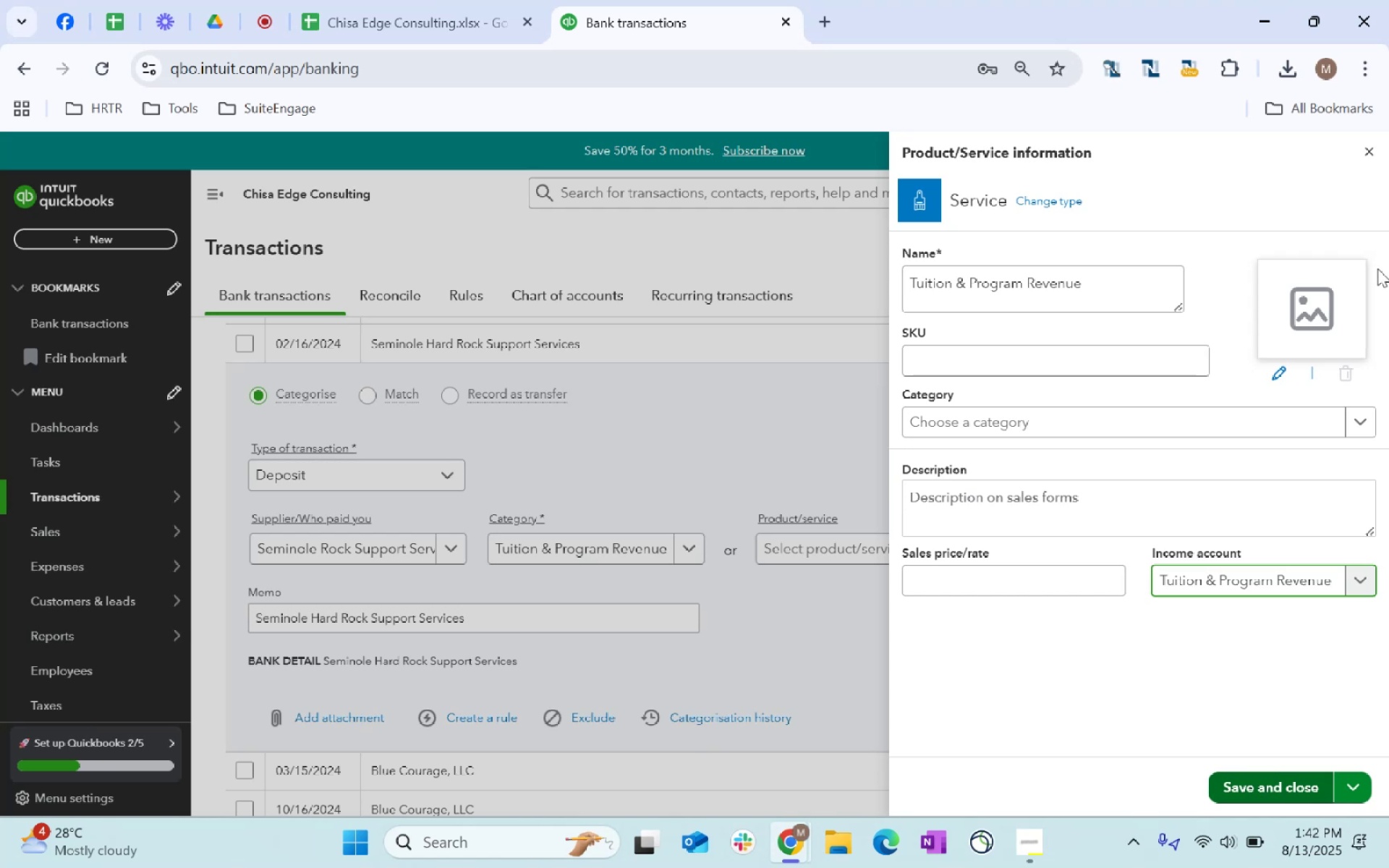 
wait(5.52)
 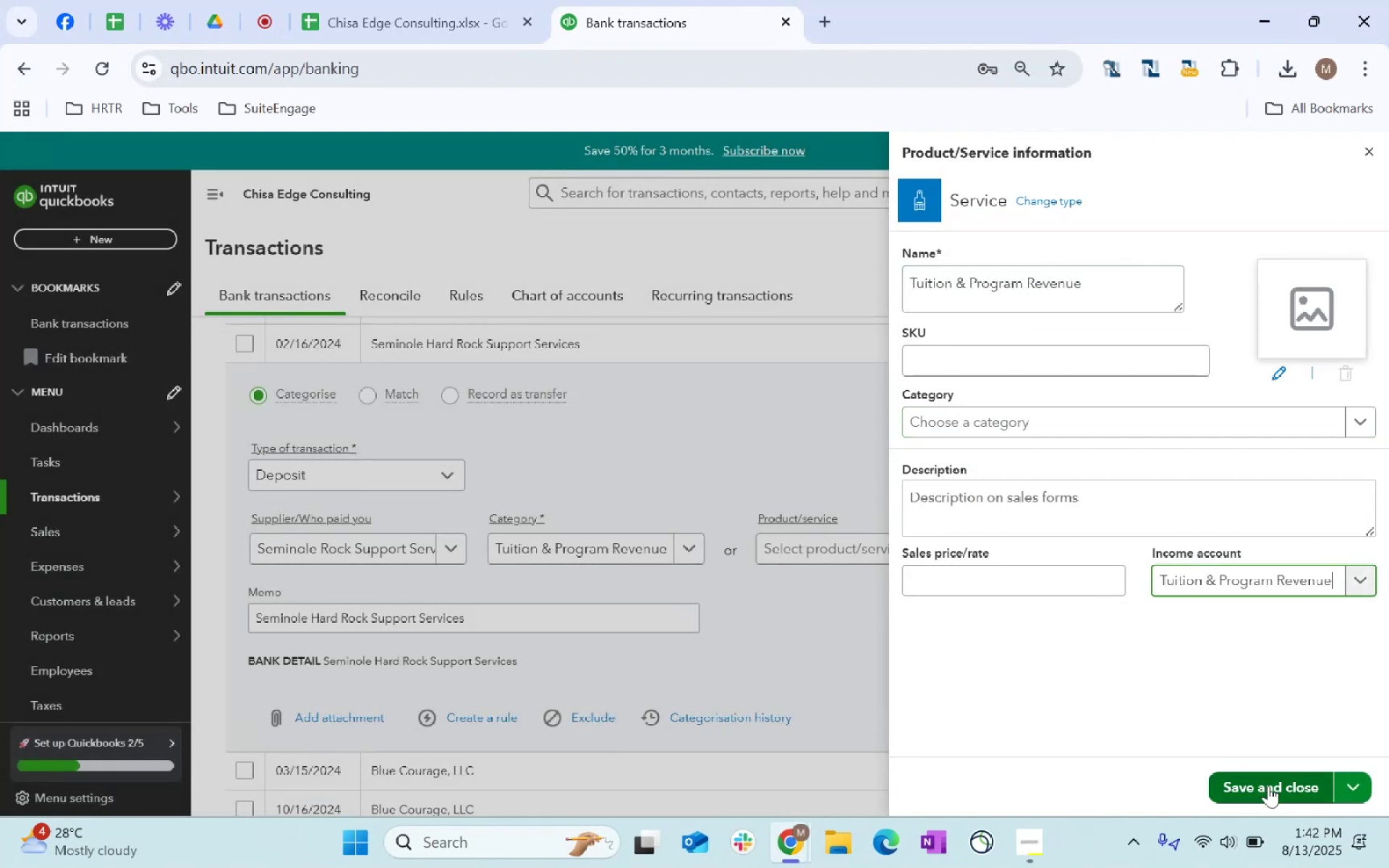 
left_click([1256, 794])
 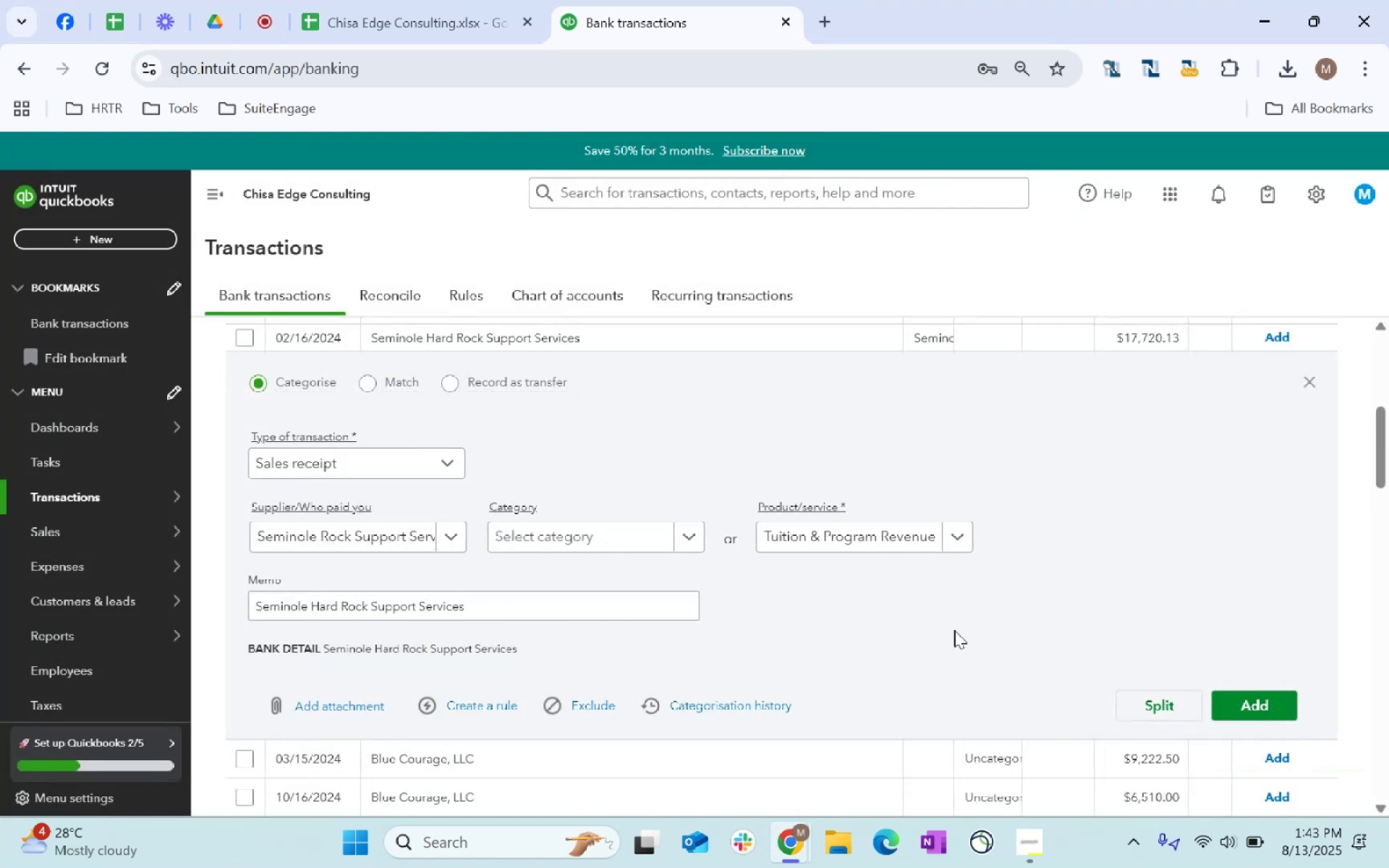 
left_click([889, 590])
 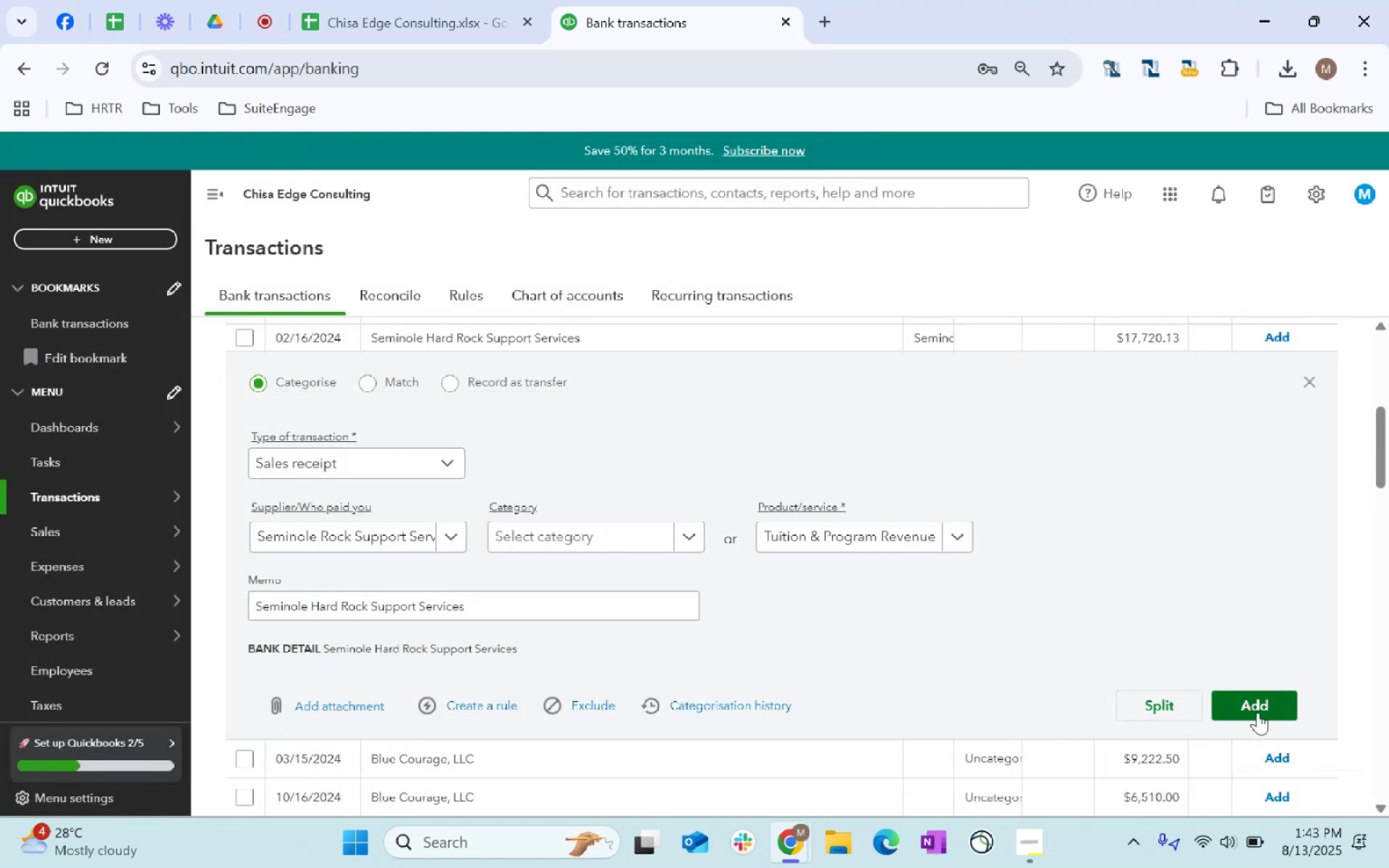 
left_click([1257, 712])
 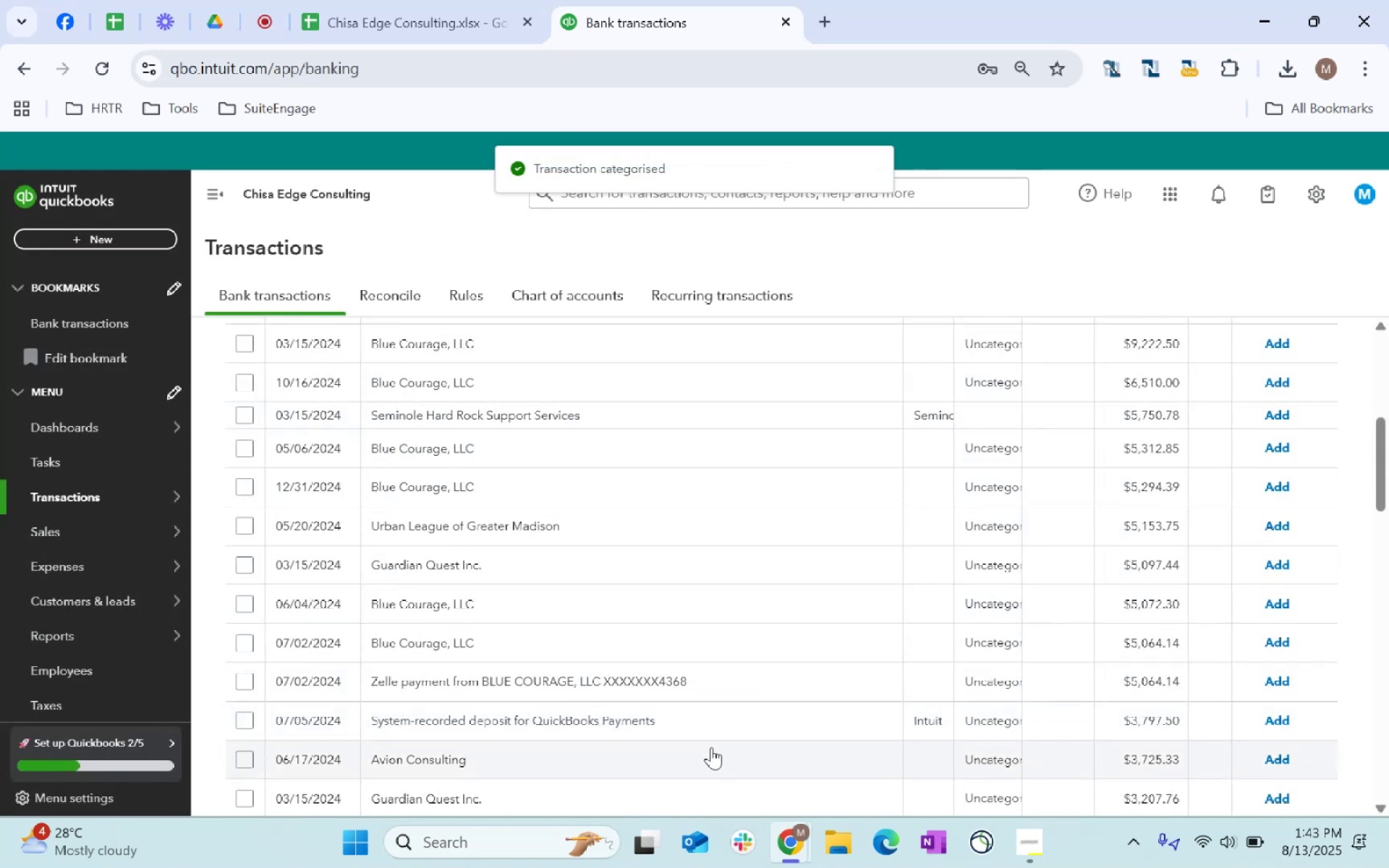 
wait(11.66)
 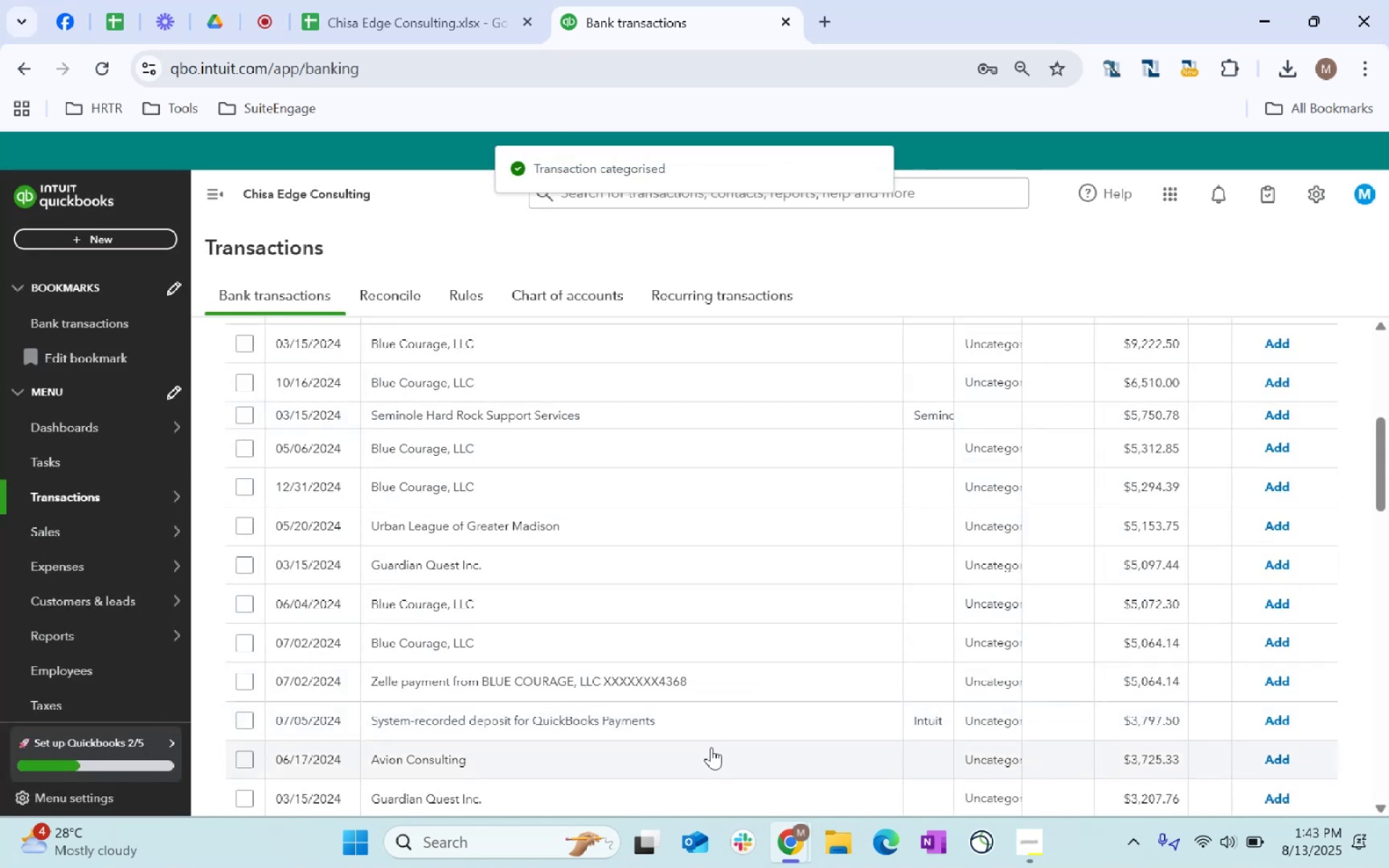 
scroll: coordinate [742, 588], scroll_direction: up, amount: 2.0
 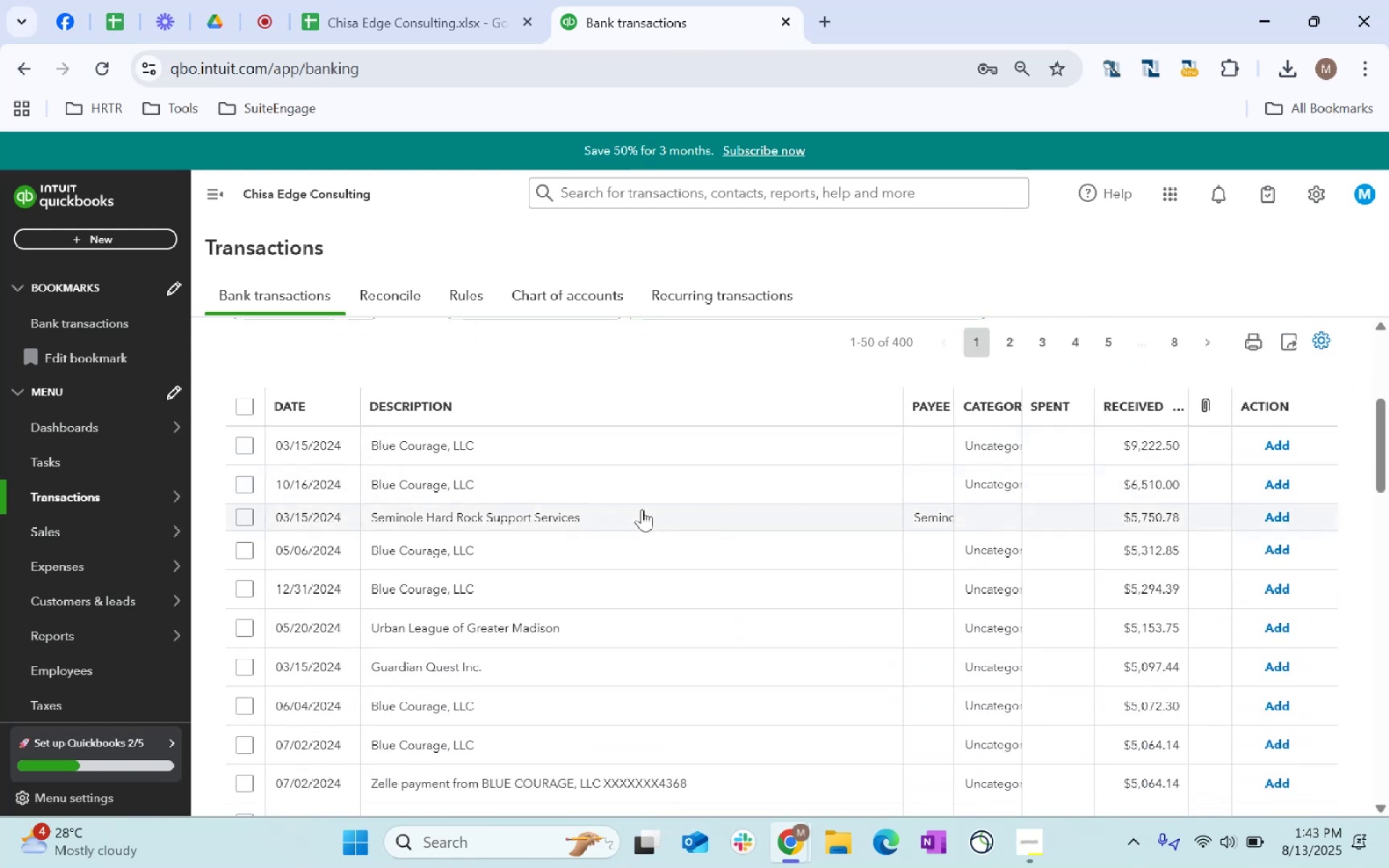 
left_click([1001, 517])
 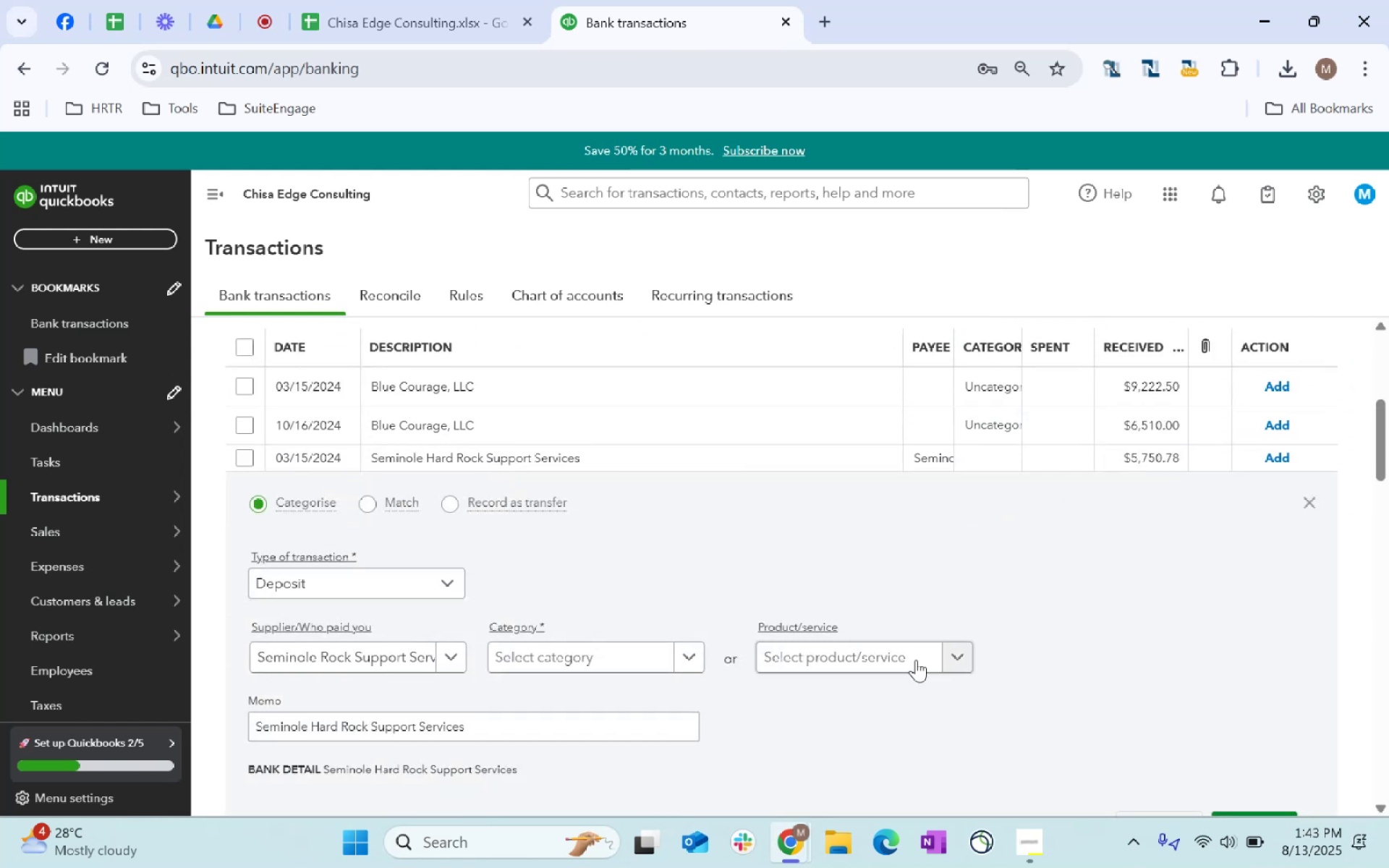 
left_click([891, 657])
 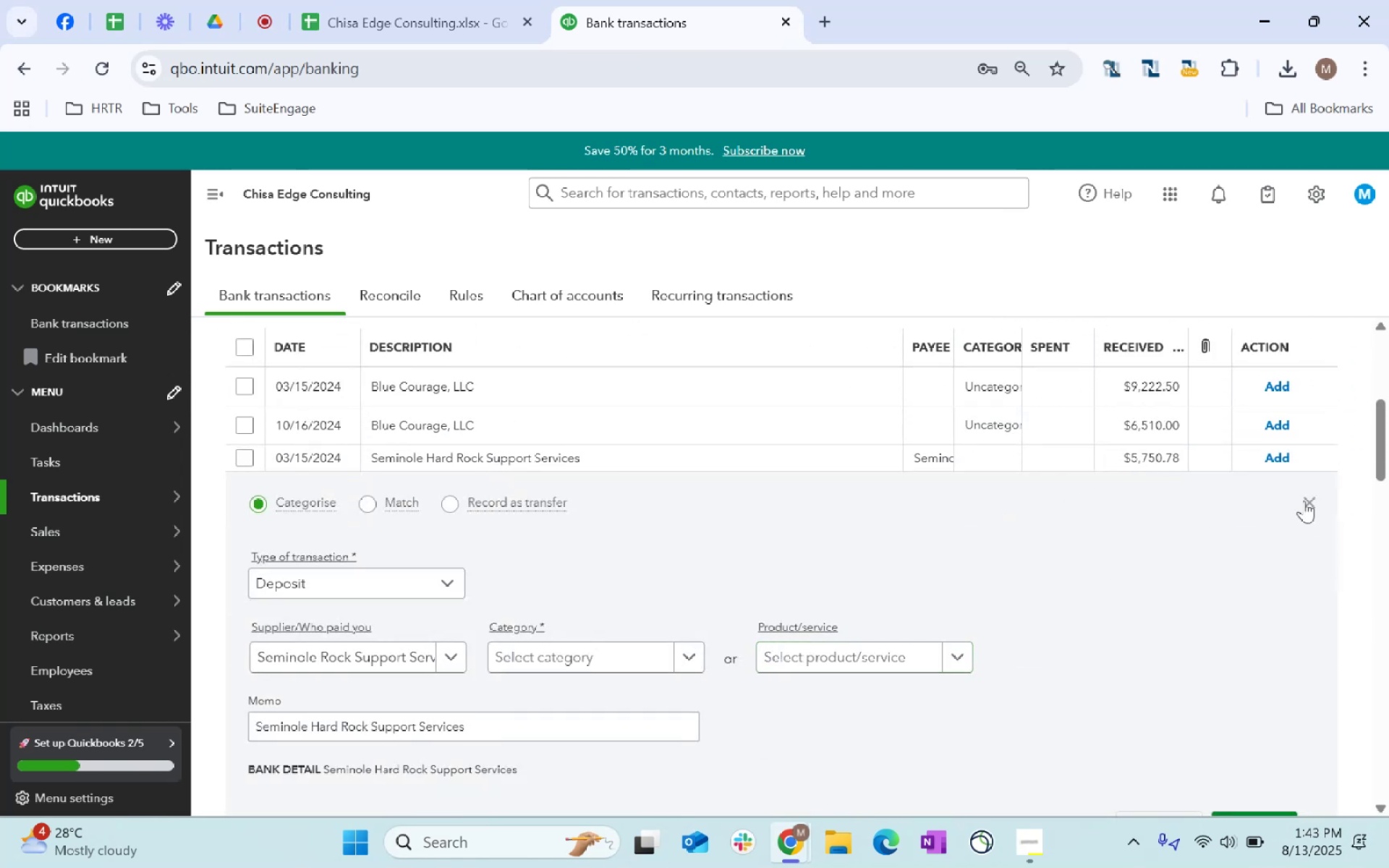 
left_click([819, 662])
 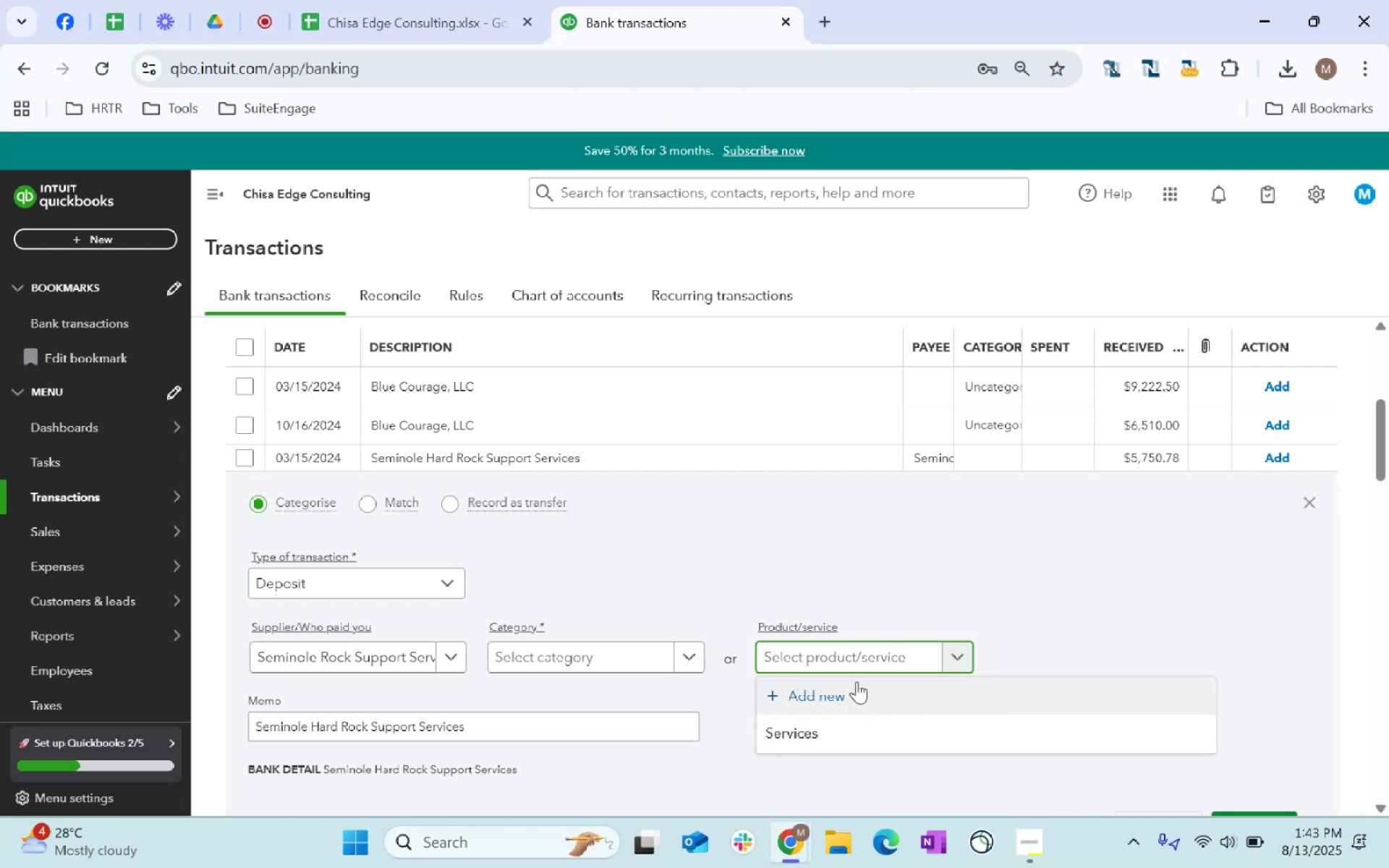 
key(Control+ControlLeft)
 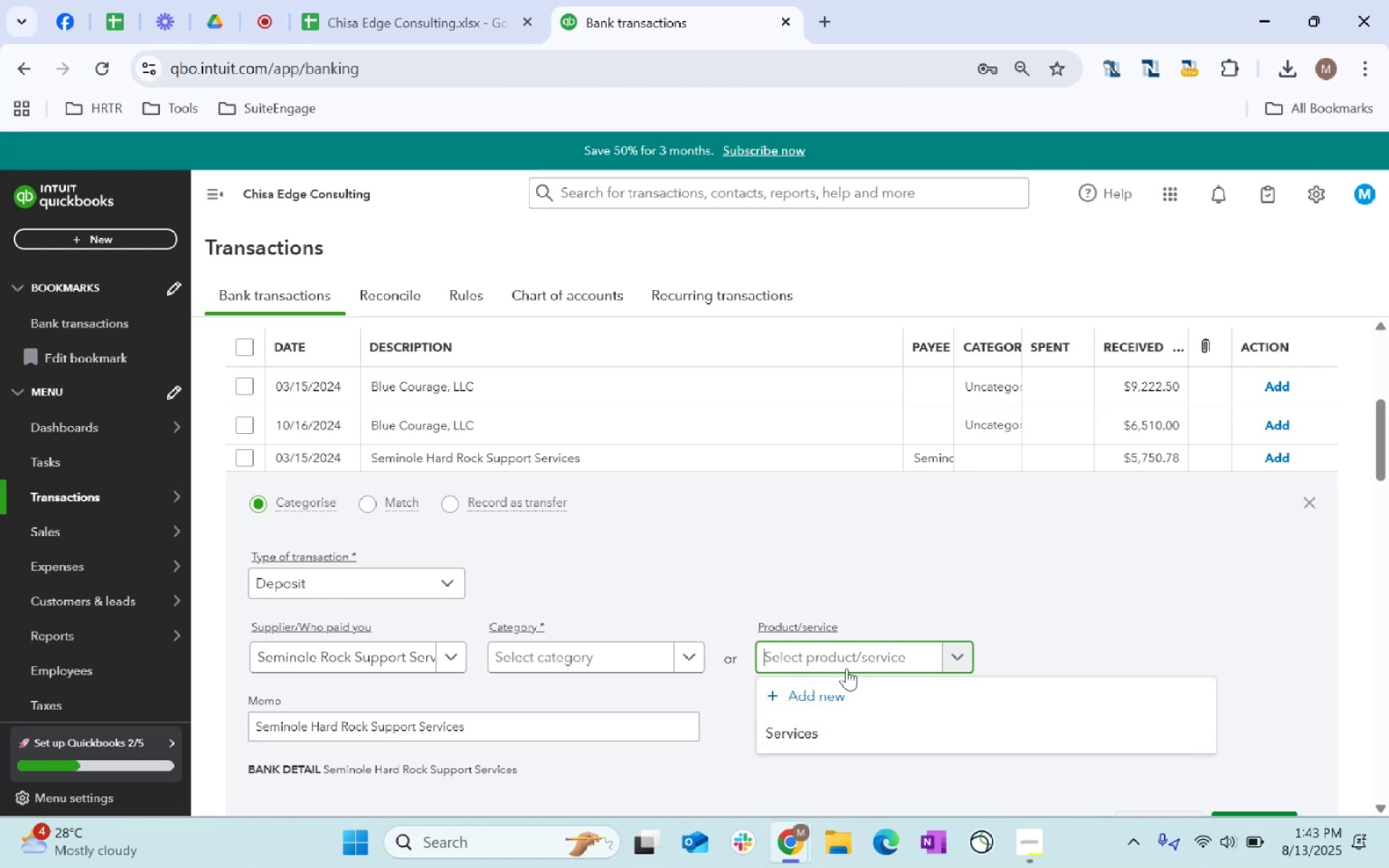 
key(Control+V)
 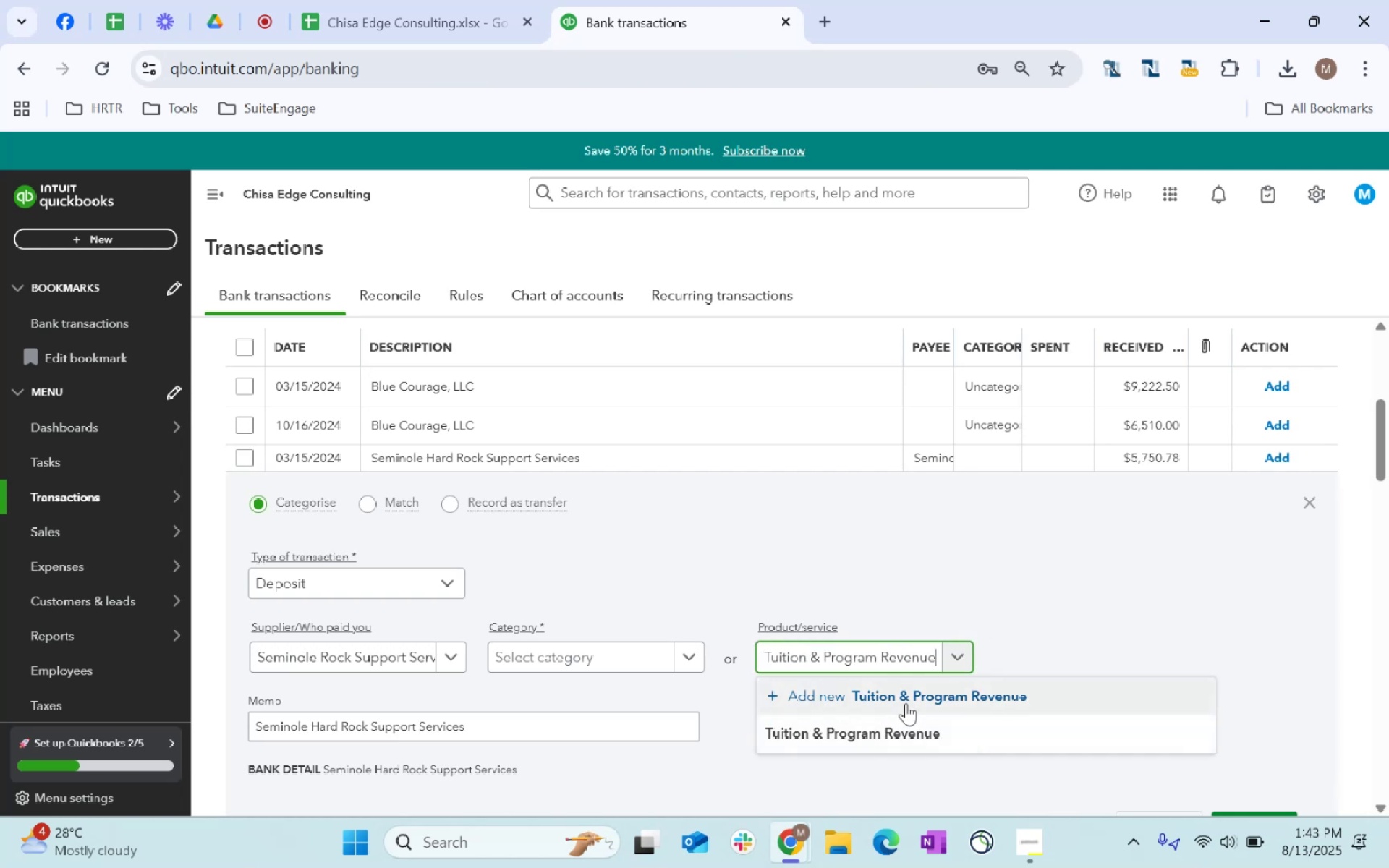 
left_click([872, 734])
 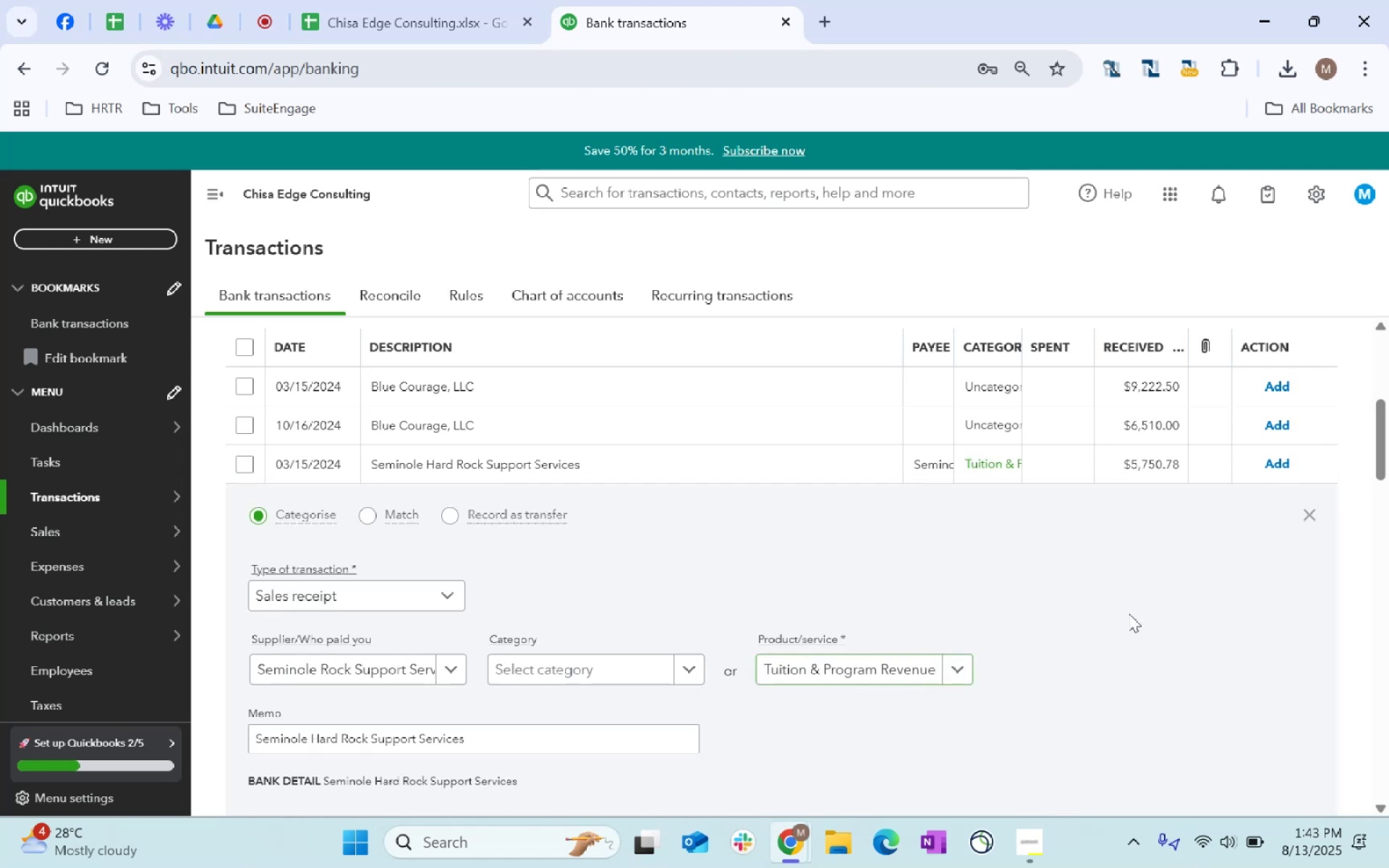 
scroll: coordinate [1065, 645], scroll_direction: up, amount: 1.0
 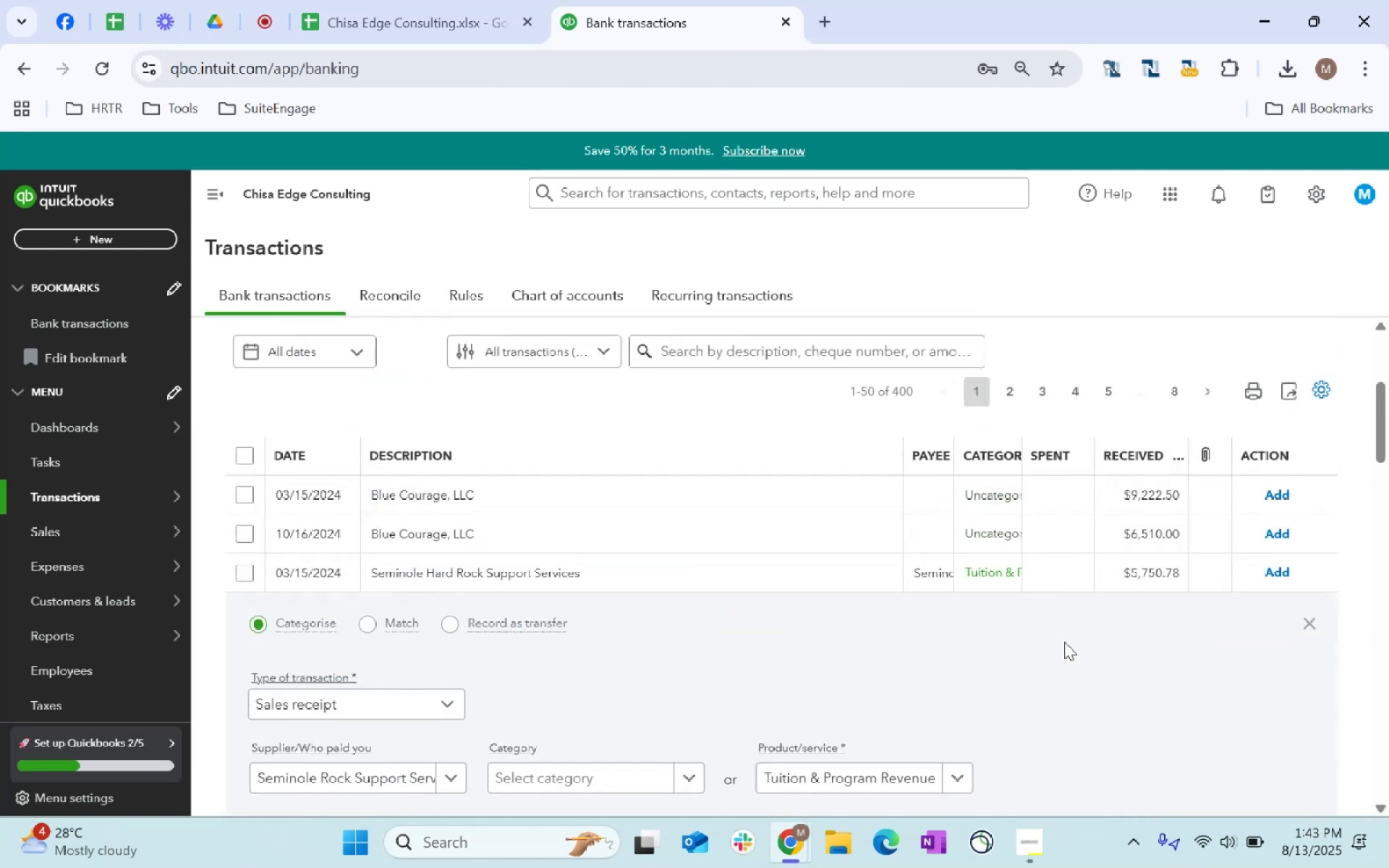 
scroll: coordinate [959, 625], scroll_direction: down, amount: 3.0
 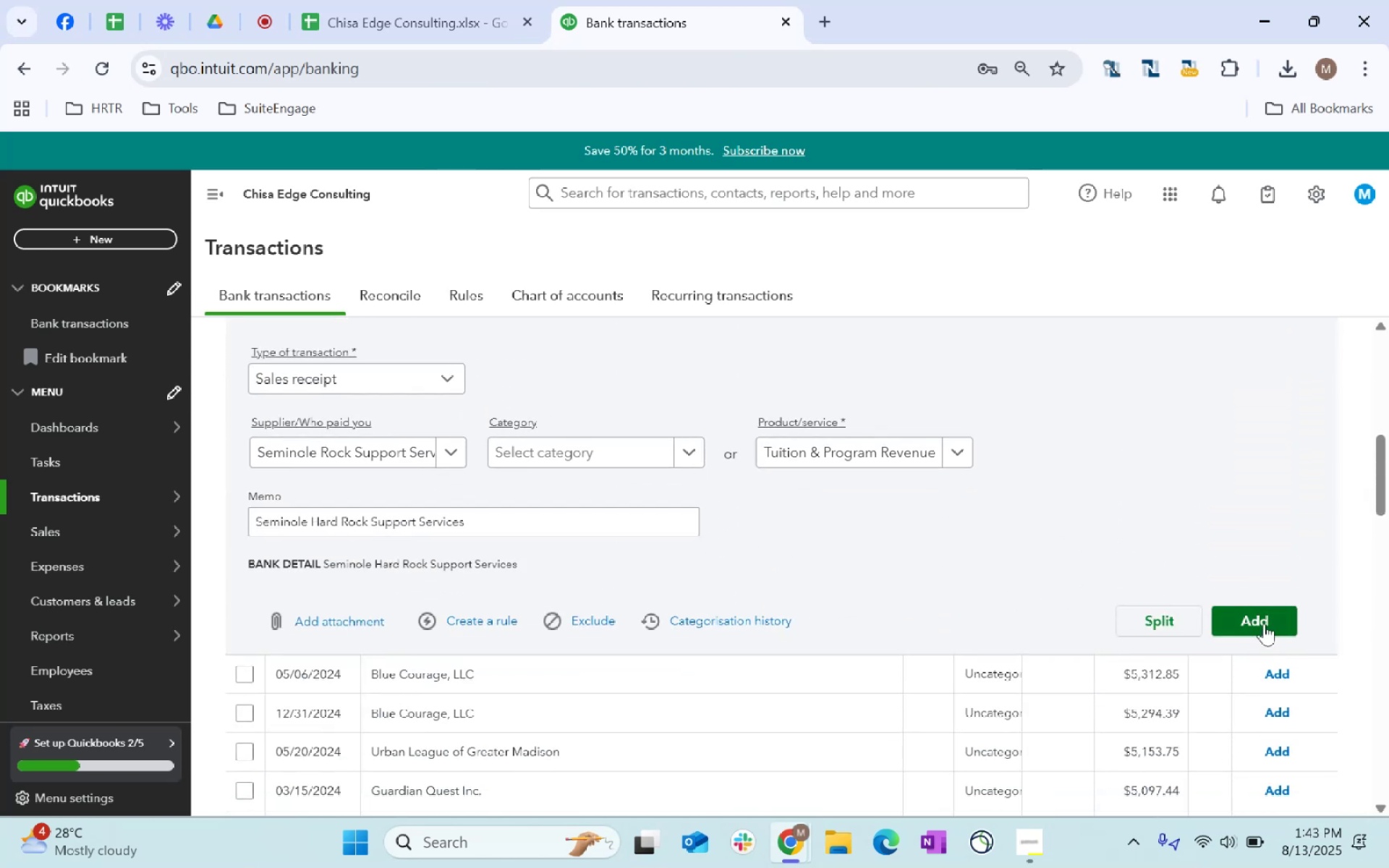 
left_click([1268, 615])
 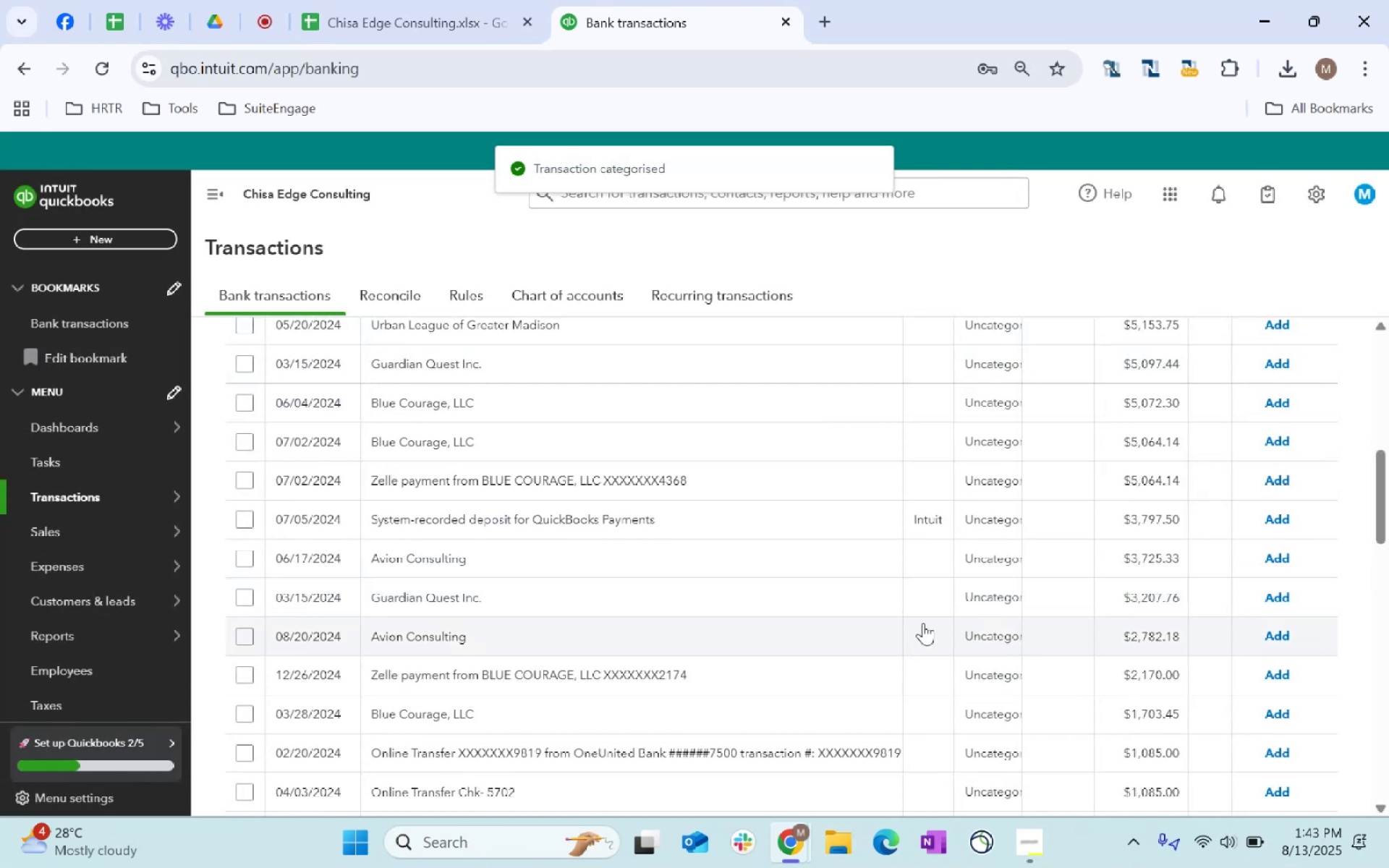 
scroll: coordinate [440, 623], scroll_direction: up, amount: 4.0
 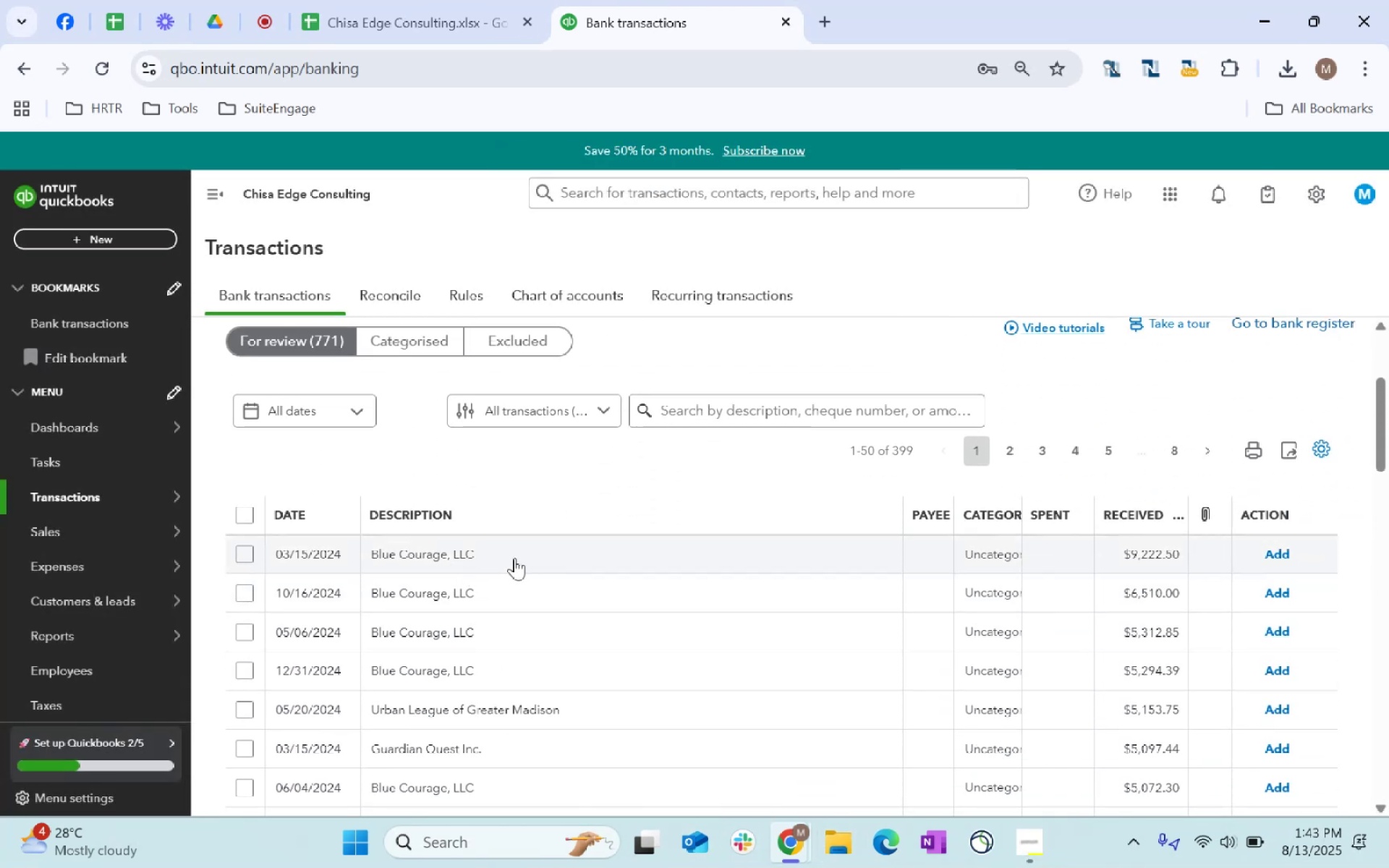 
left_click_drag(start_coordinate=[490, 555], to_coordinate=[368, 550])
 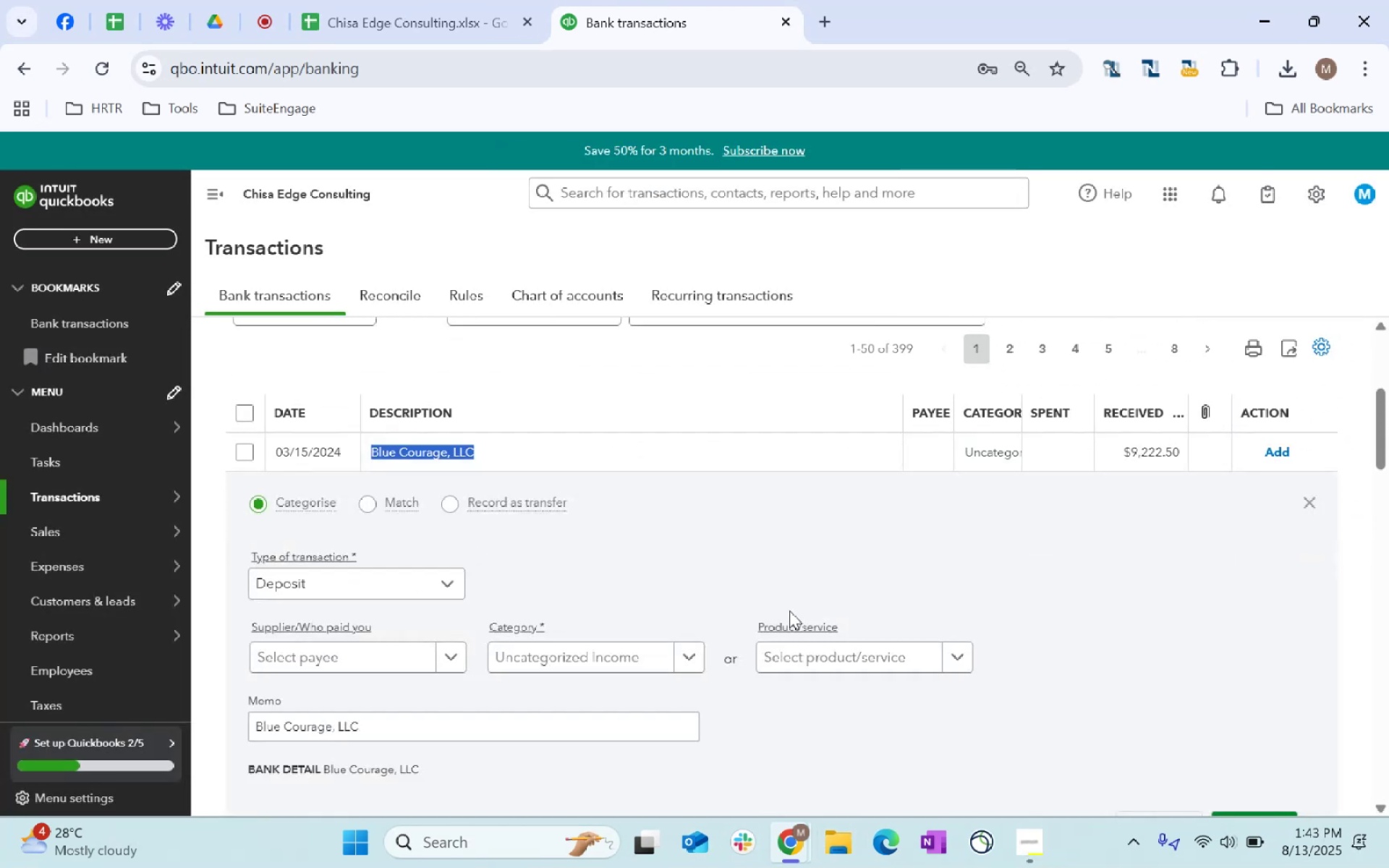 
key(Control+C)
 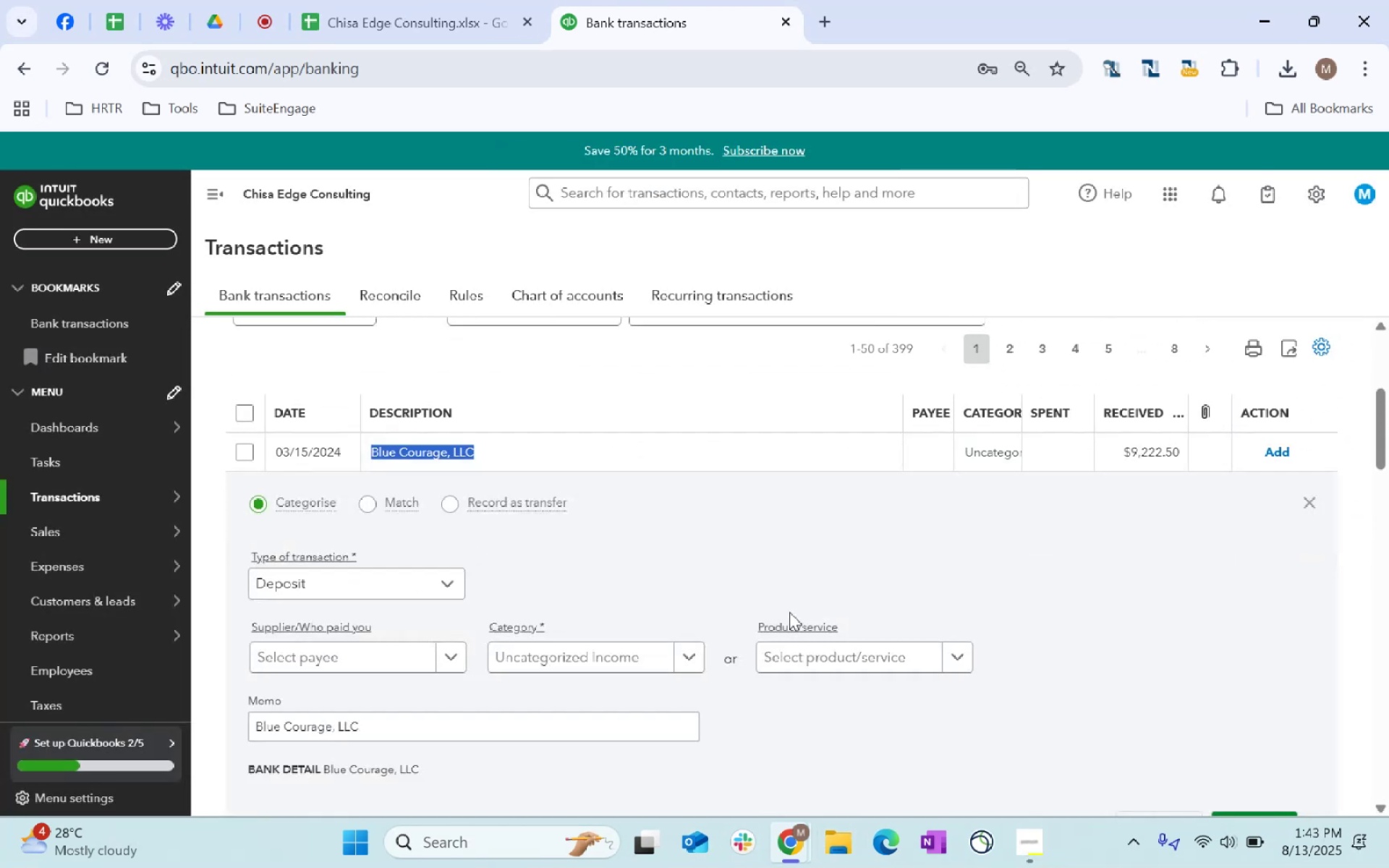 
key(Control+C)
 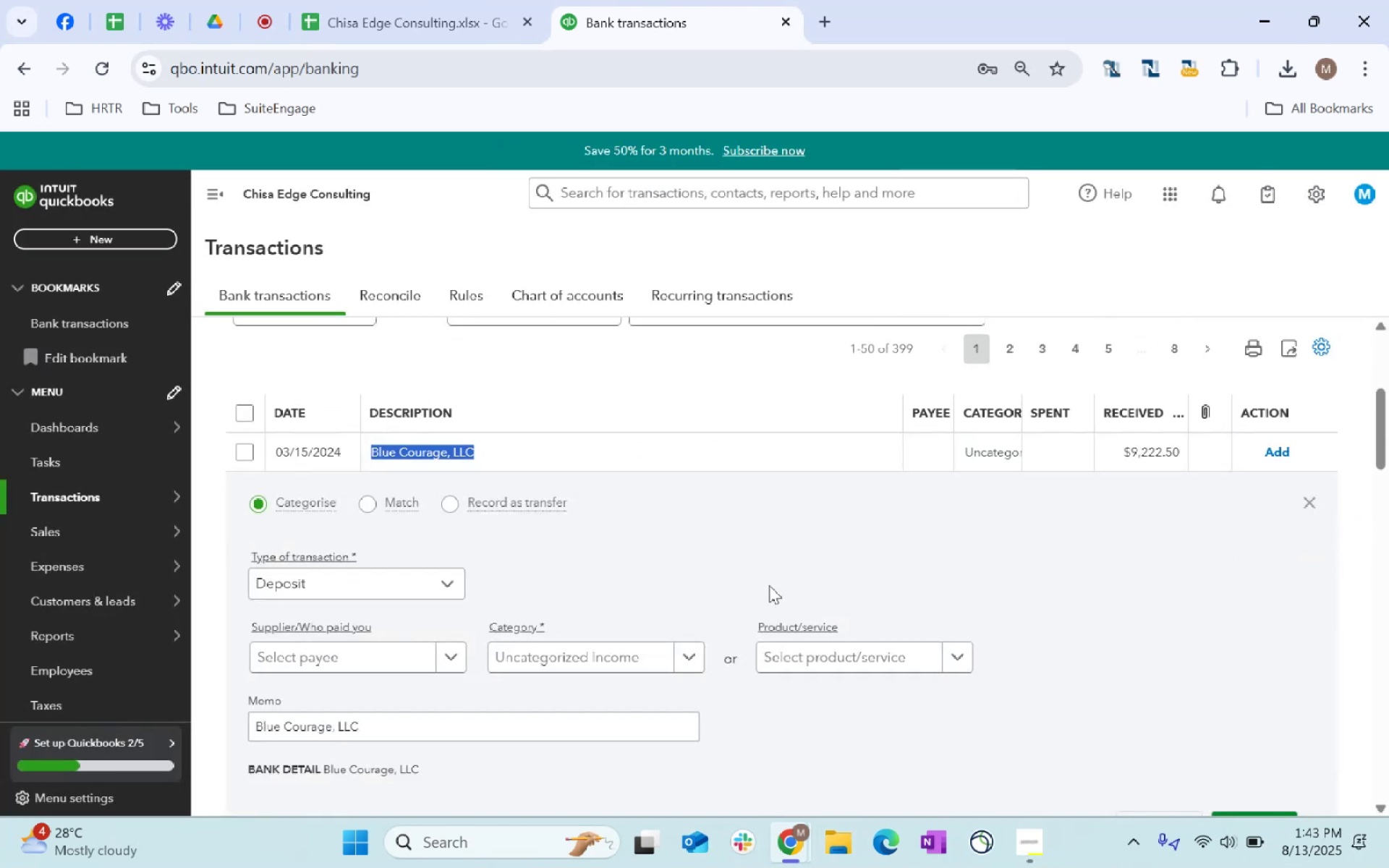 
key(Control+C)
 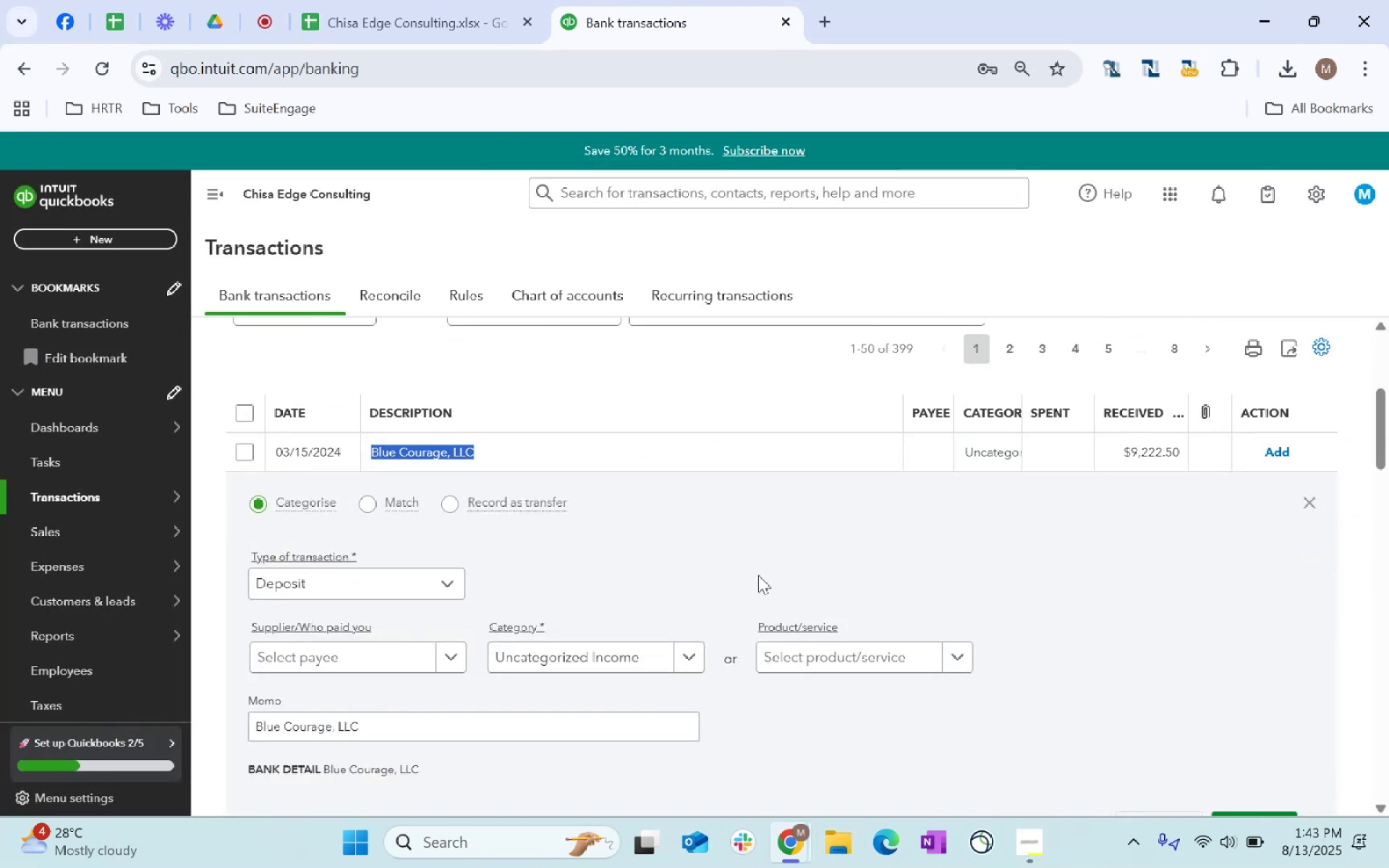 
key(Control+C)
 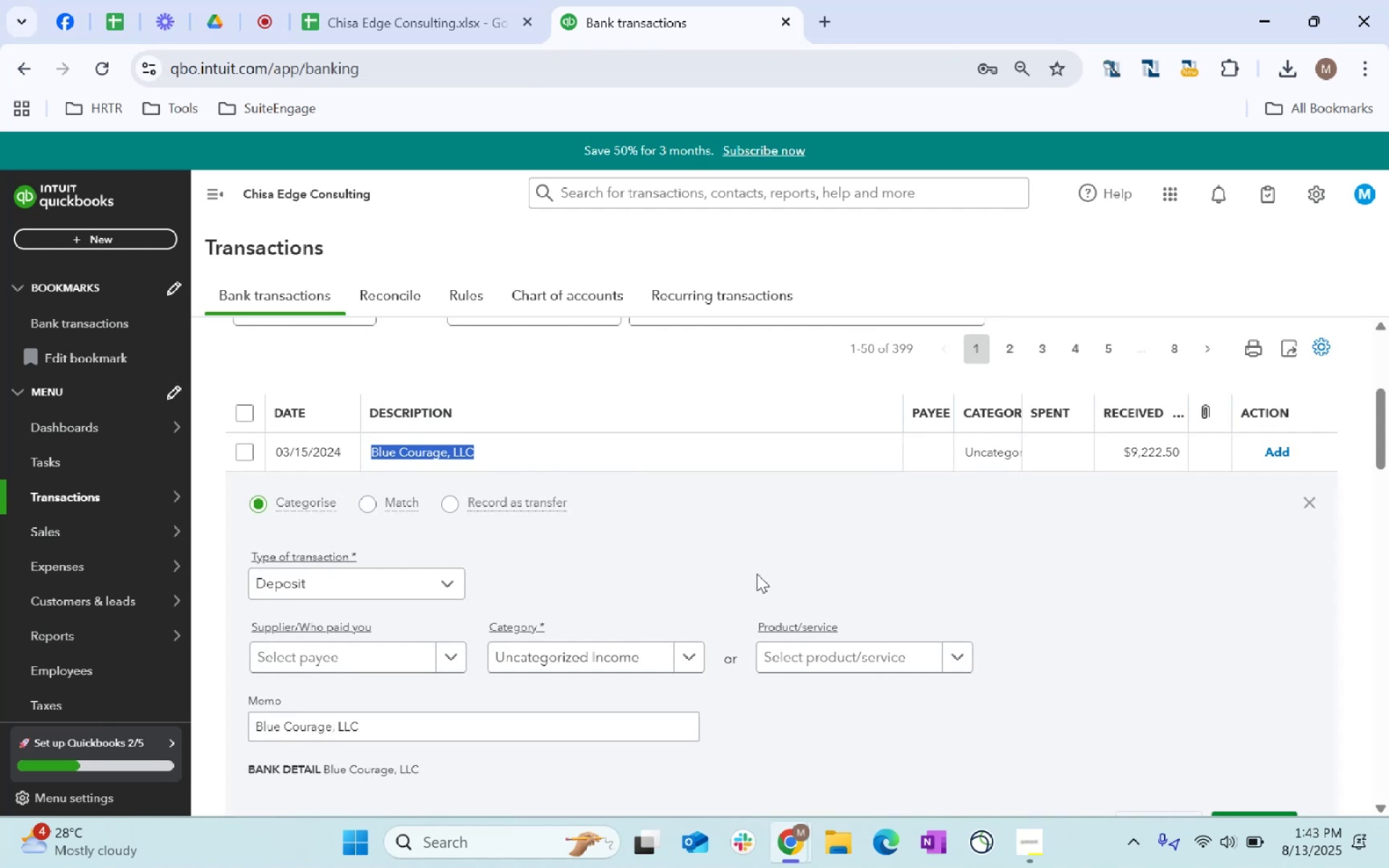 
key(Control+C)
 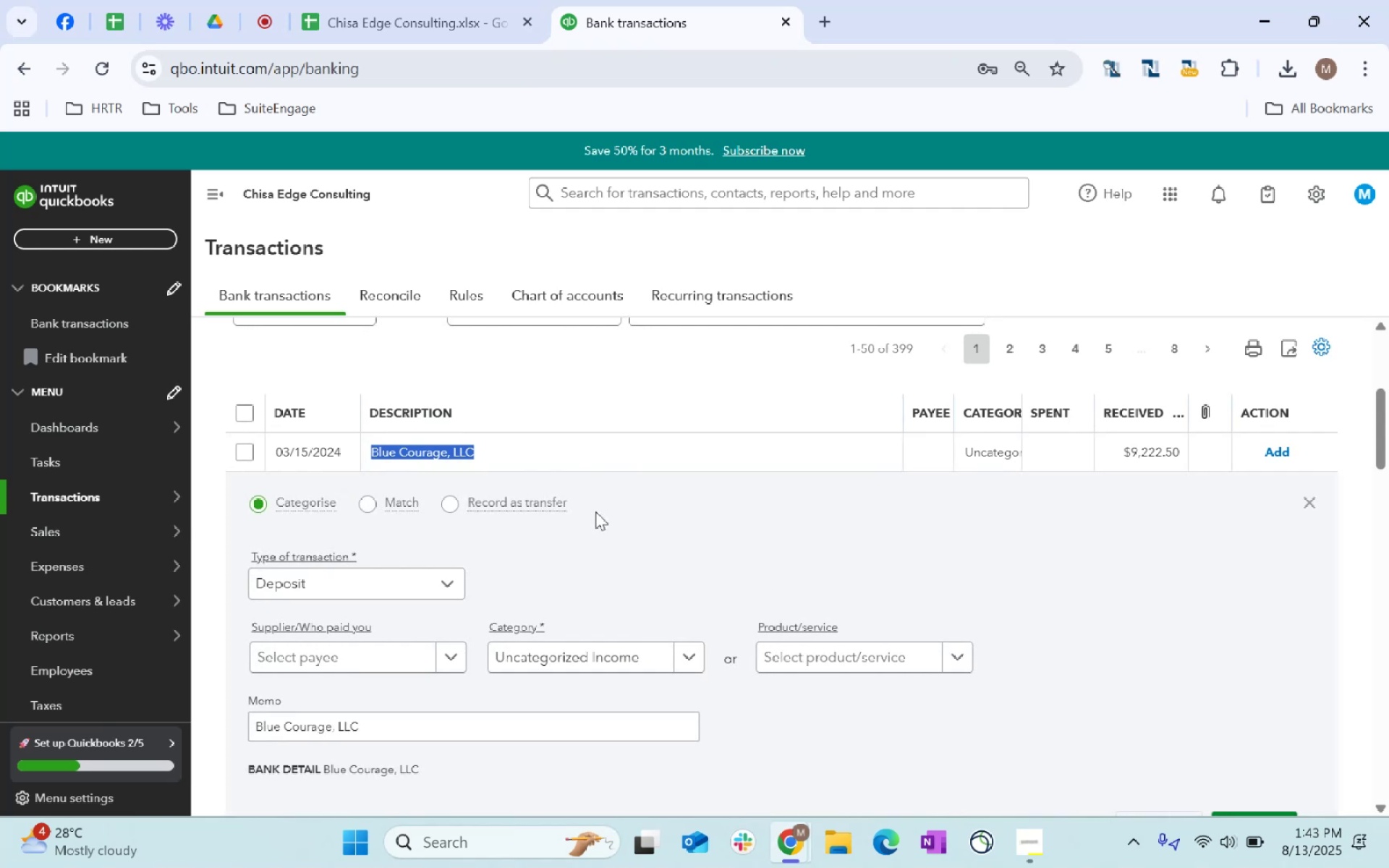 
key(Control+C)
 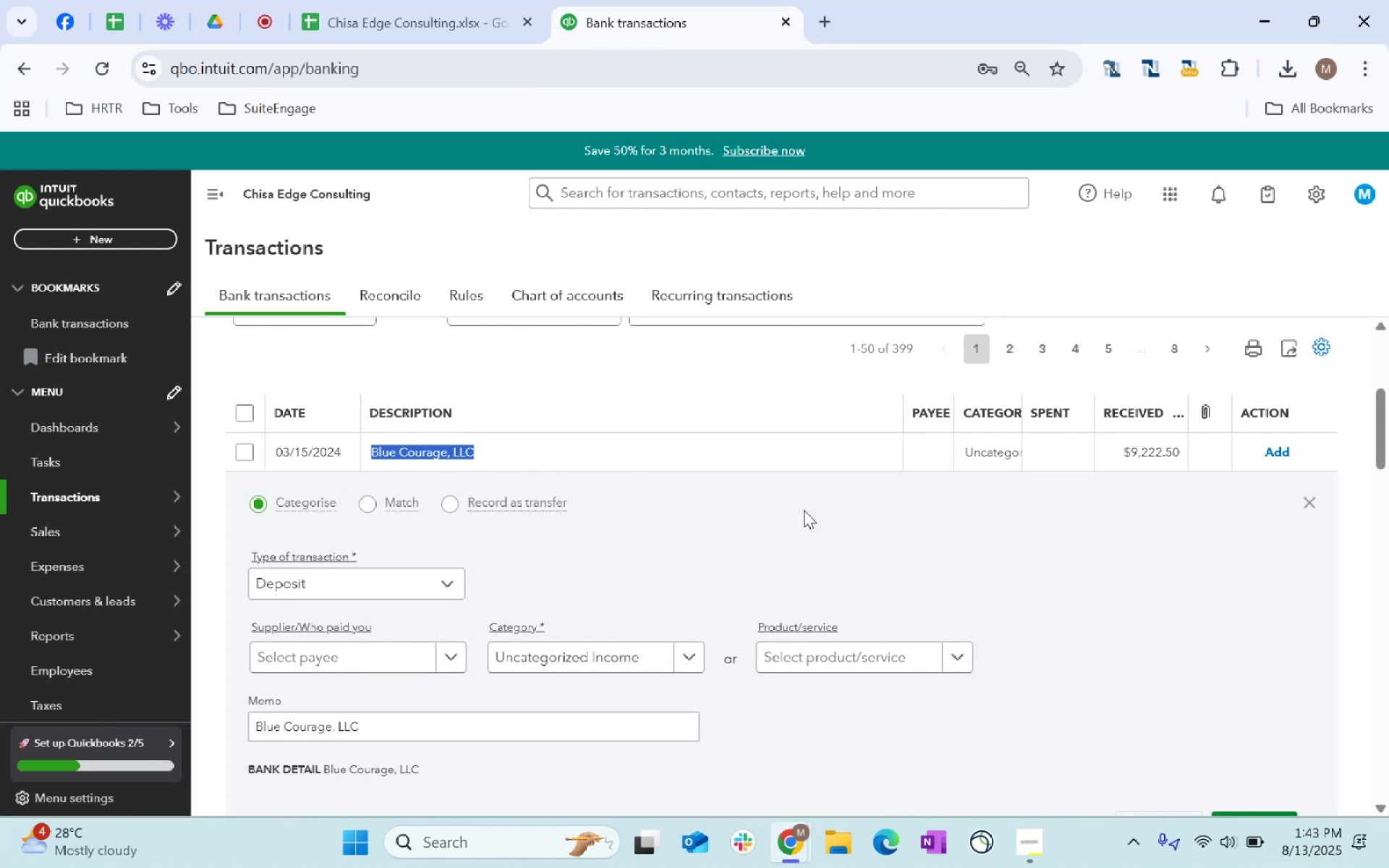 
key(Control+C)
 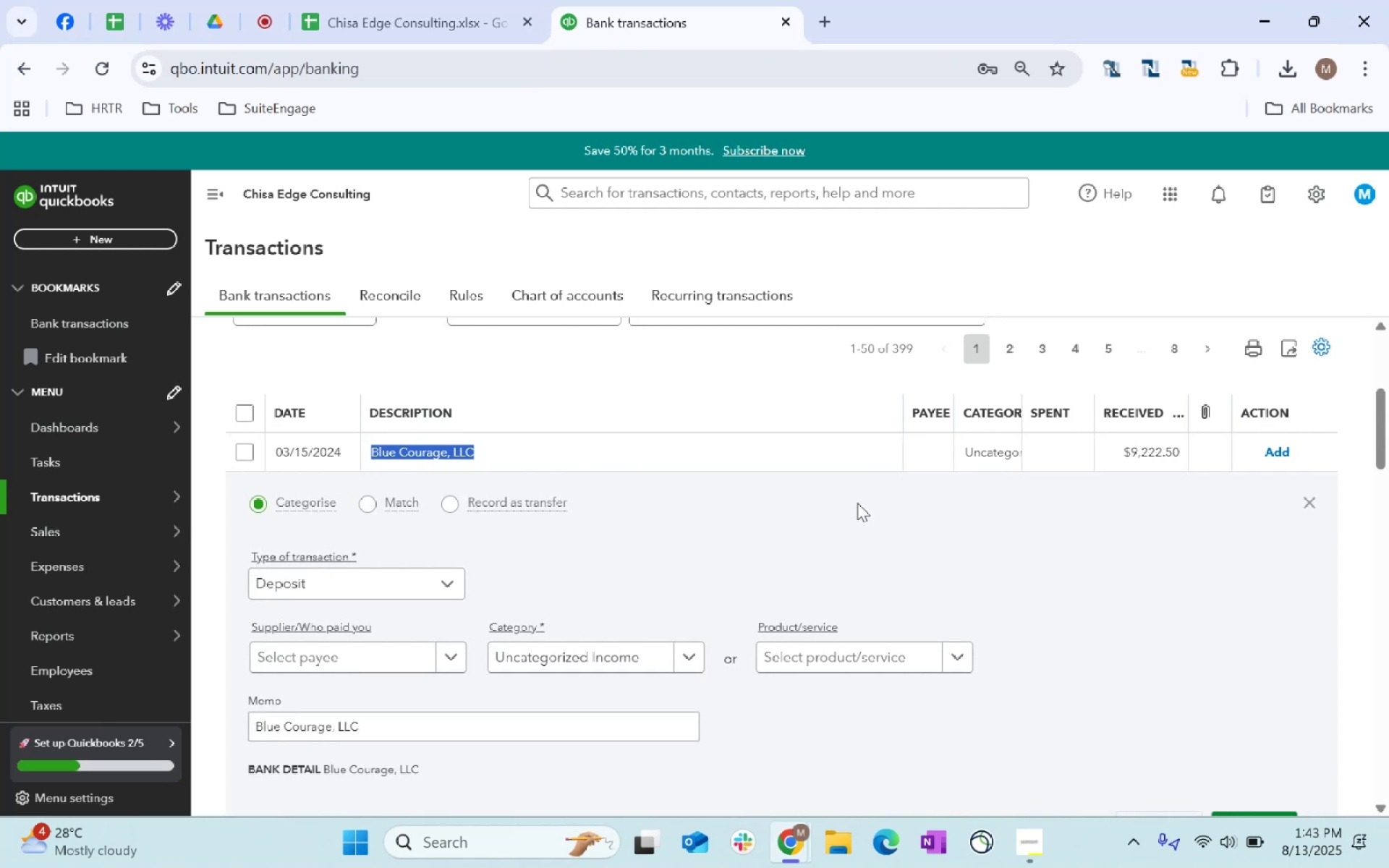 
key(Control+C)
 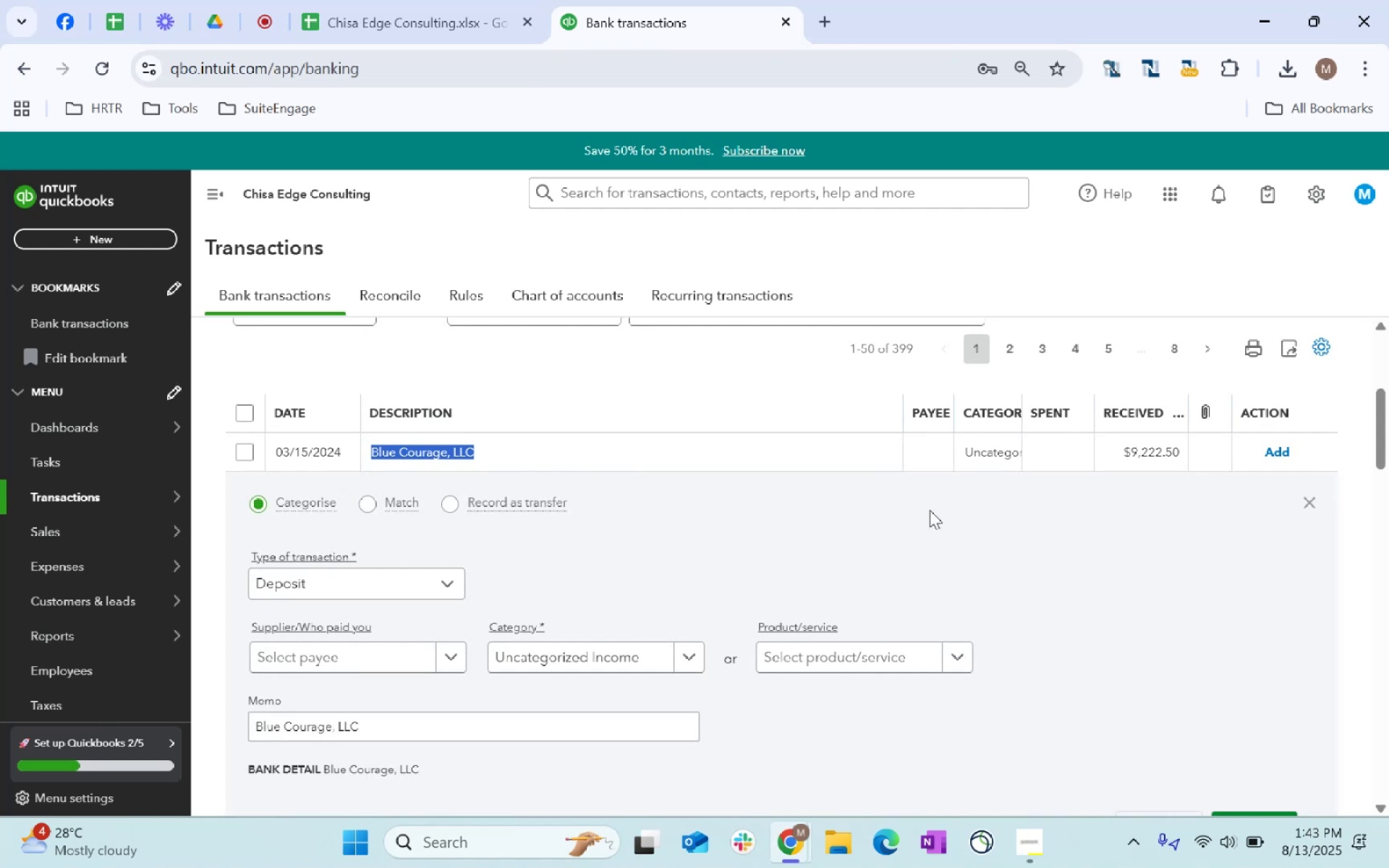 
key(Control+C)
 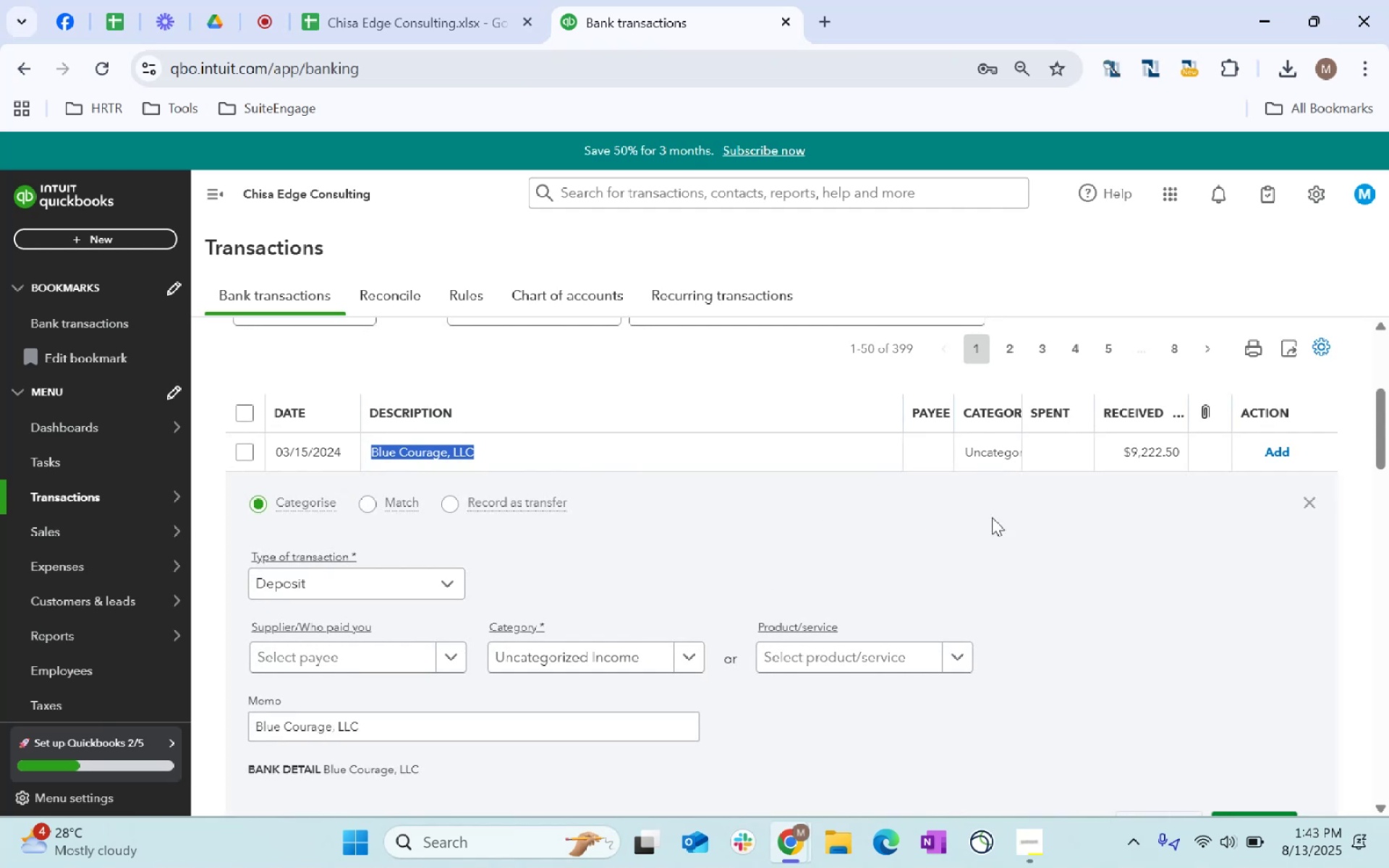 
key(Control+C)
 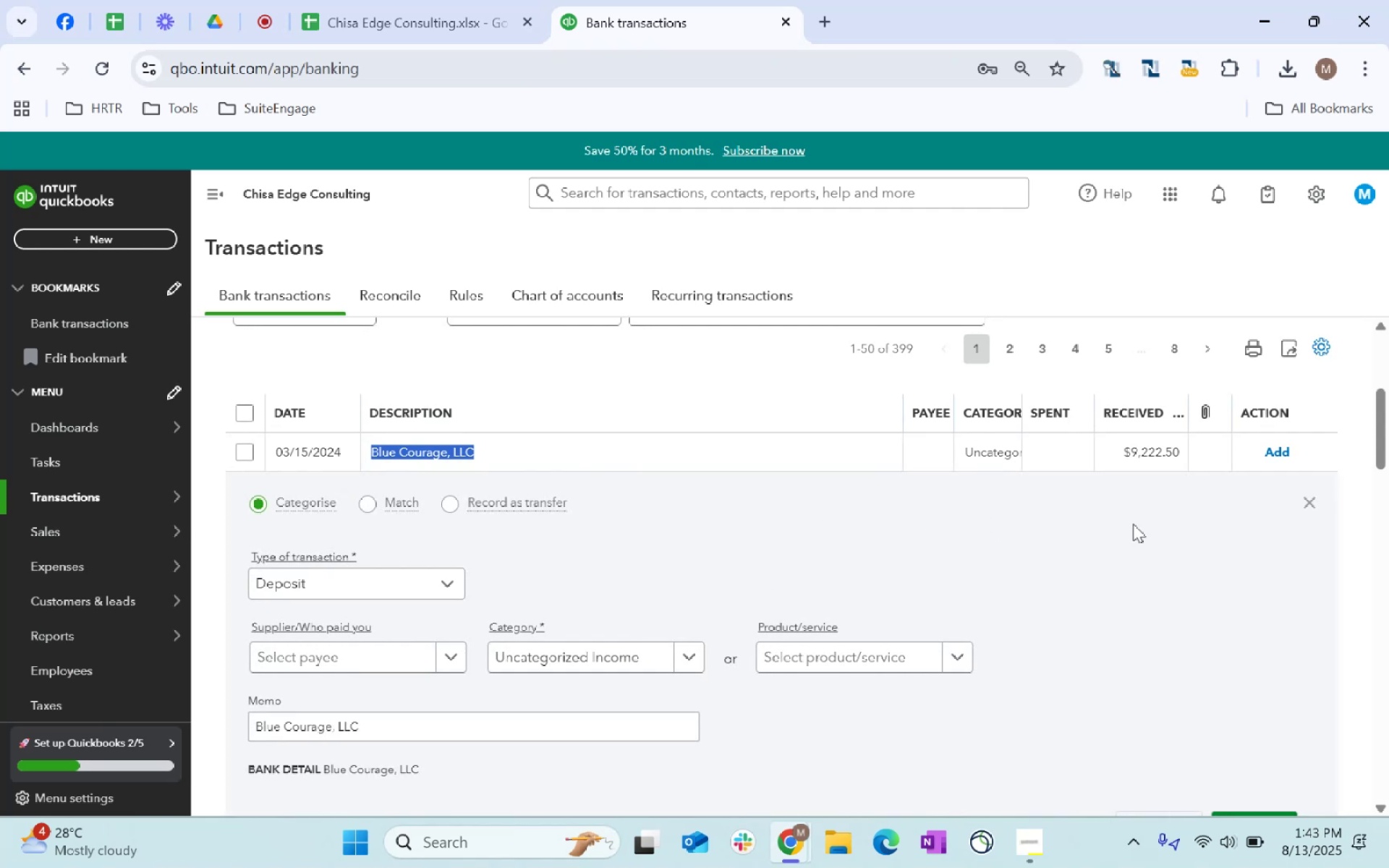 
key(Control+C)
 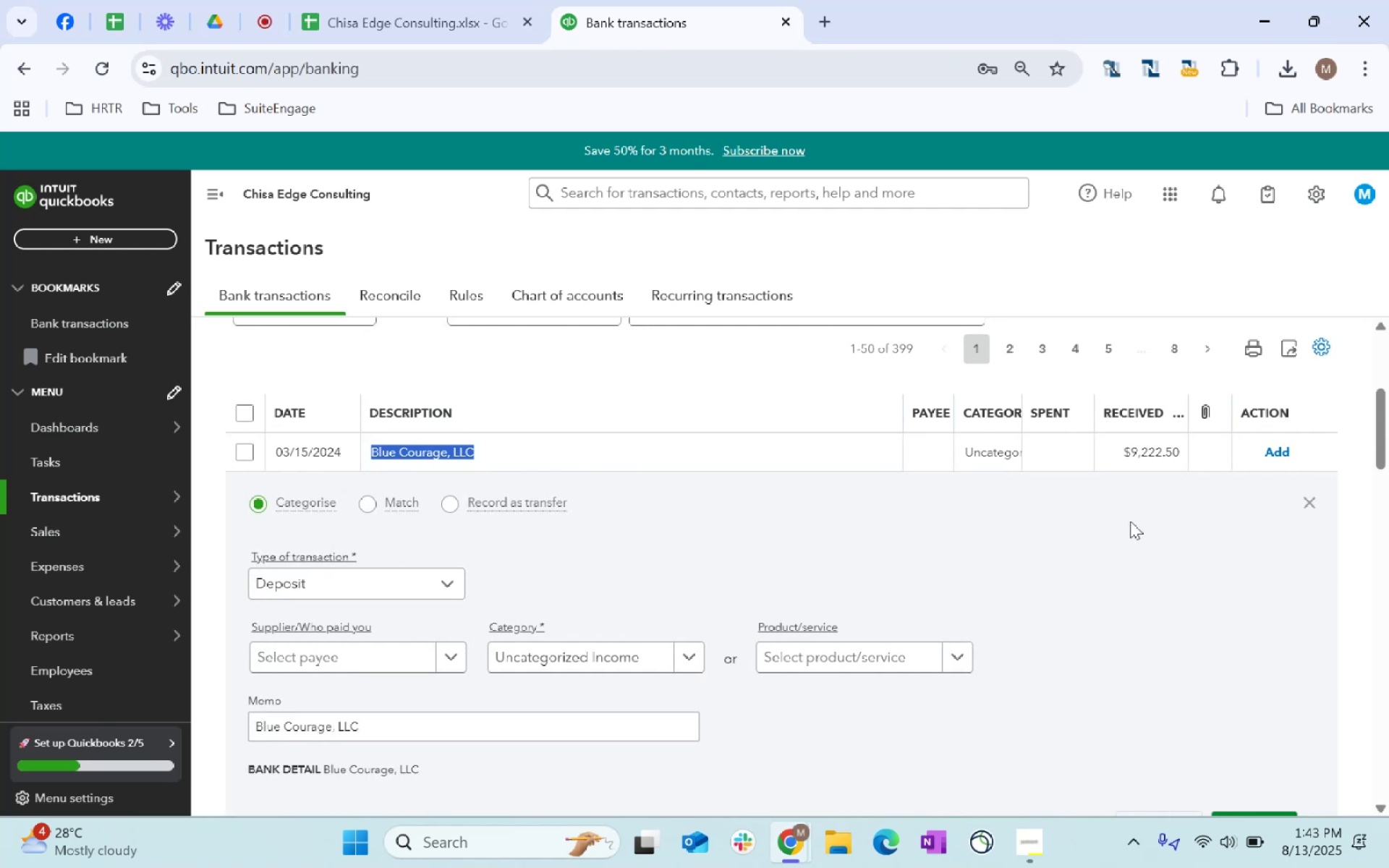 
key(Control+C)
 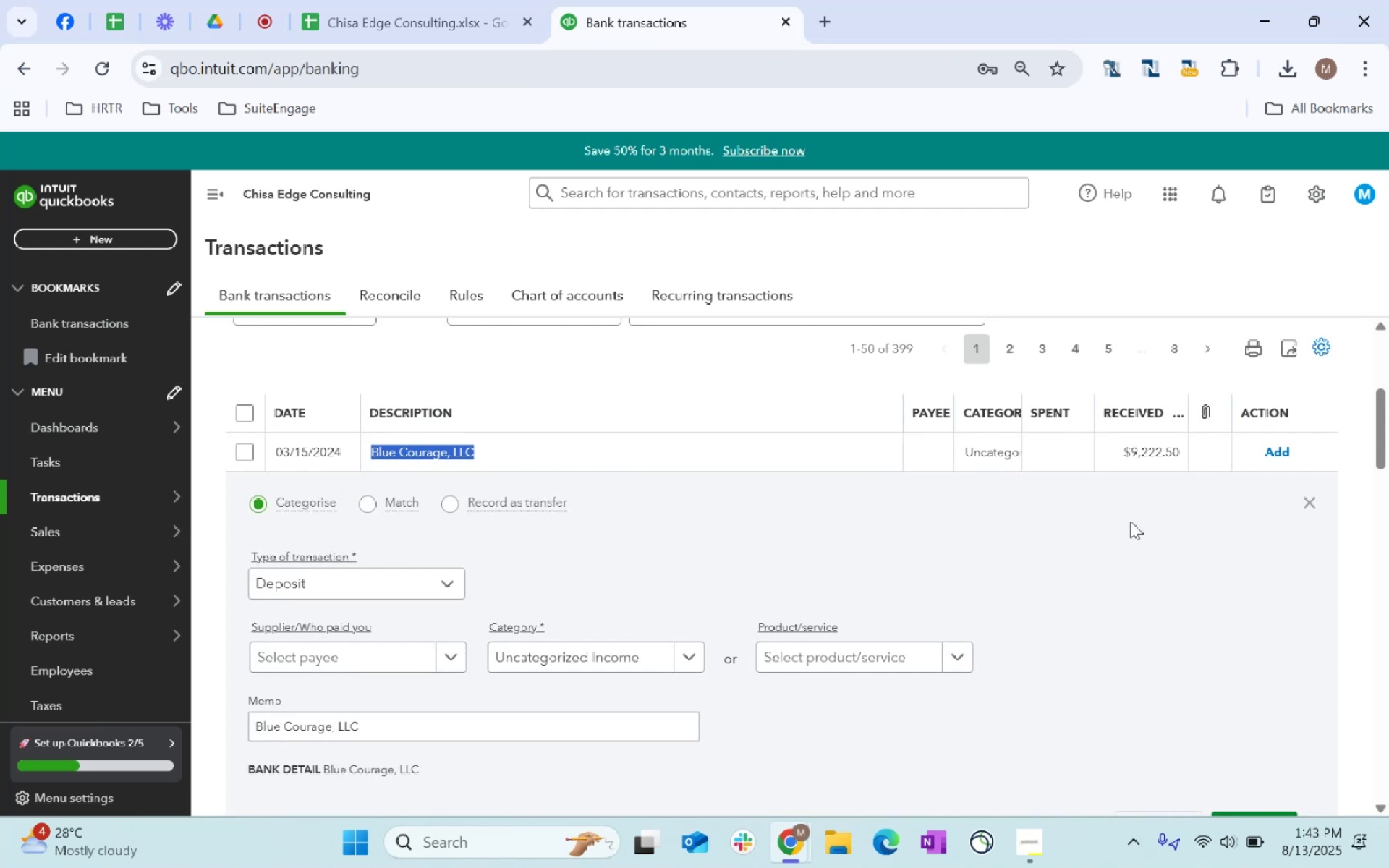 
key(Control+C)
 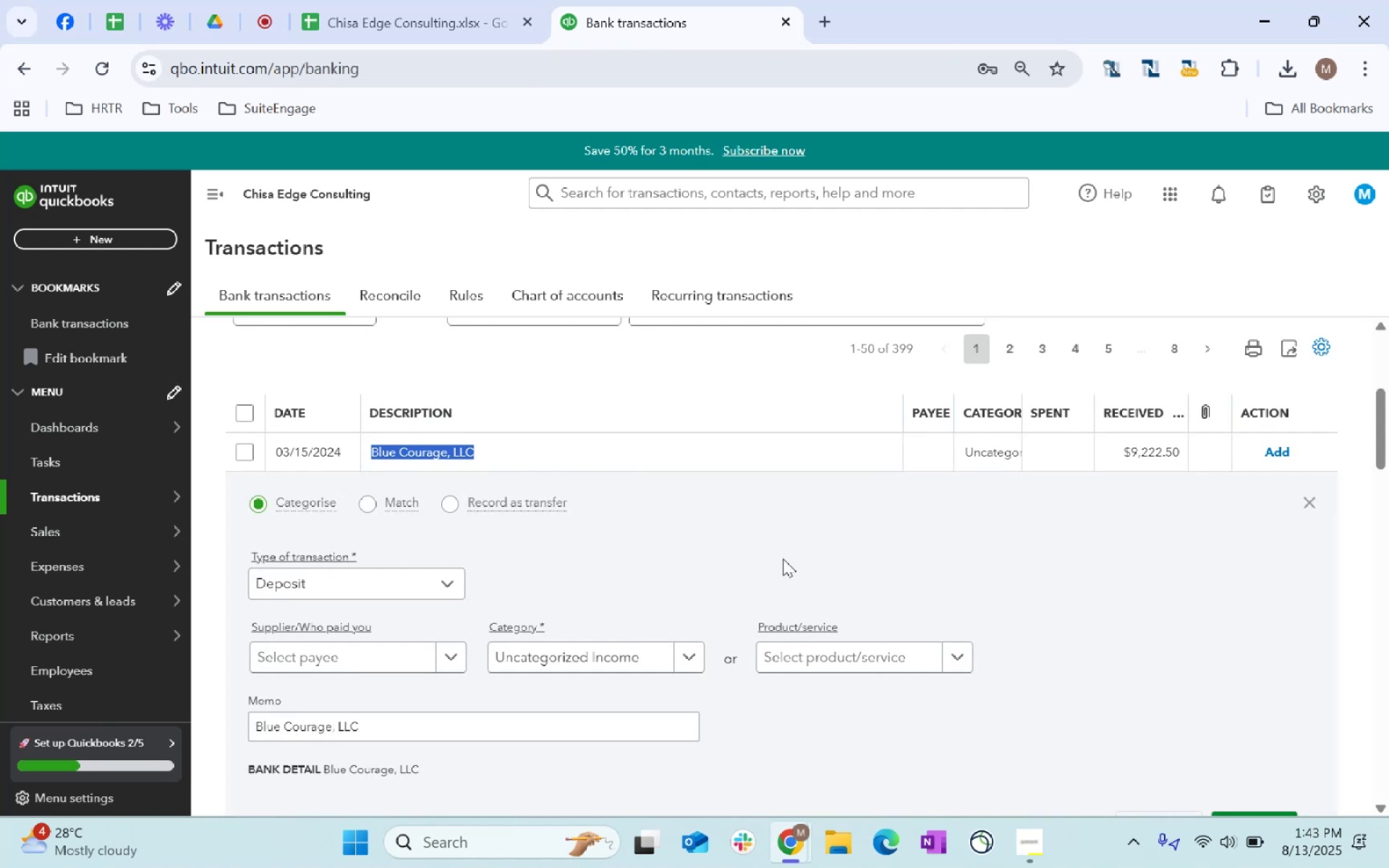 
key(Control+C)
 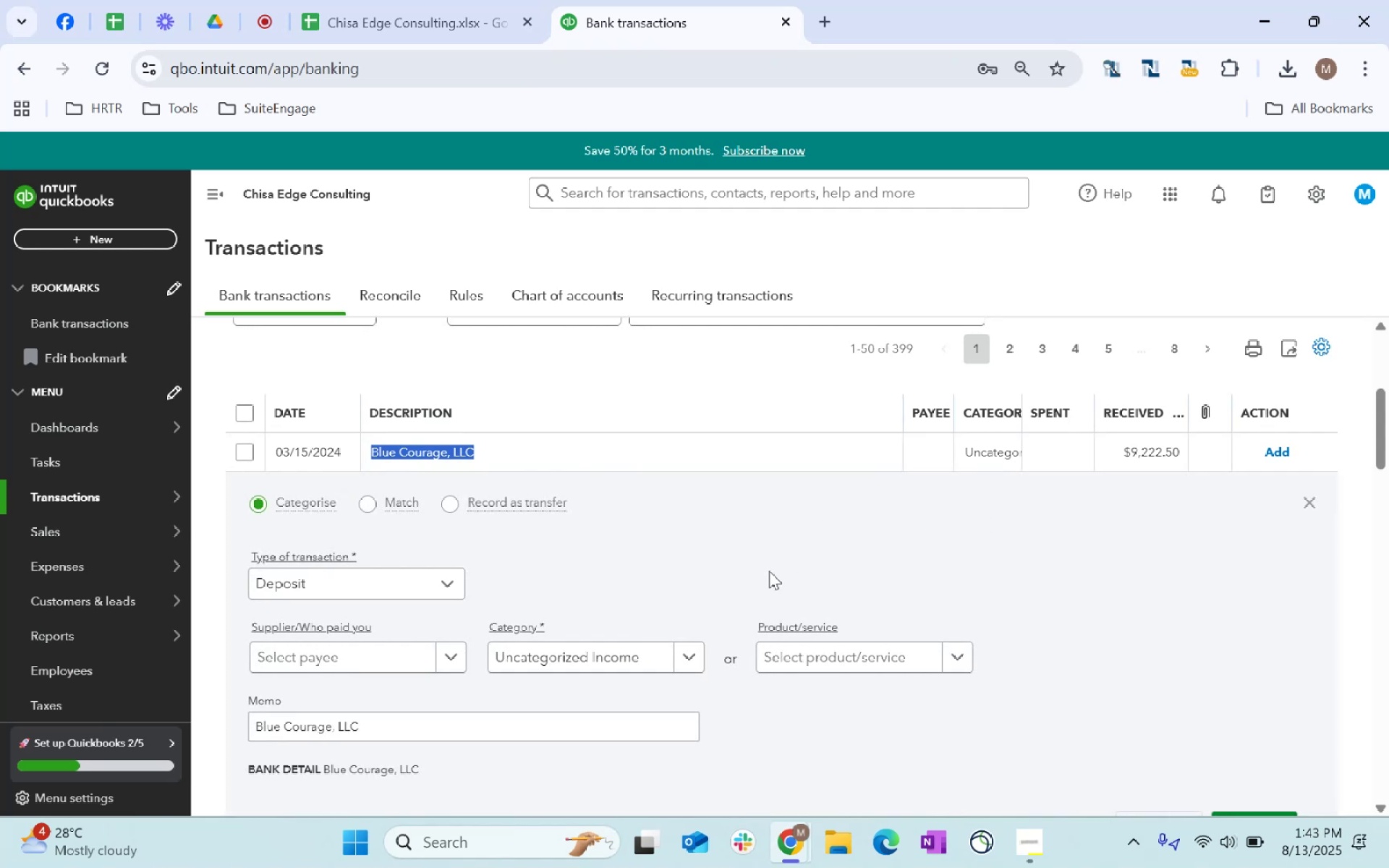 
key(Control+C)
 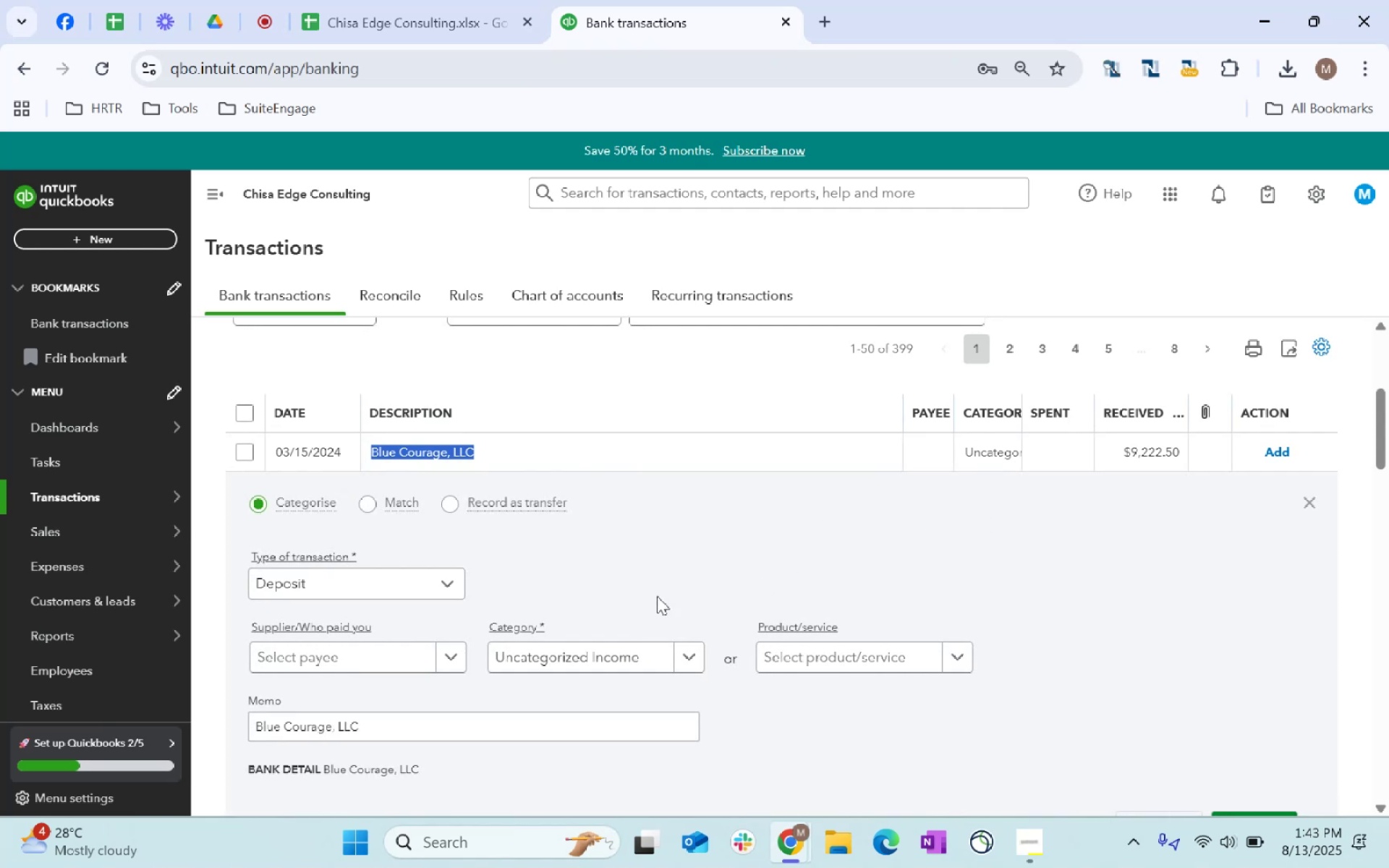 
key(Control+C)
 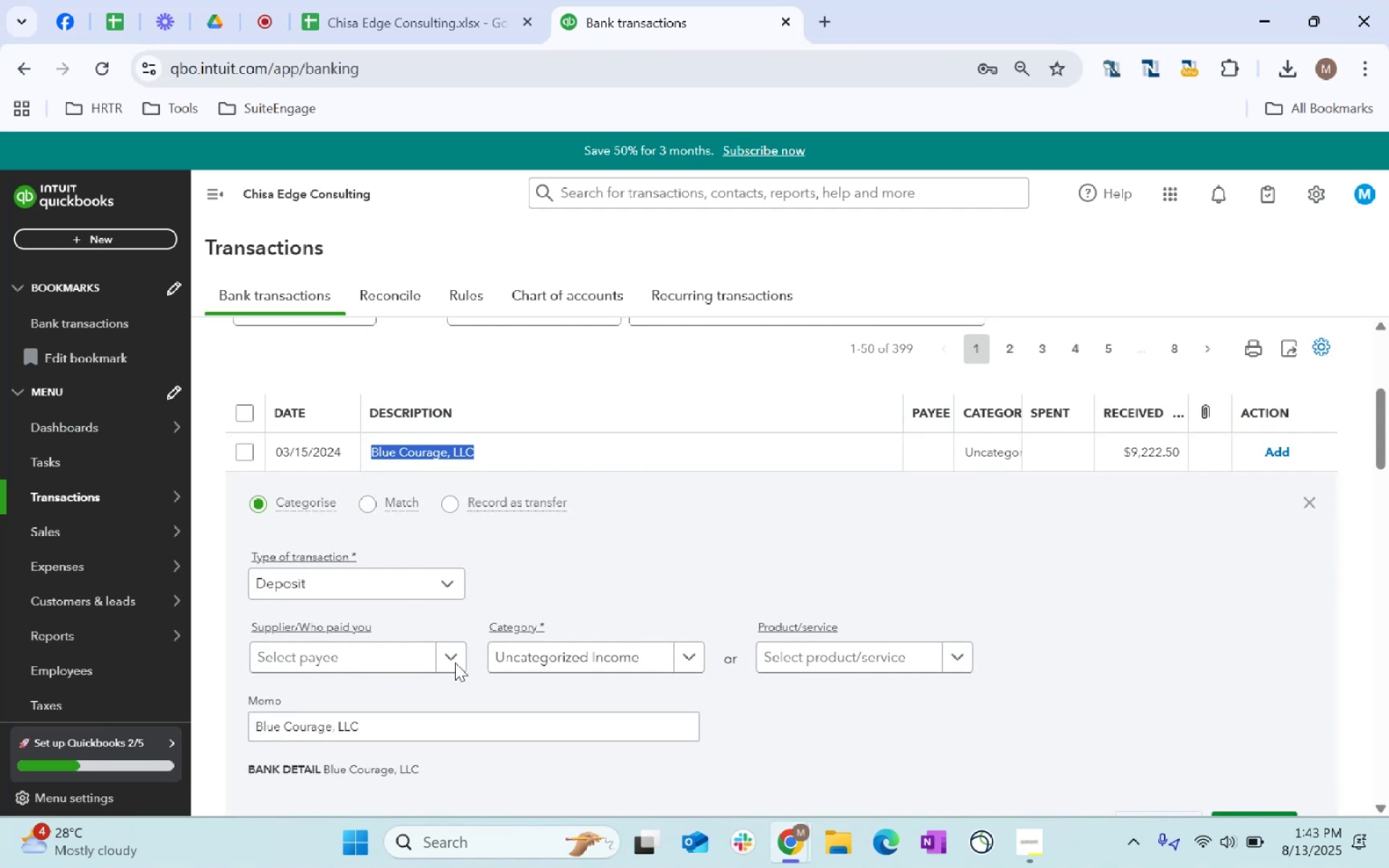 
left_click([378, 662])
 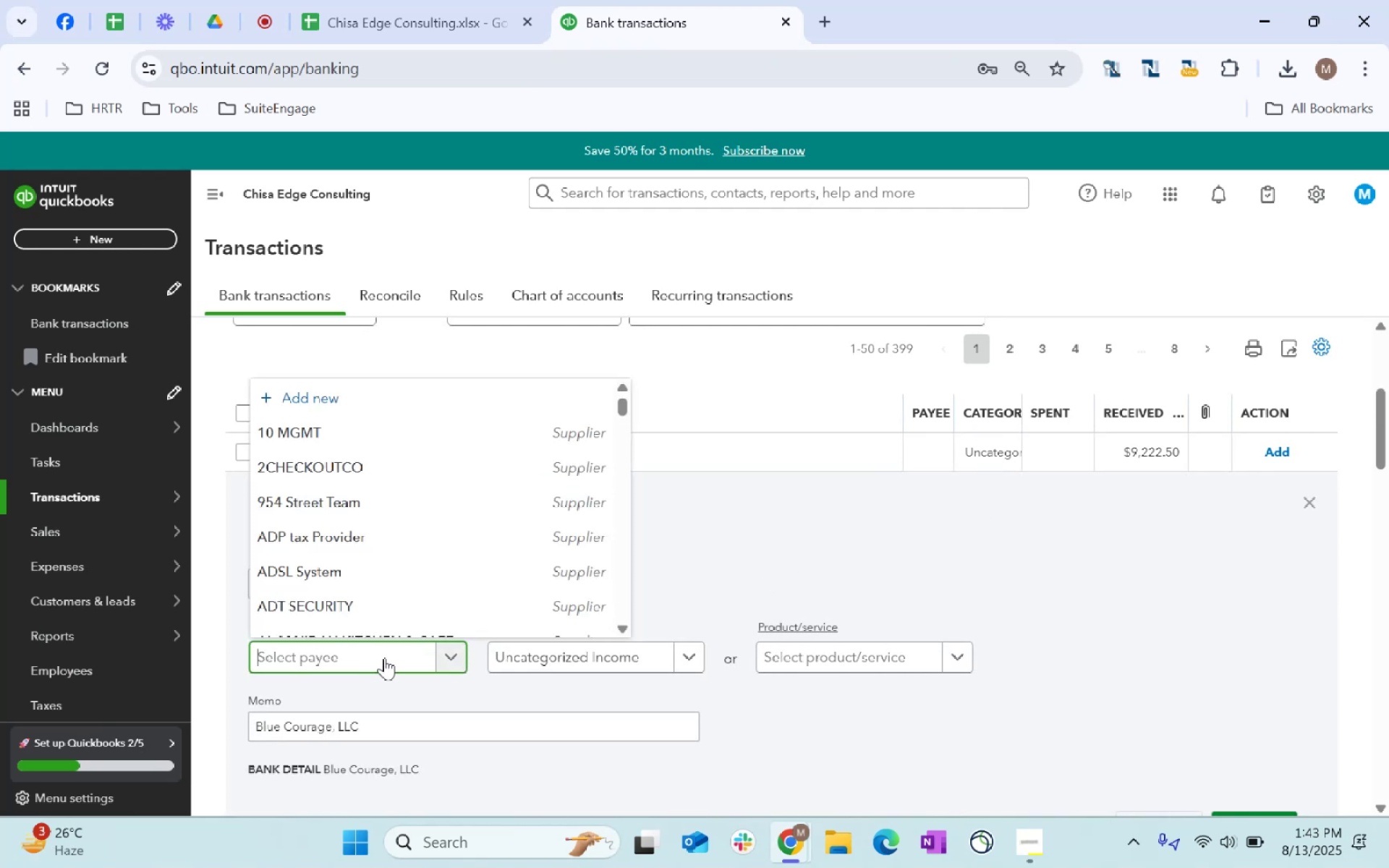 
key(Control+ControlLeft)
 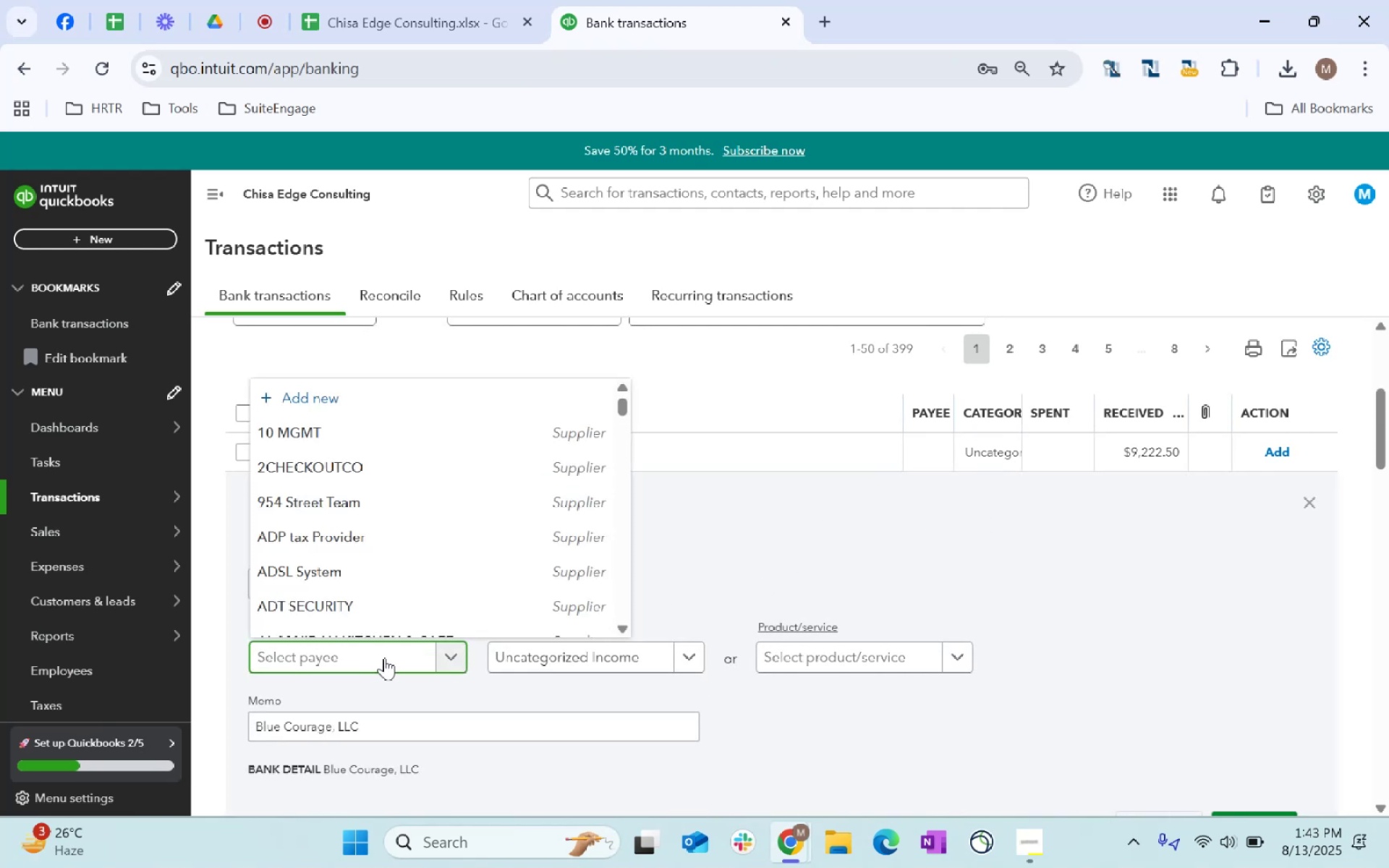 
key(Control+V)
 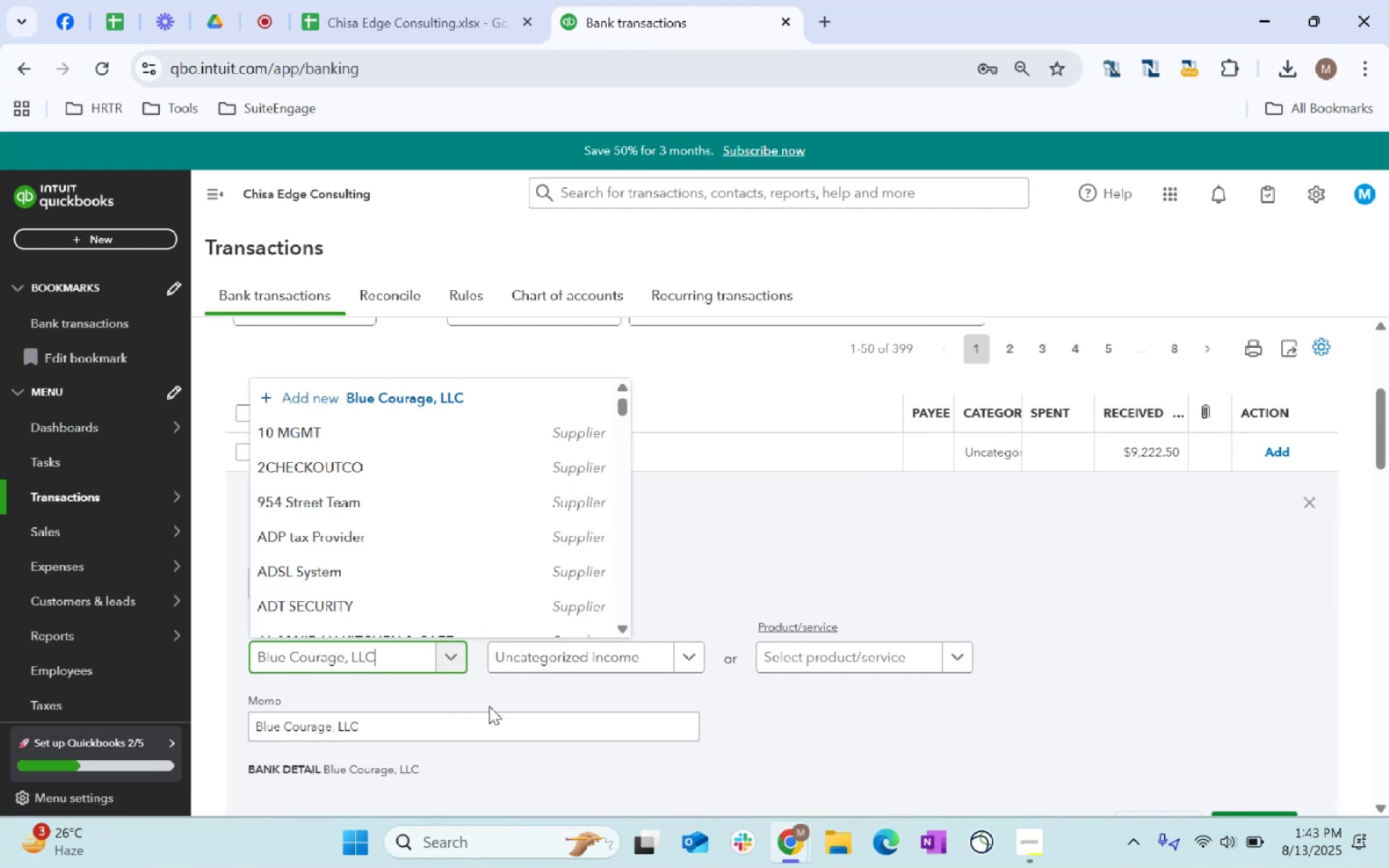 
key(Tab)
 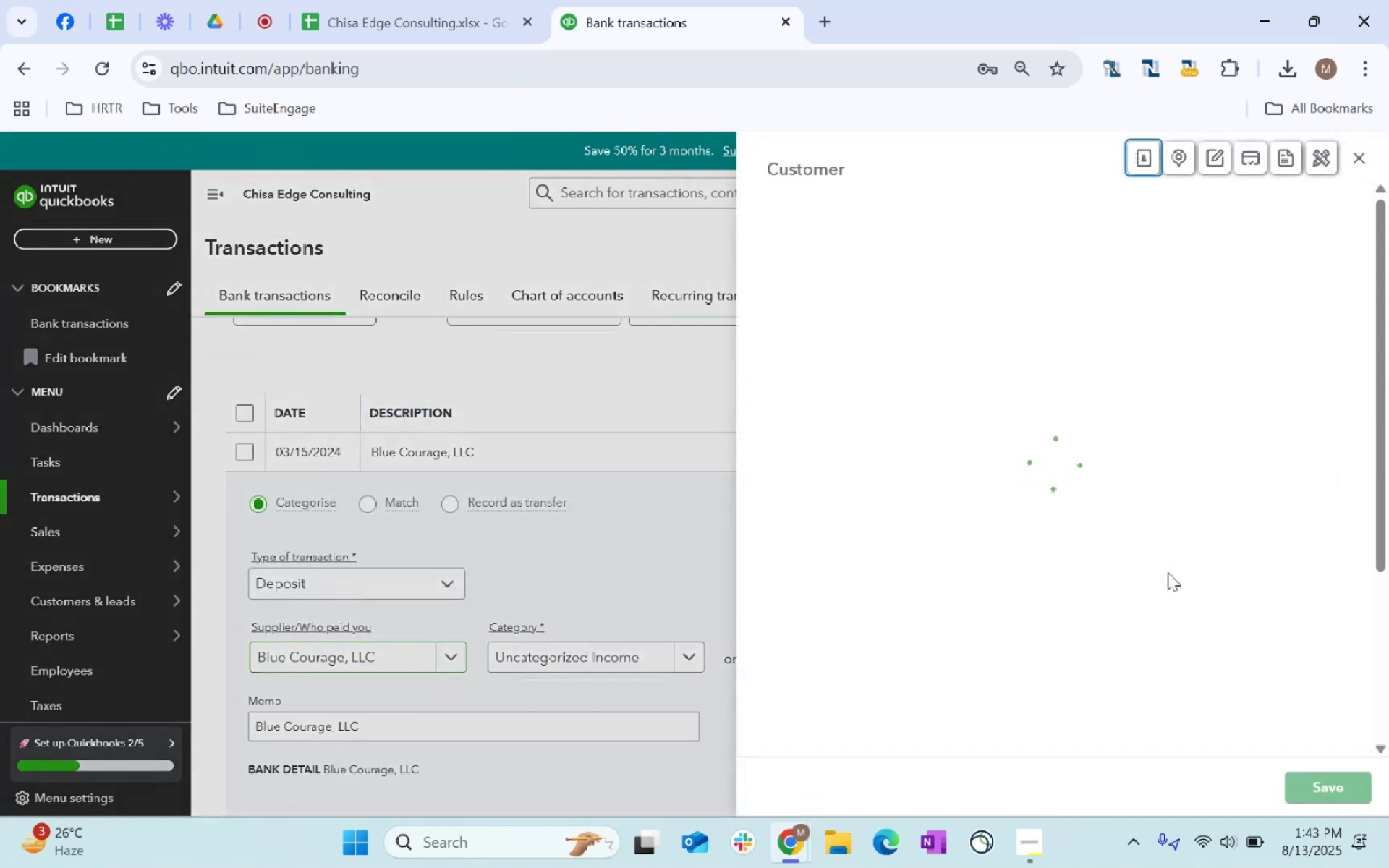 
scroll: coordinate [1334, 789], scroll_direction: down, amount: 96.0
 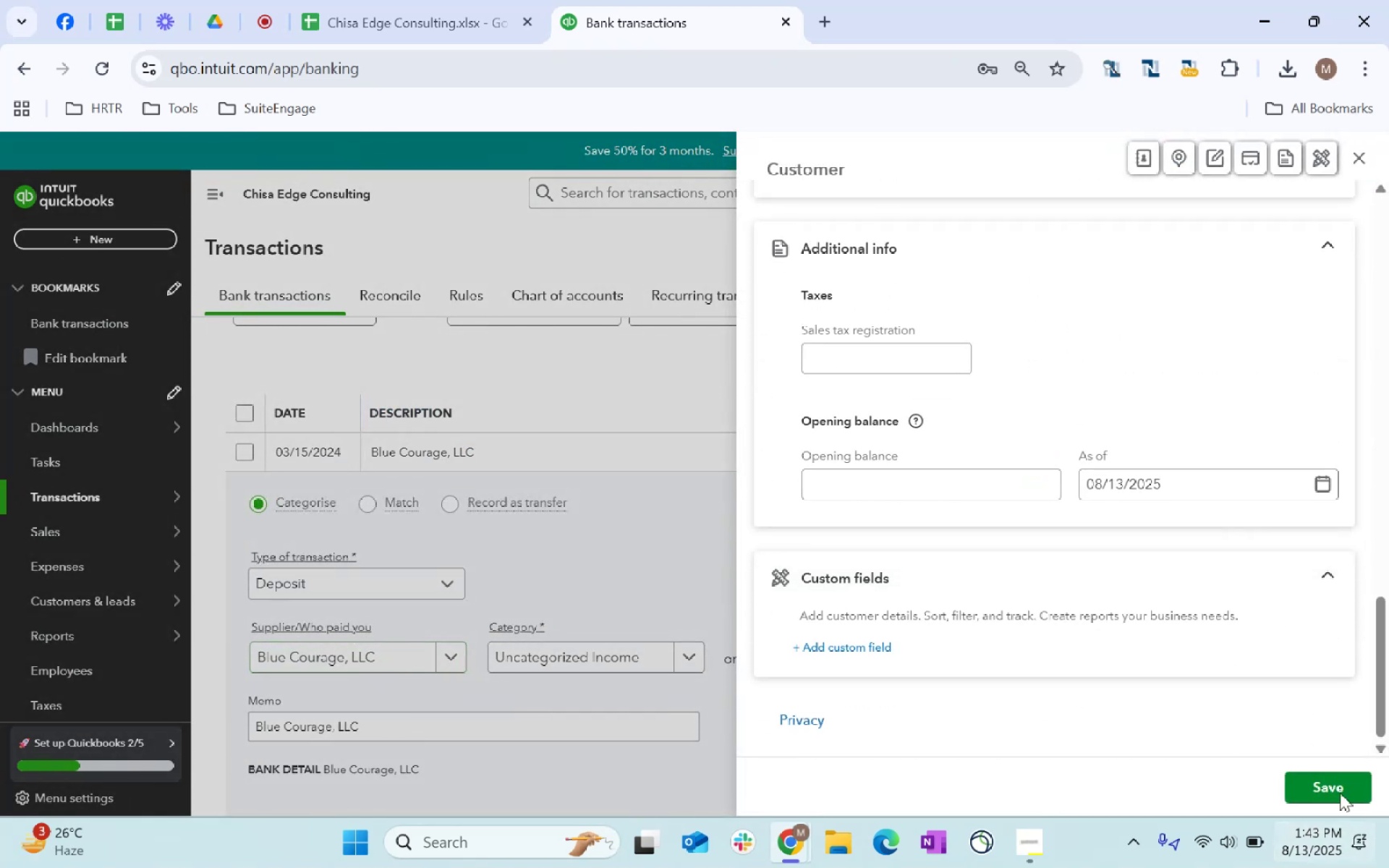 
left_click([1334, 789])
 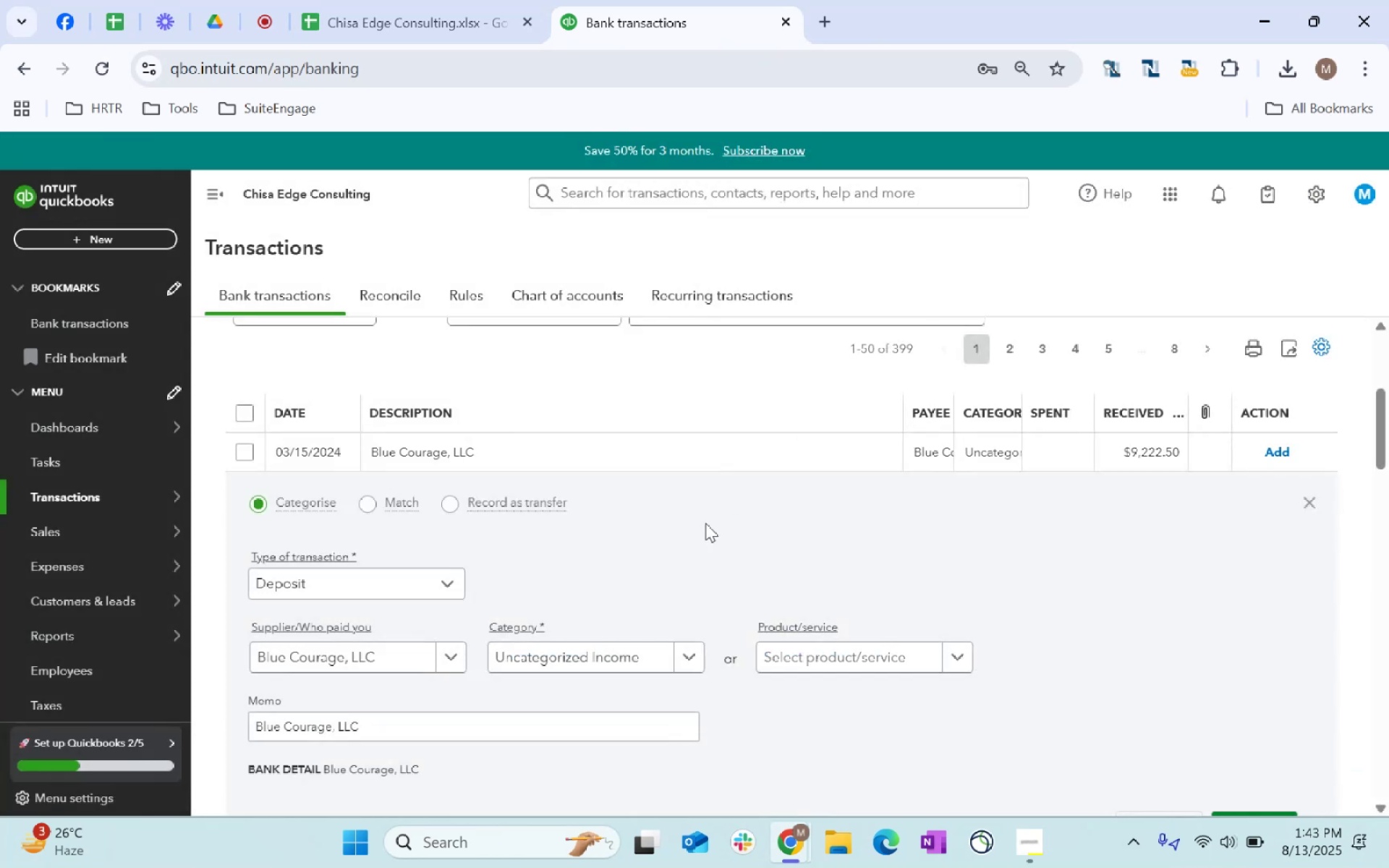 
key(Tab)
 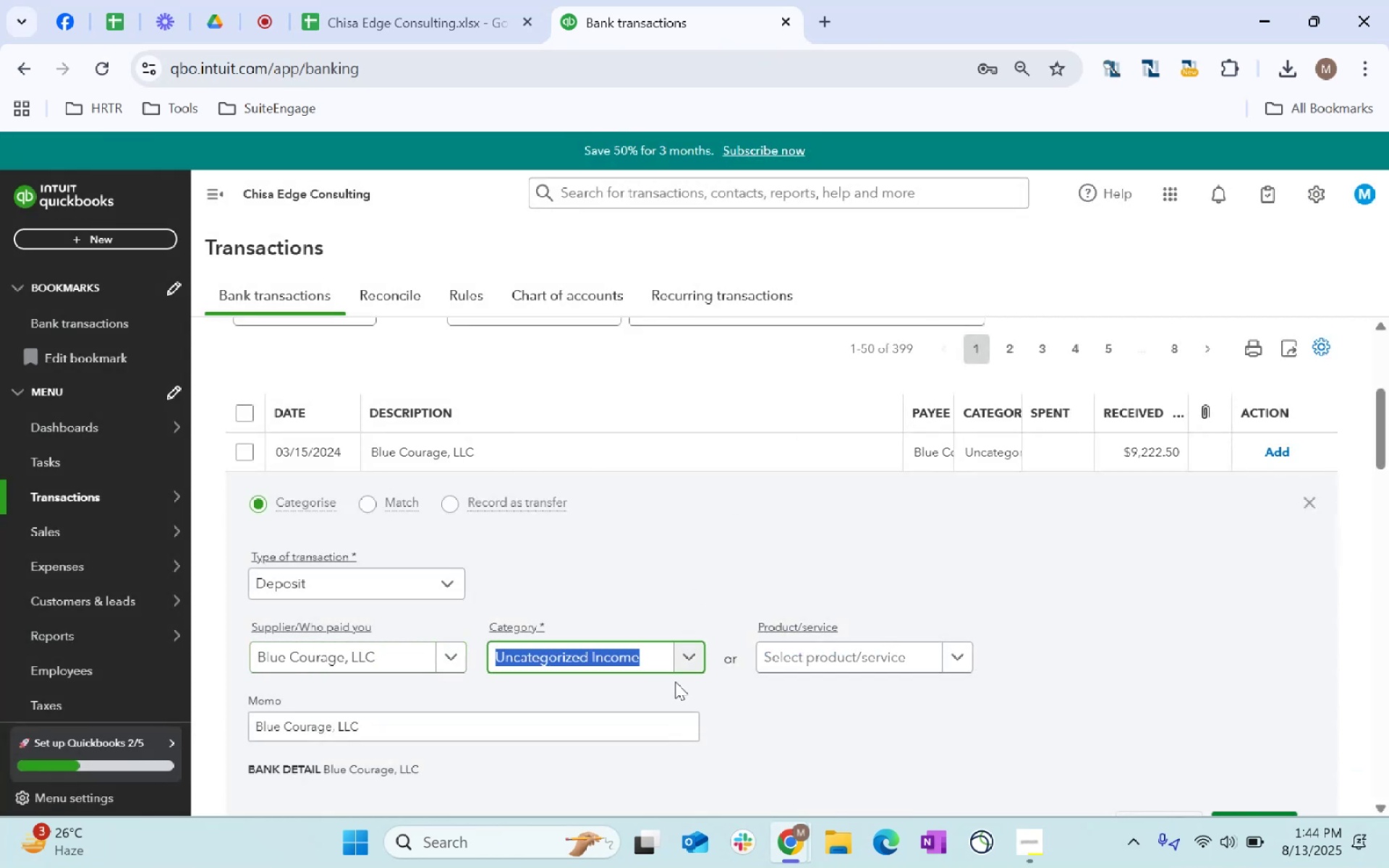 
key(Tab)
 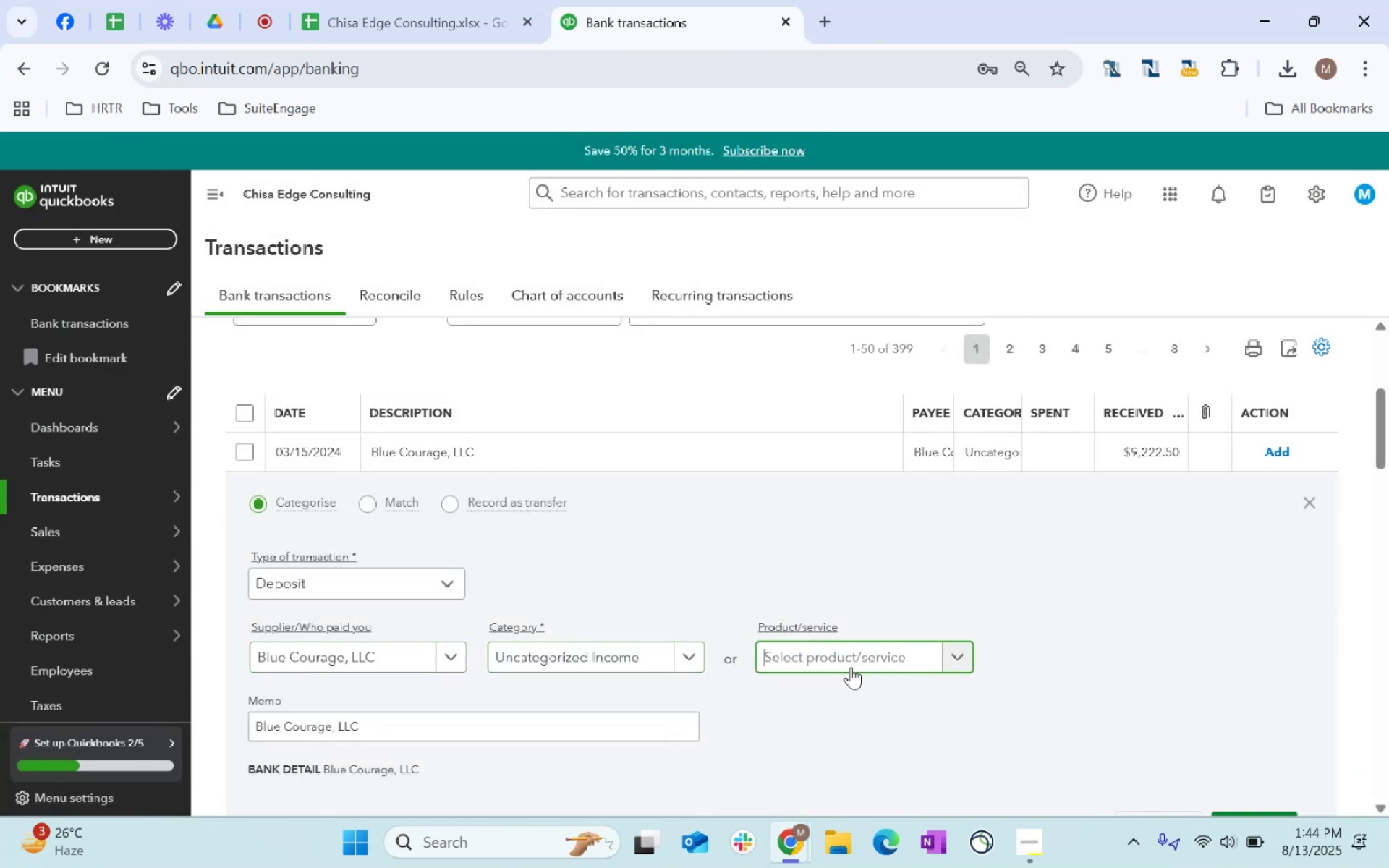 
key(Control+V)
 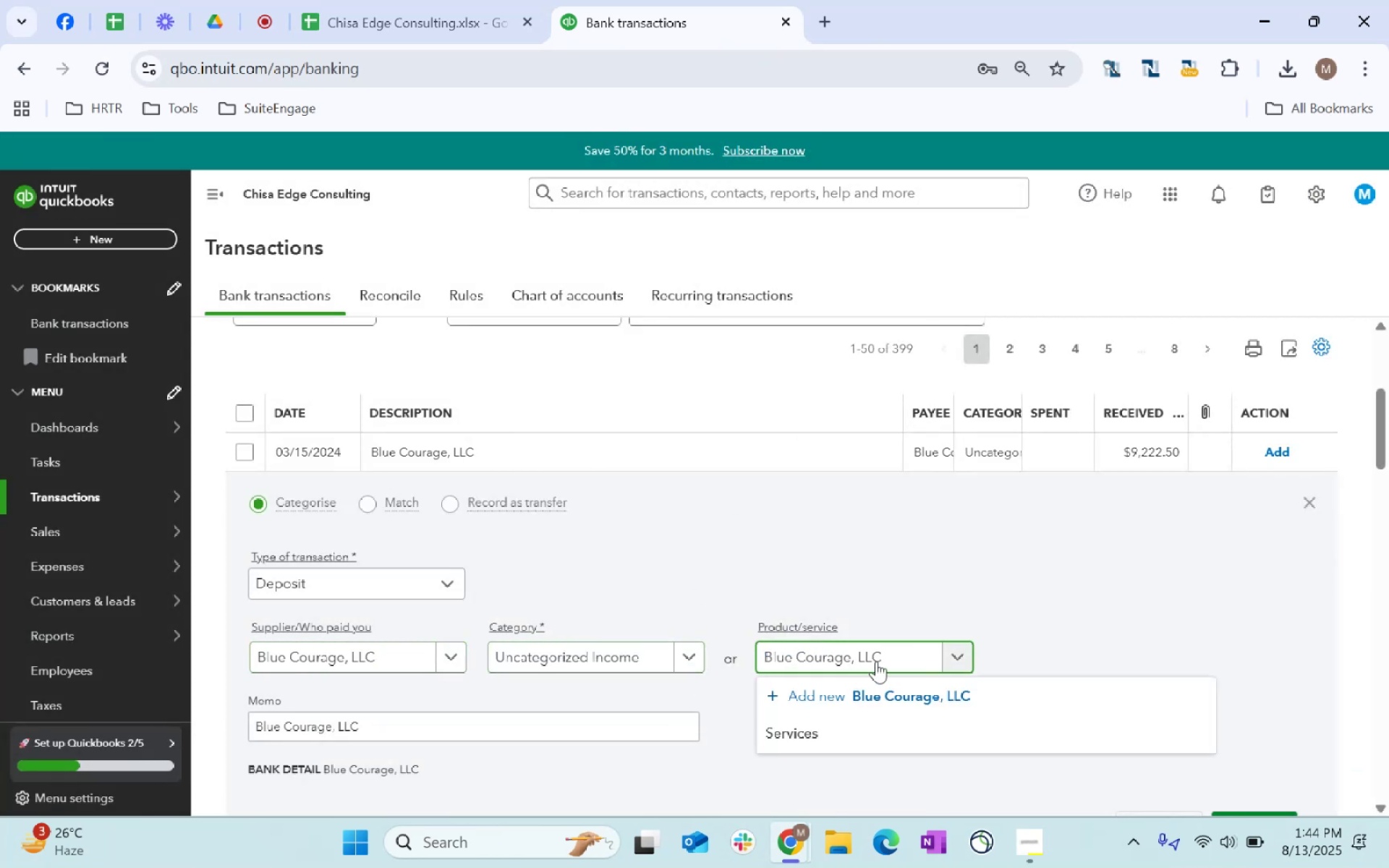 
left_click_drag(start_coordinate=[891, 658], to_coordinate=[742, 649])
 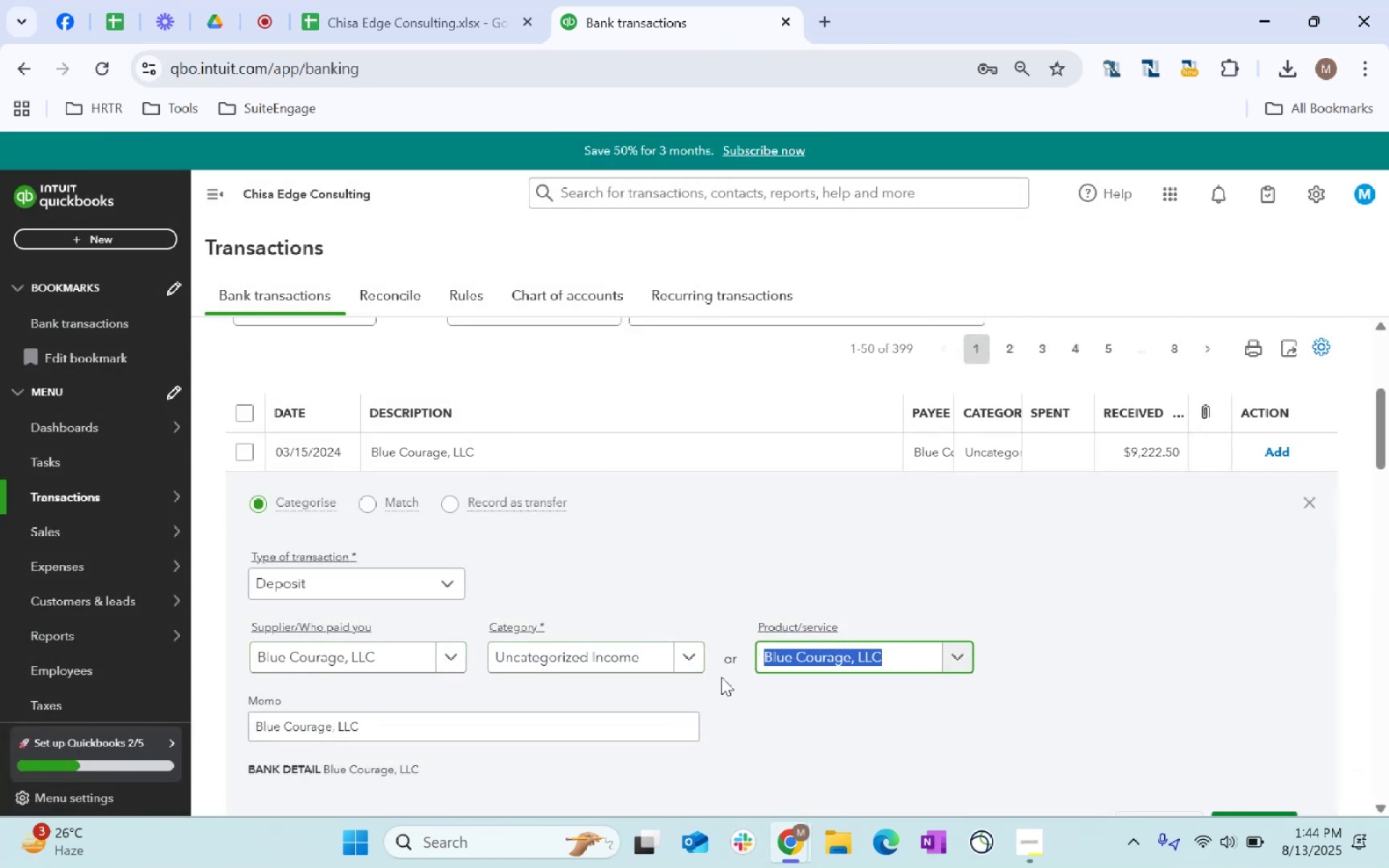 
key(Backspace)
type(Tuit)
key(Tab)
 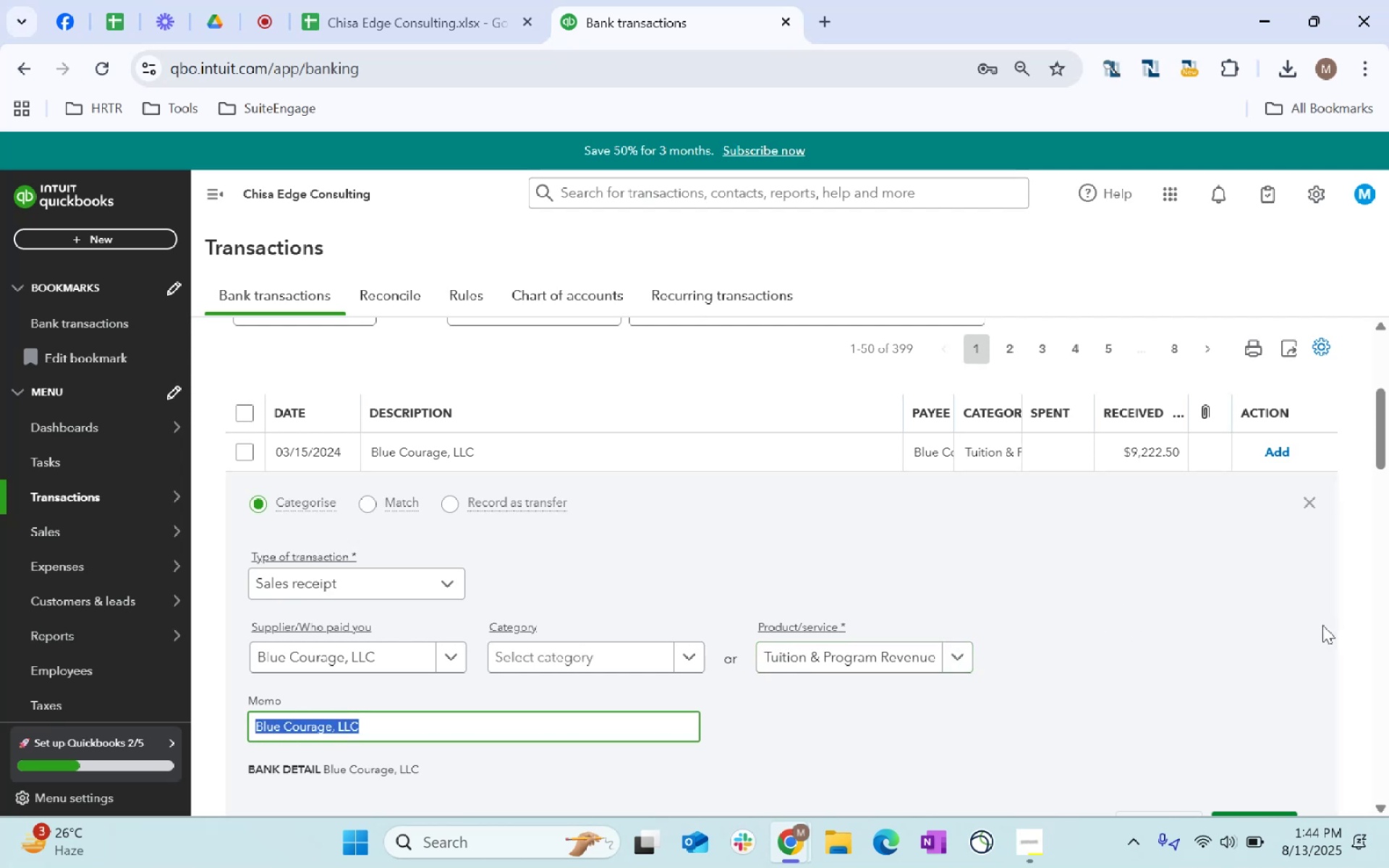 
scroll: coordinate [1196, 654], scroll_direction: down, amount: 2.0
 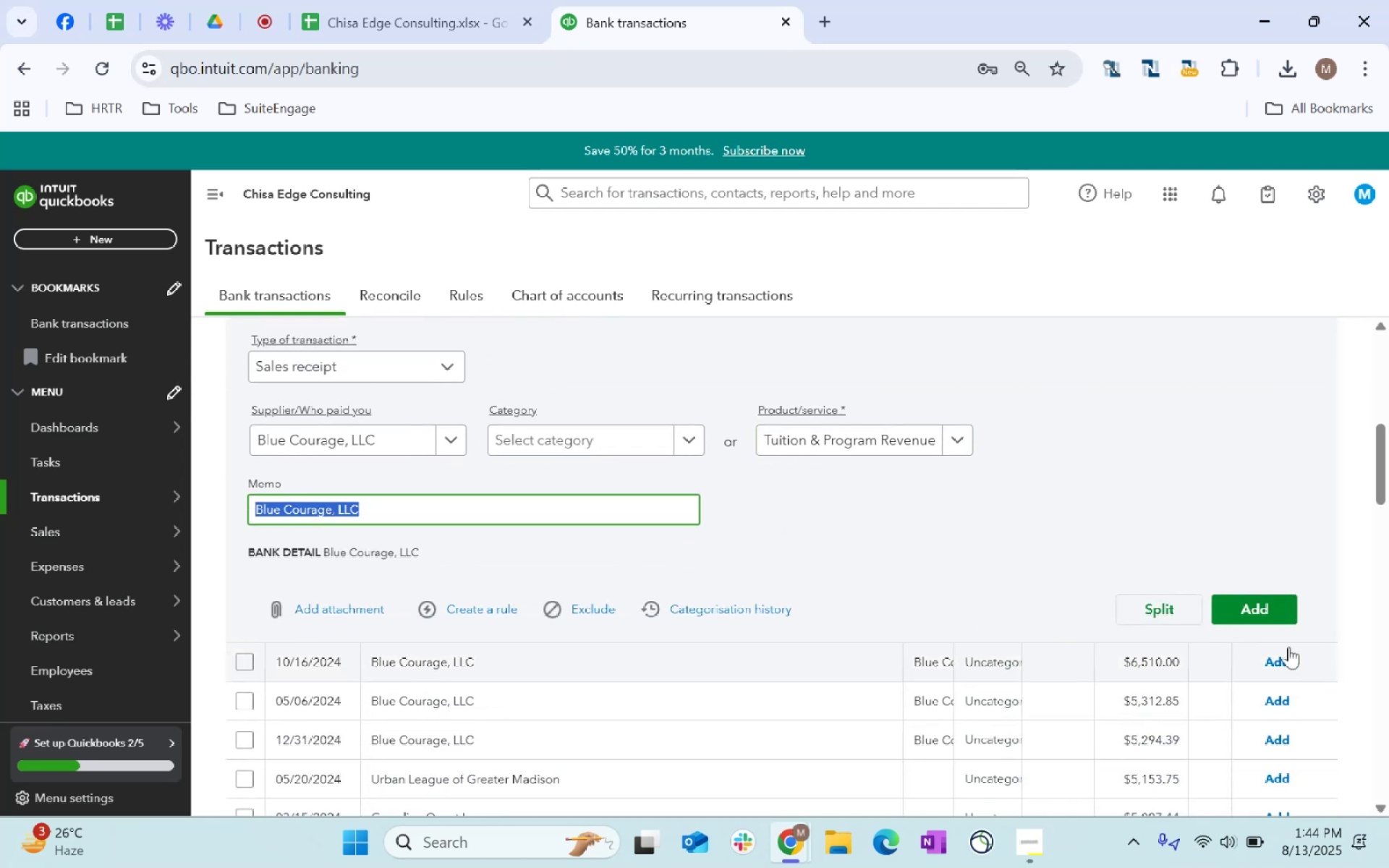 
left_click([1242, 599])
 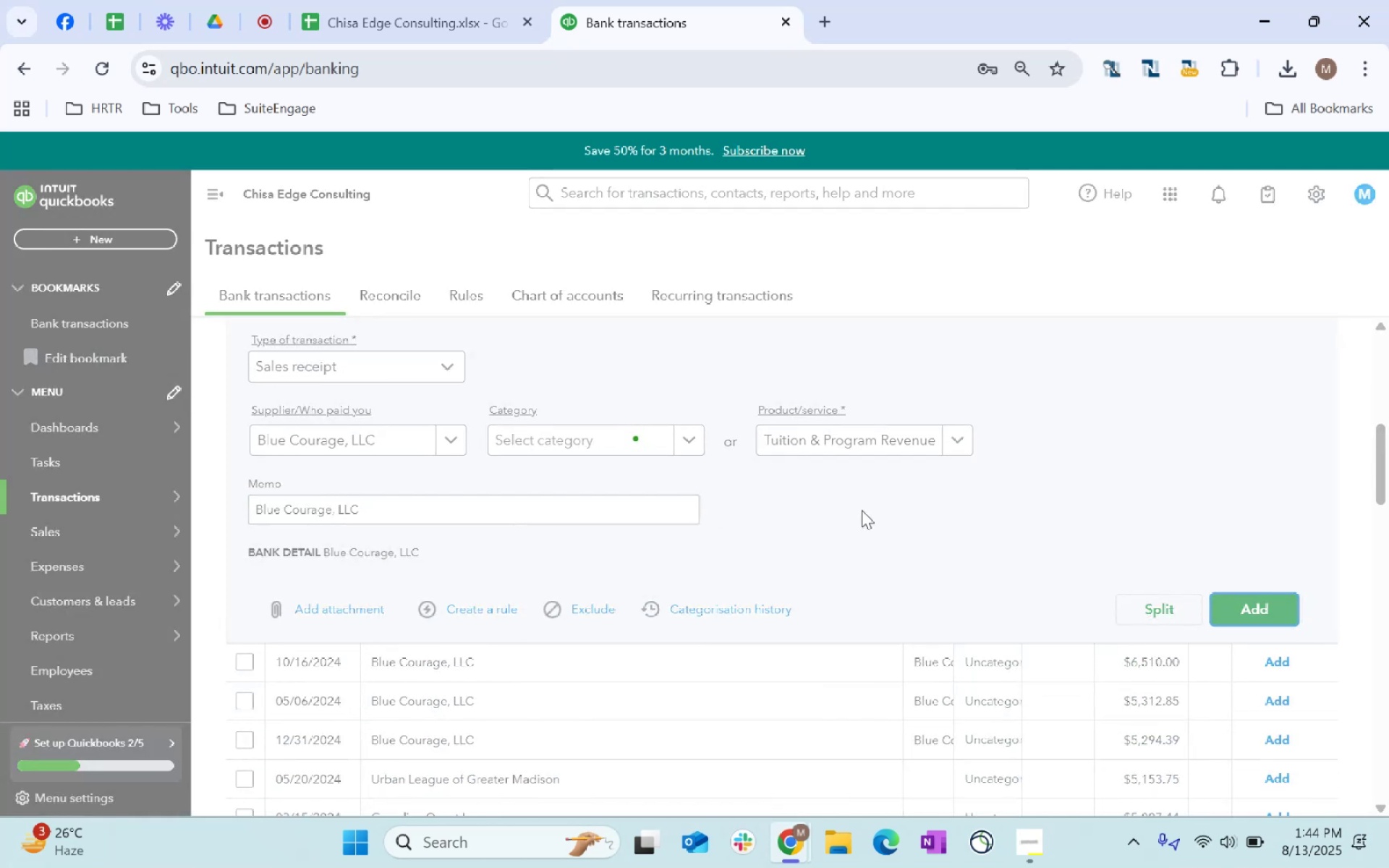 
scroll: coordinate [733, 498], scroll_direction: up, amount: 3.0
 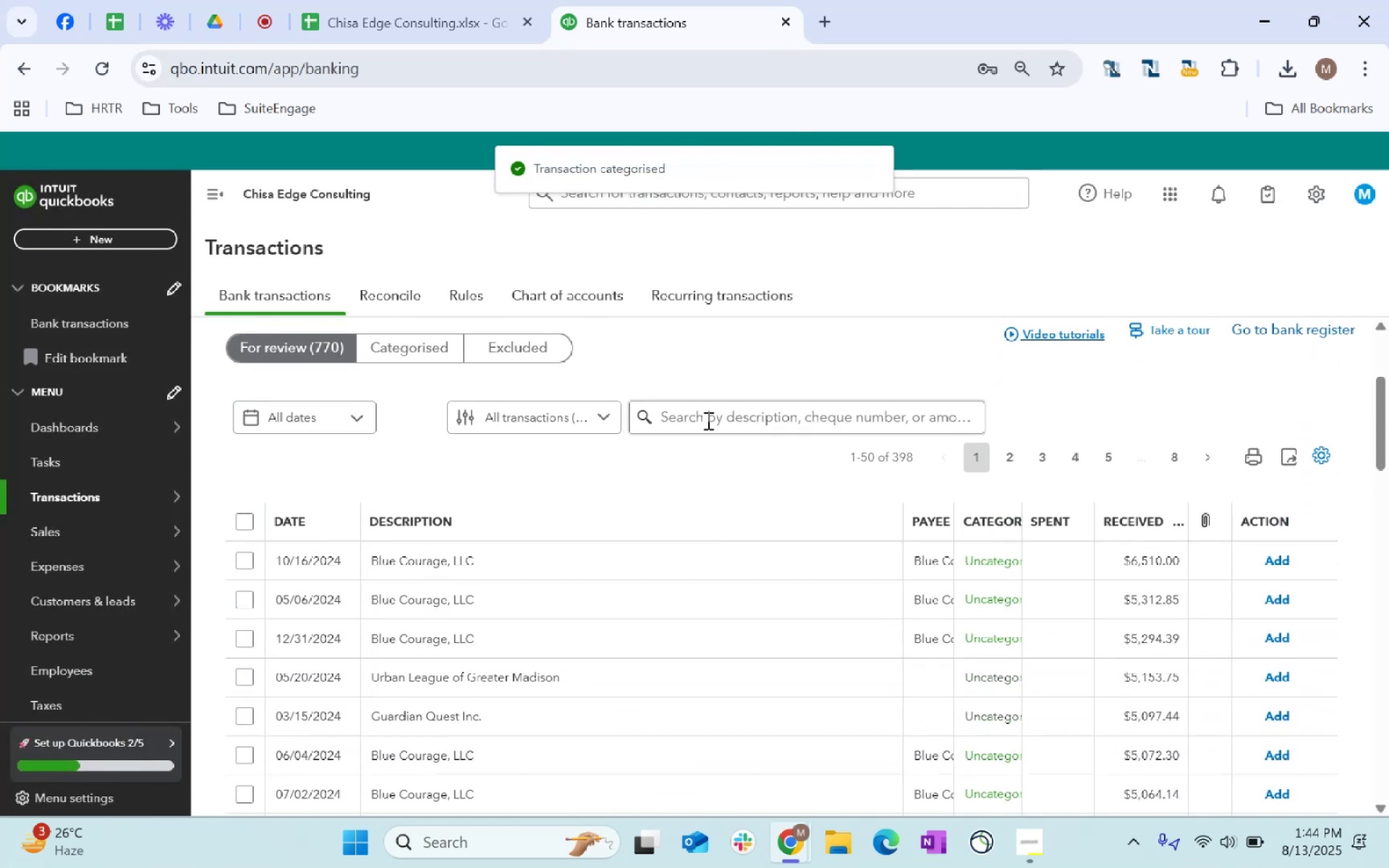 
left_click([704, 420])
 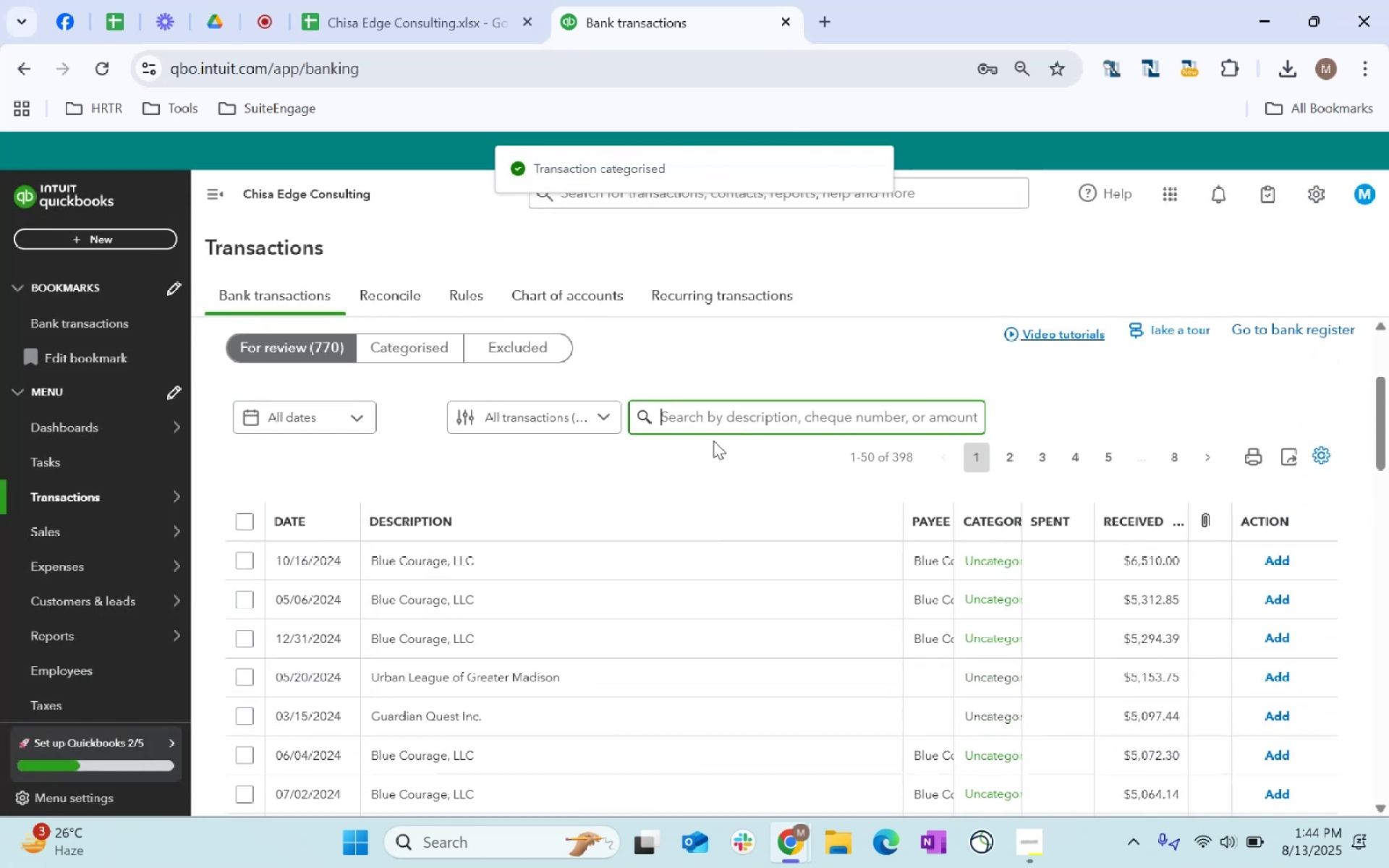 
type(Blue Courage)
 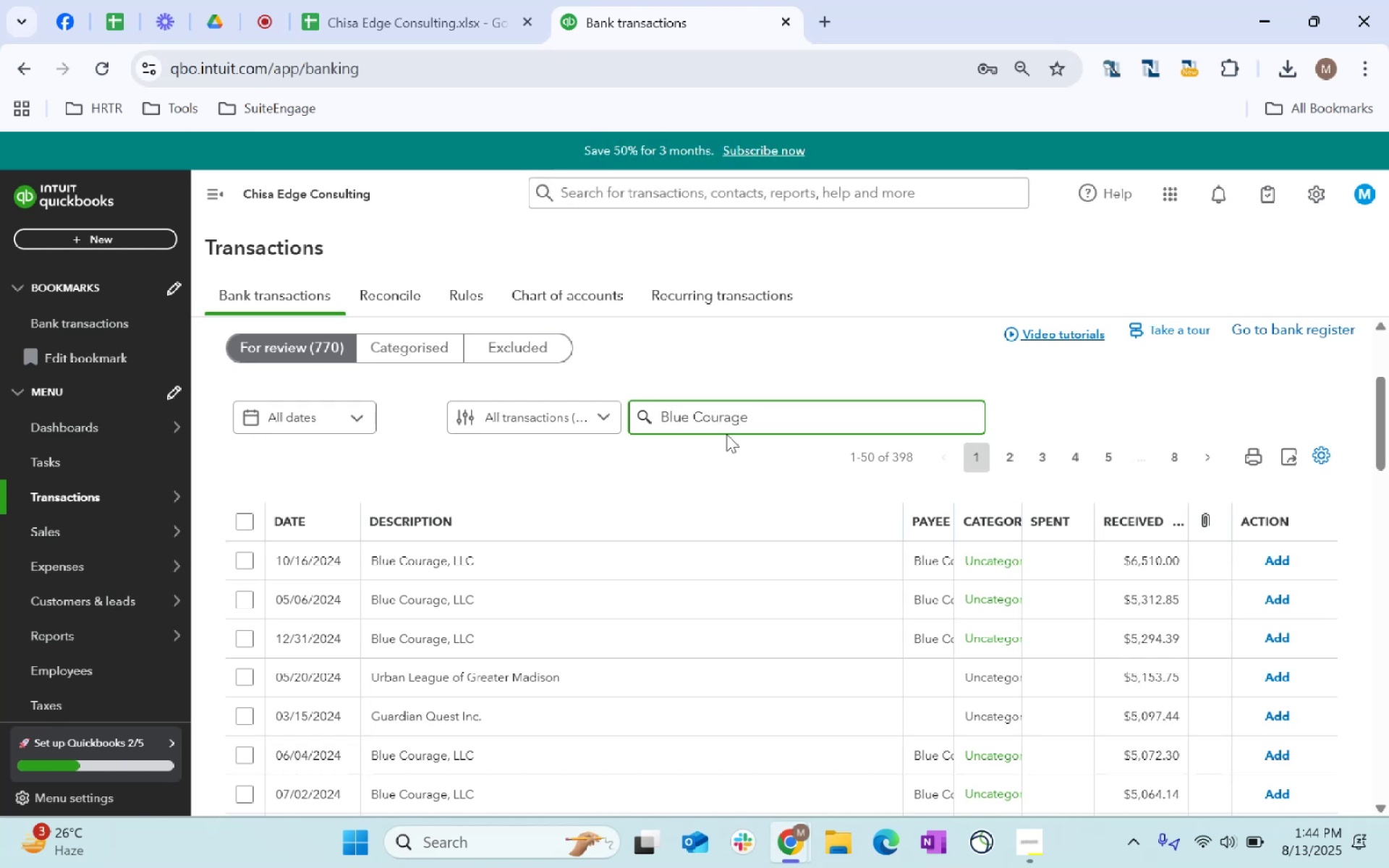 
key(Enter)
 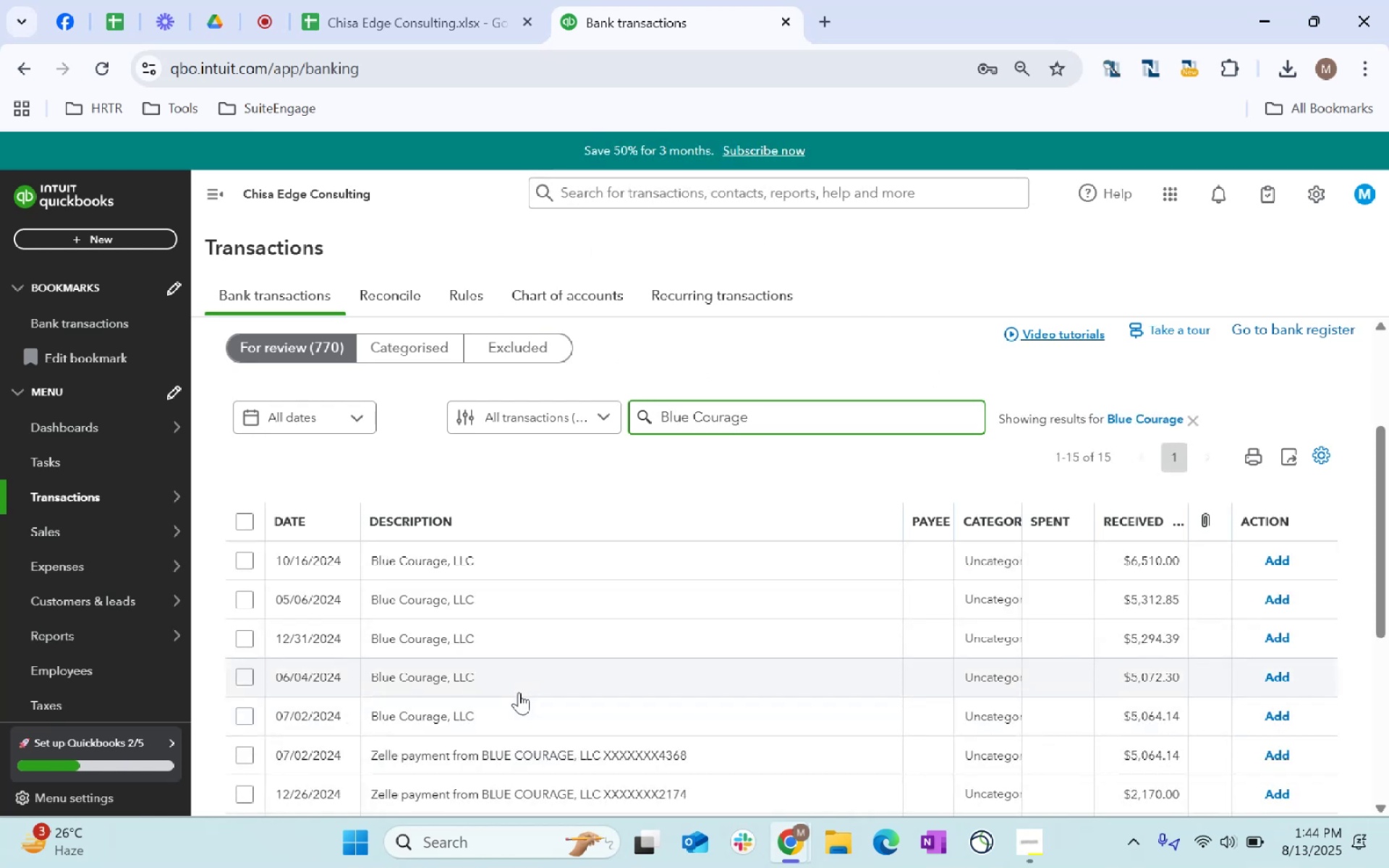 
scroll: coordinate [556, 667], scroll_direction: down, amount: 14.0
 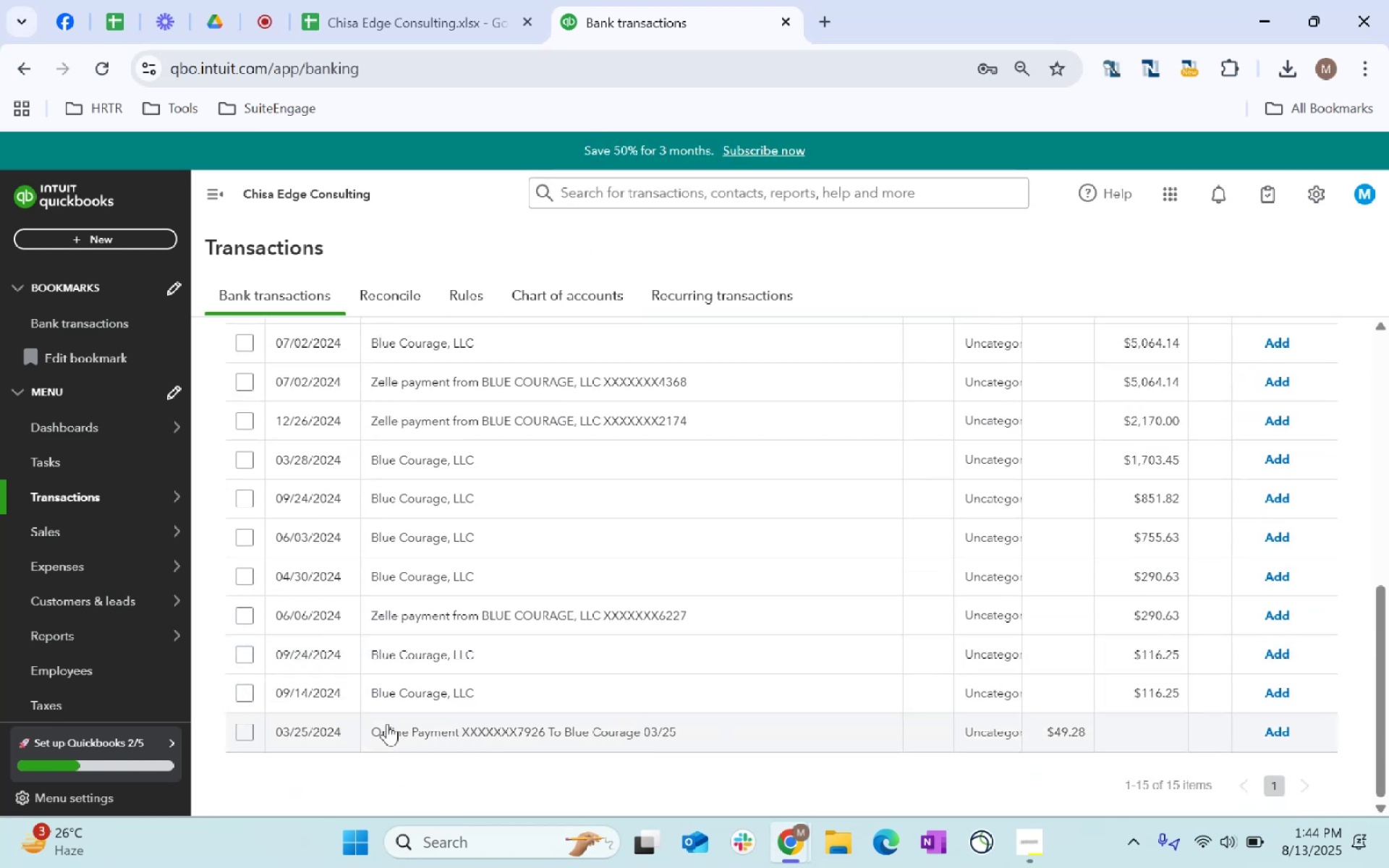 
scroll: coordinate [389, 647], scroll_direction: up, amount: 5.0
 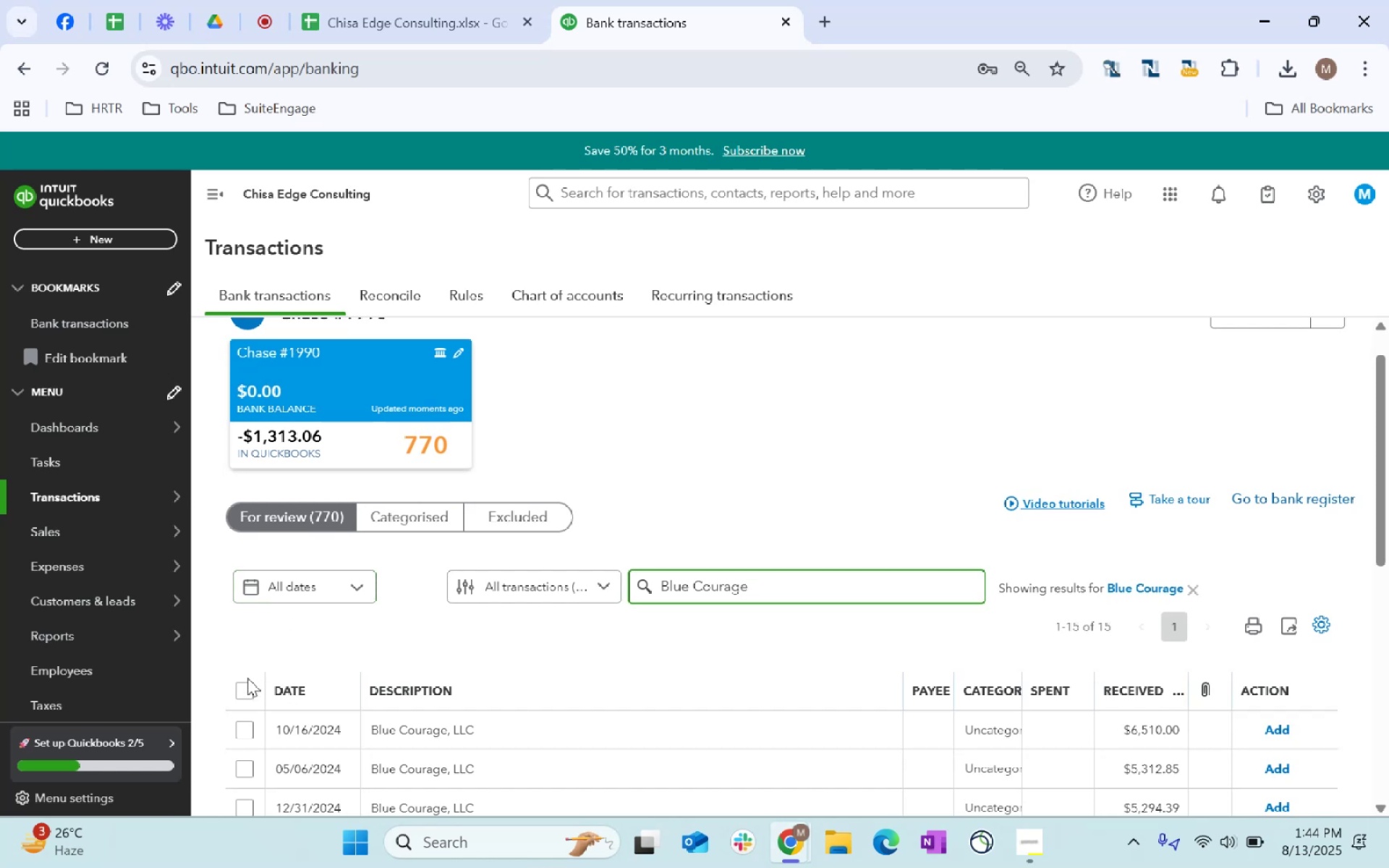 
left_click([251, 688])
 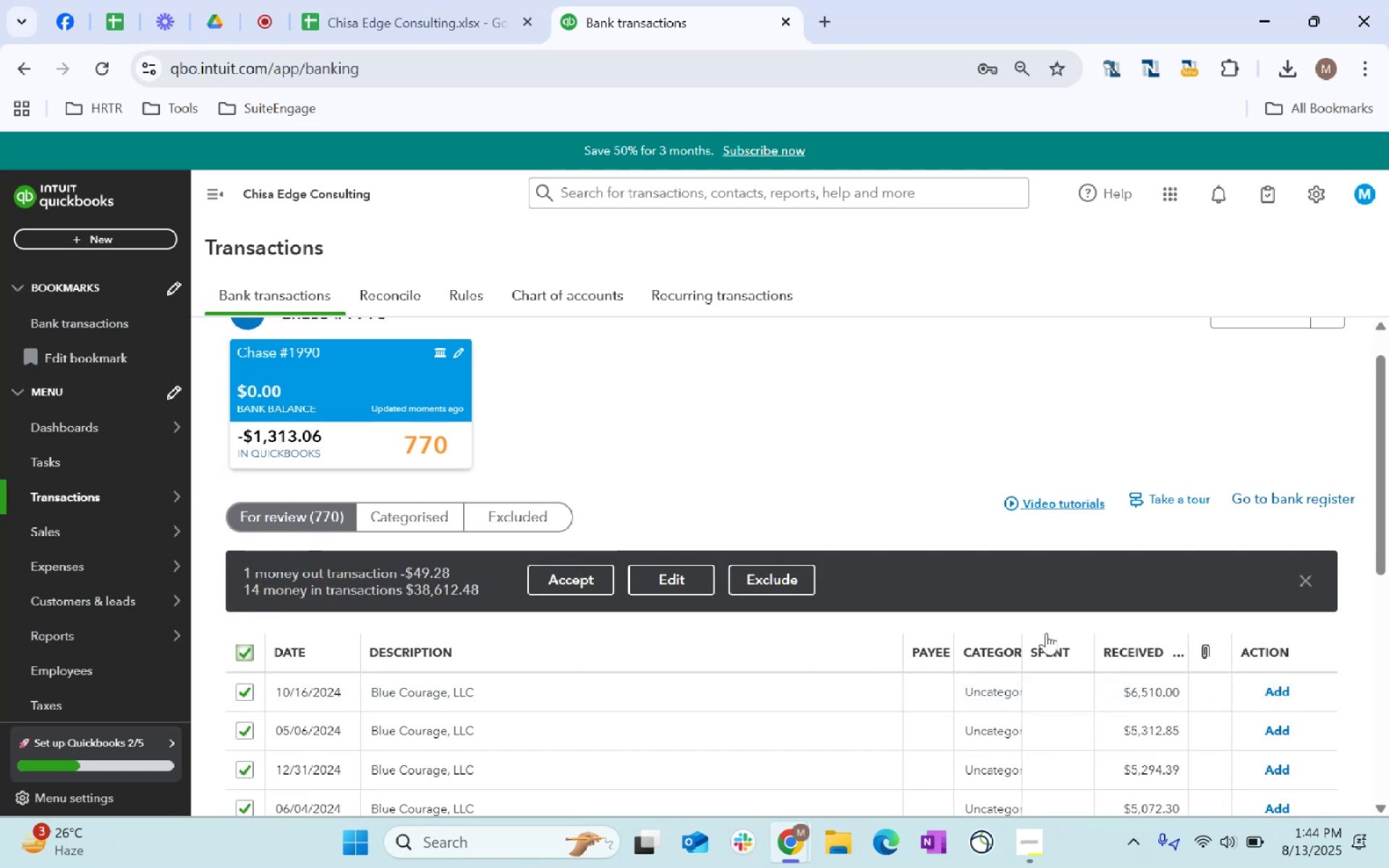 
scroll: coordinate [875, 602], scroll_direction: down, amount: 69.0
 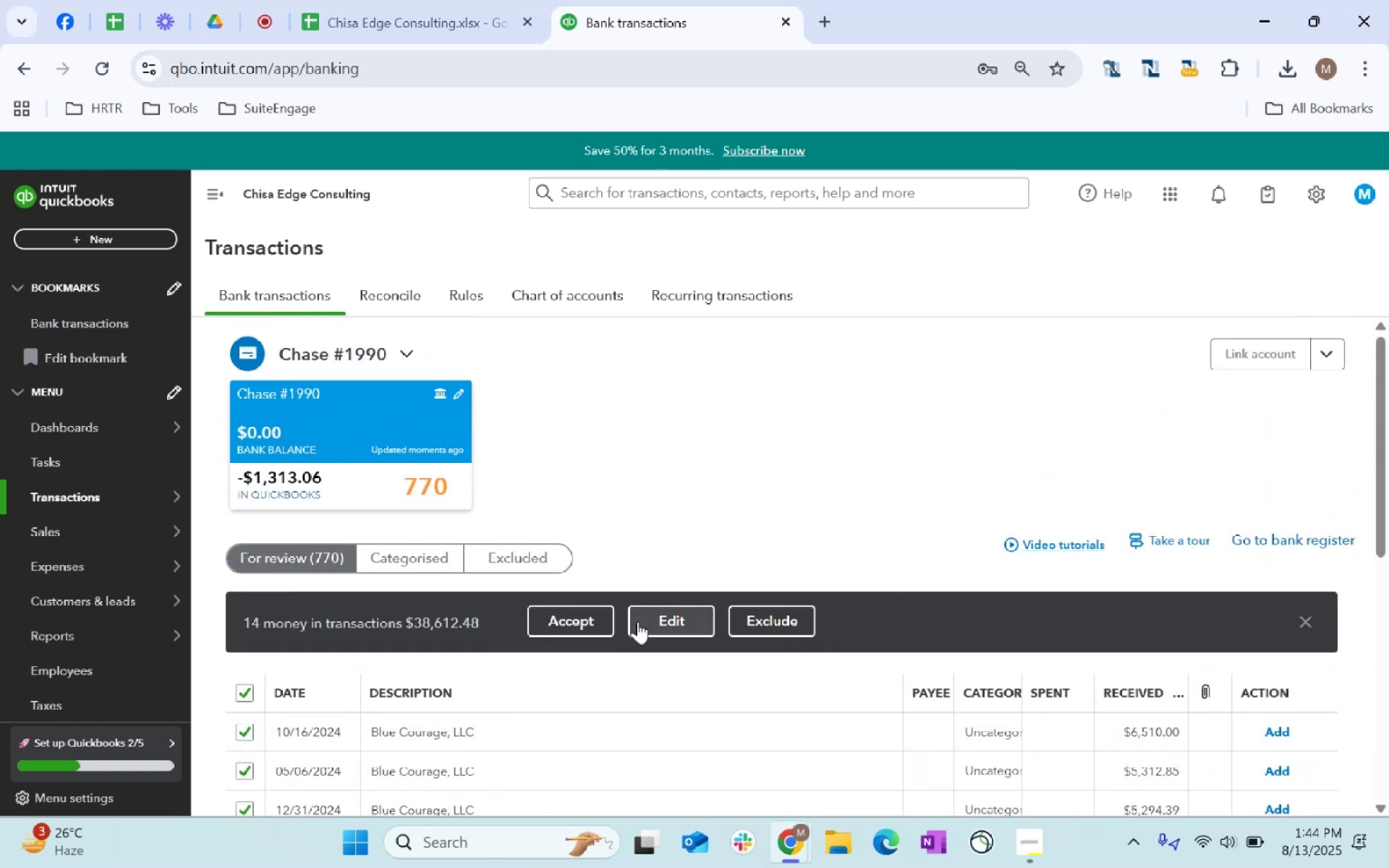 
left_click([243, 734])
 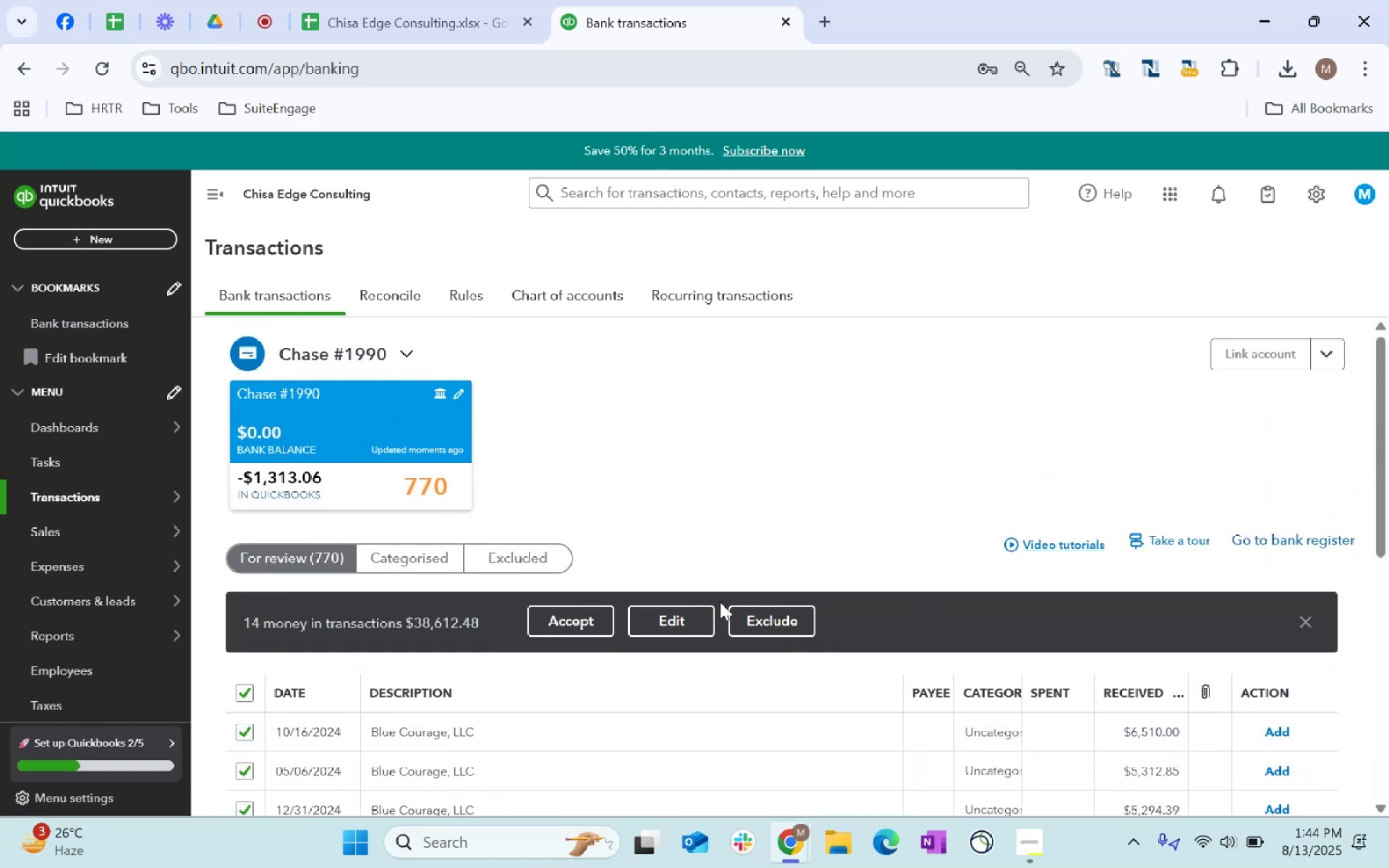 
left_click([644, 623])
 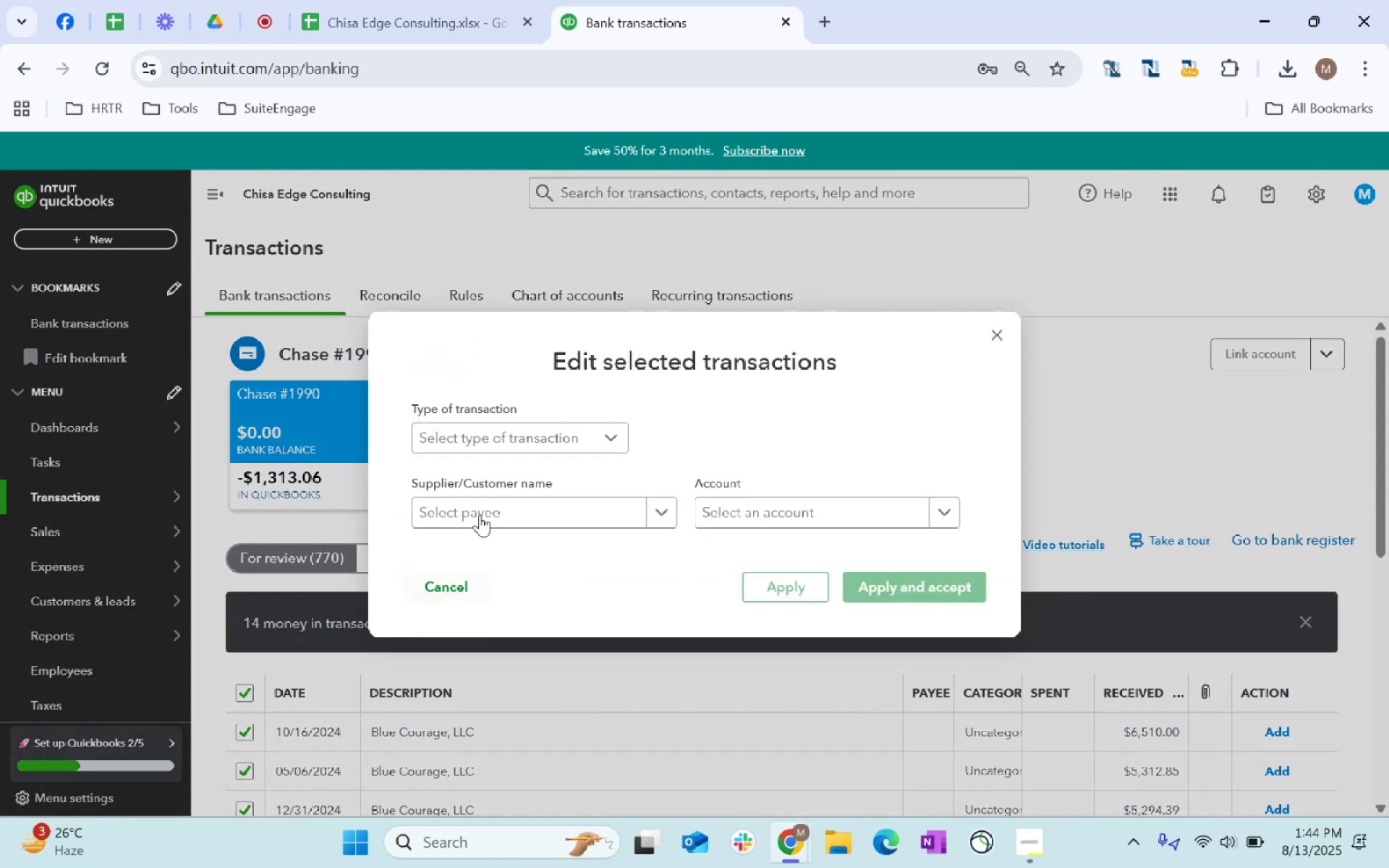 
left_click([509, 511])
 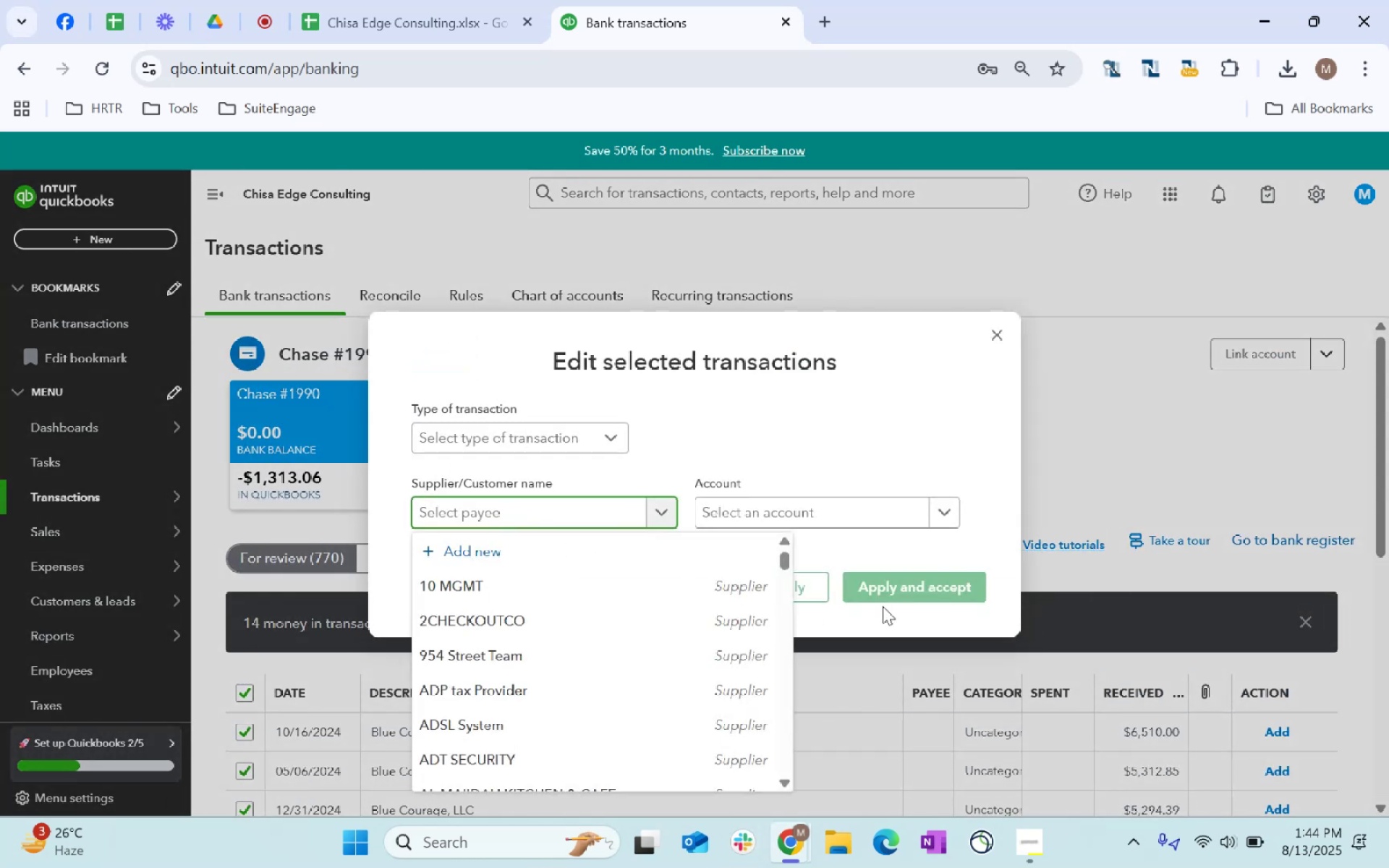 
type(blue)
 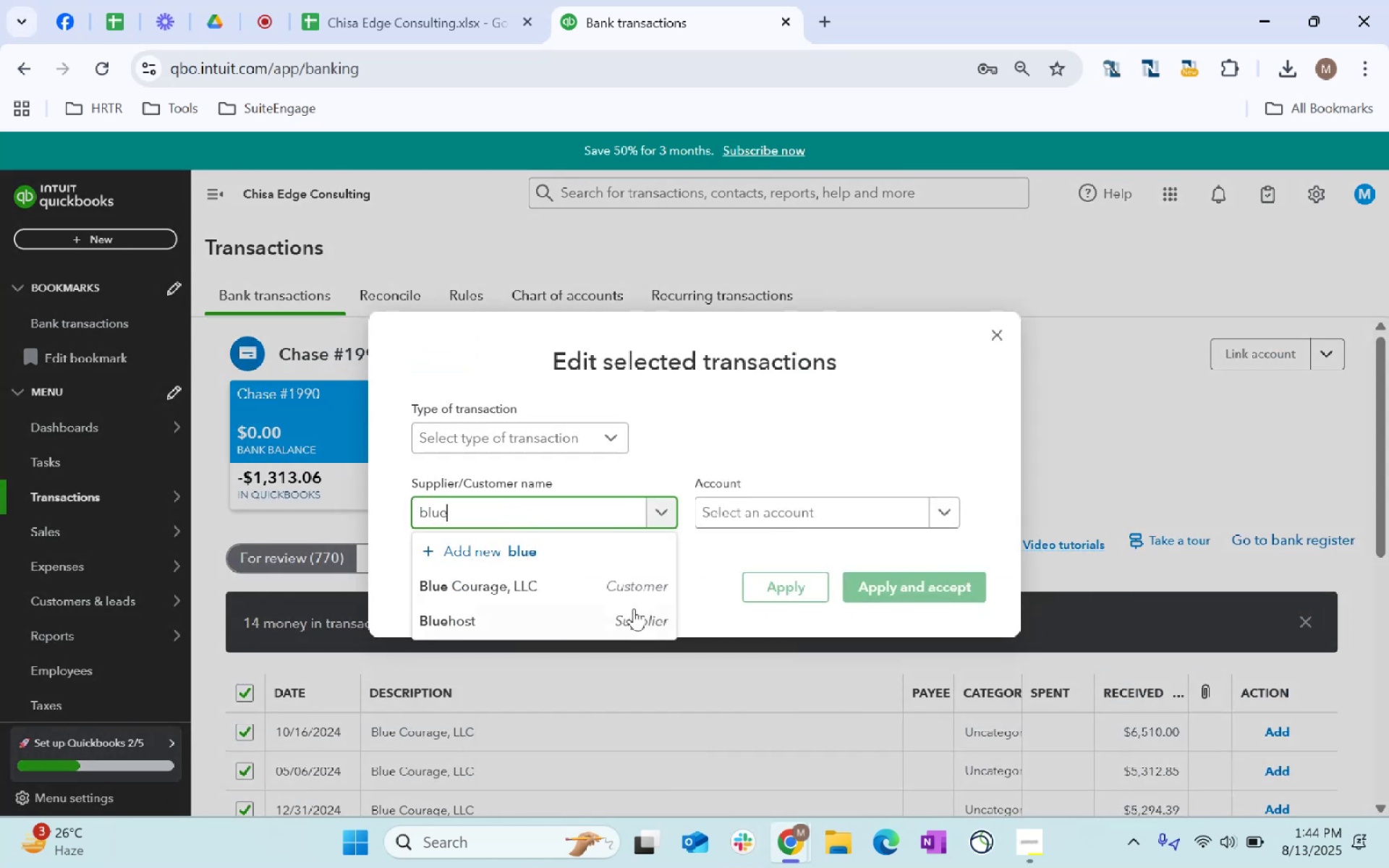 
left_click([637, 597])
 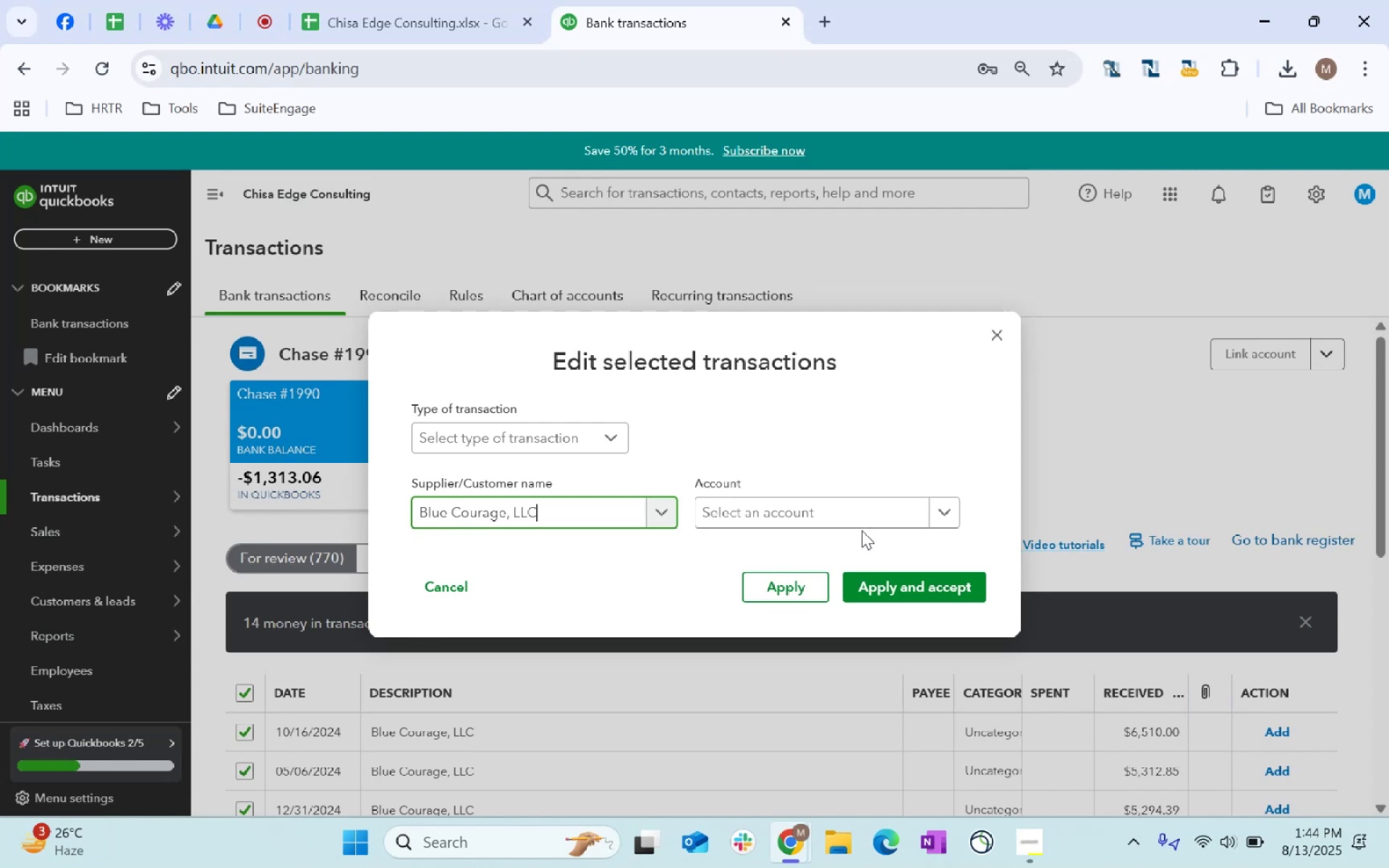 
left_click([870, 516])
 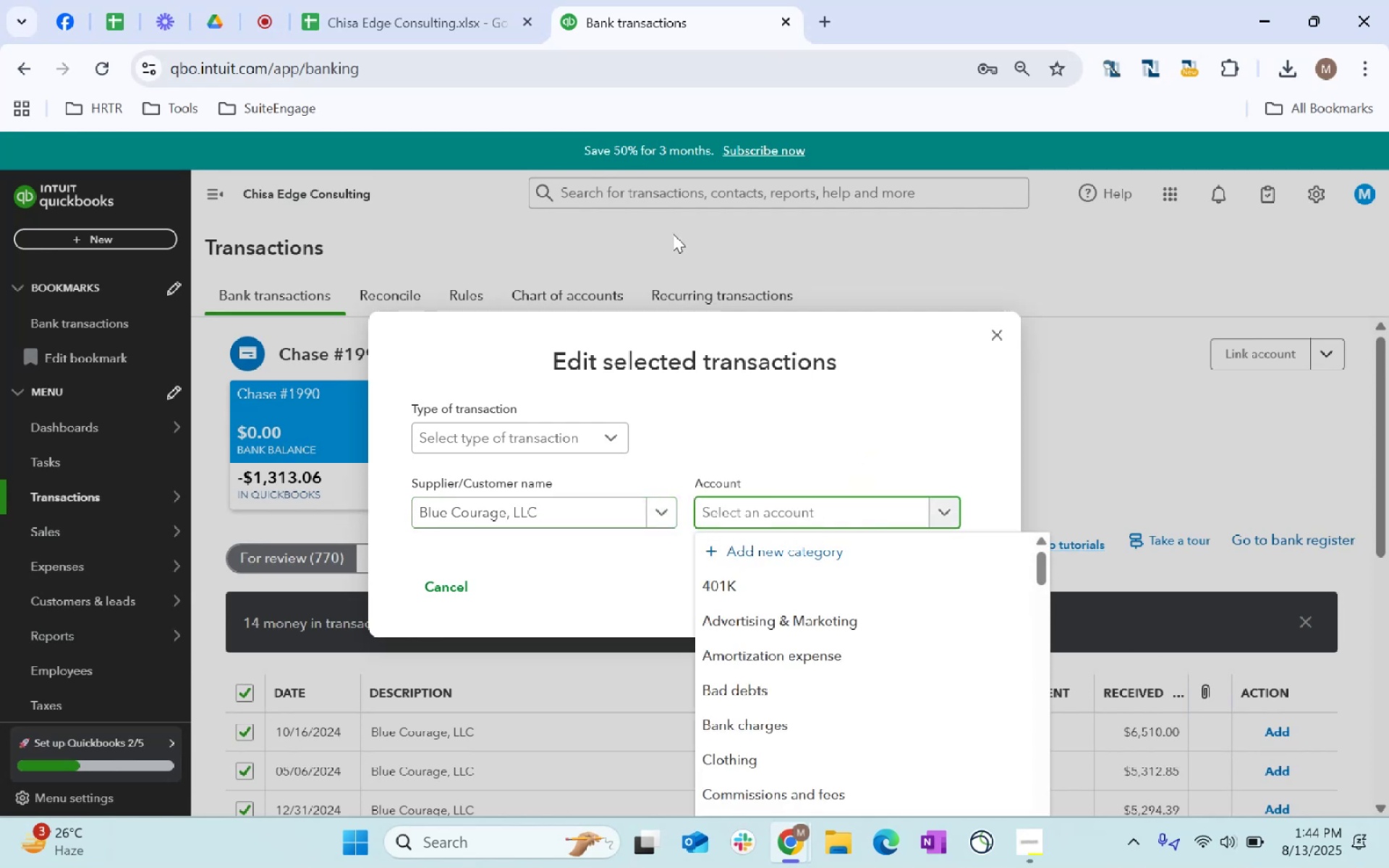 
wait(6.68)
 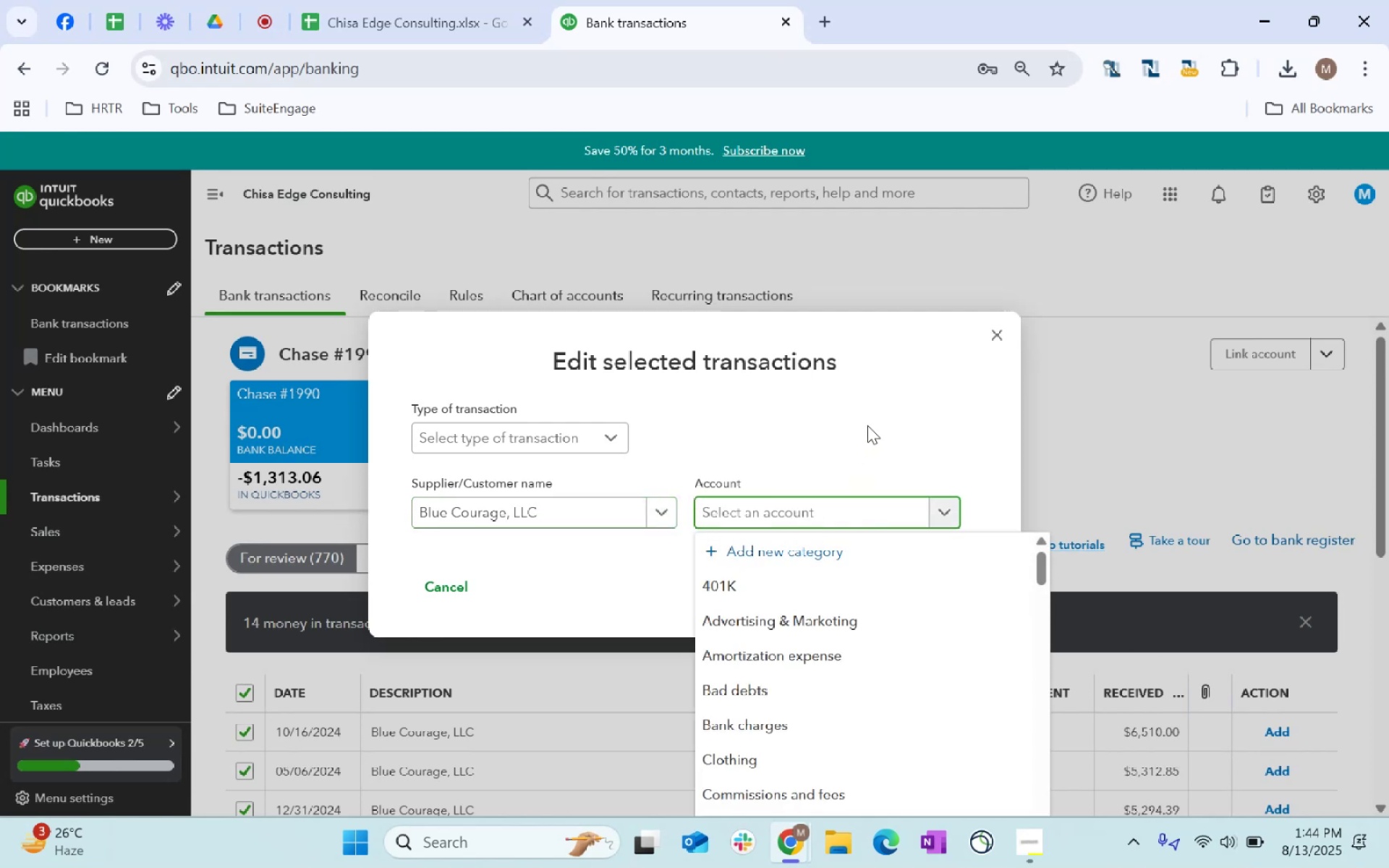 
type(tuitio)
 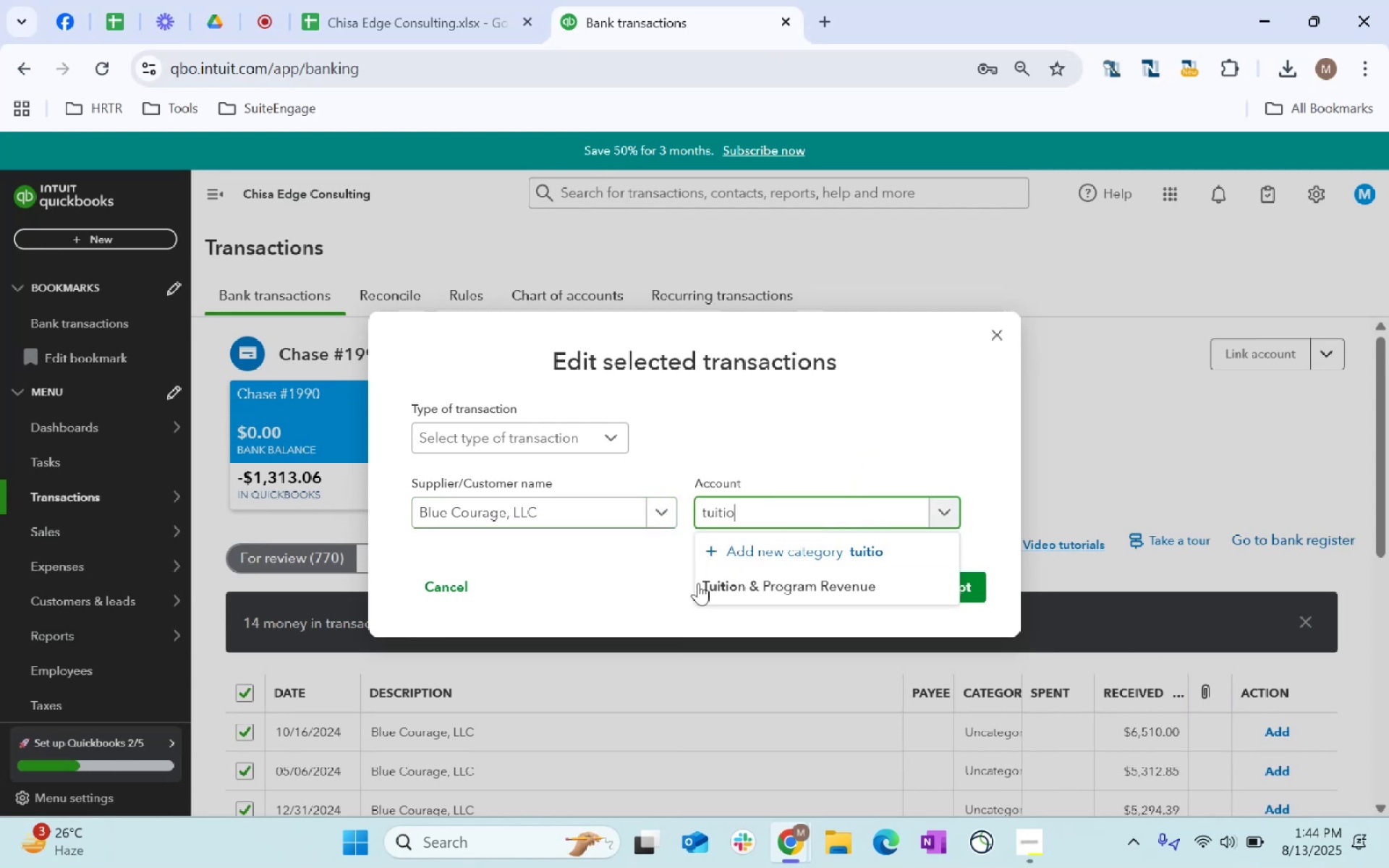 
left_click([749, 574])
 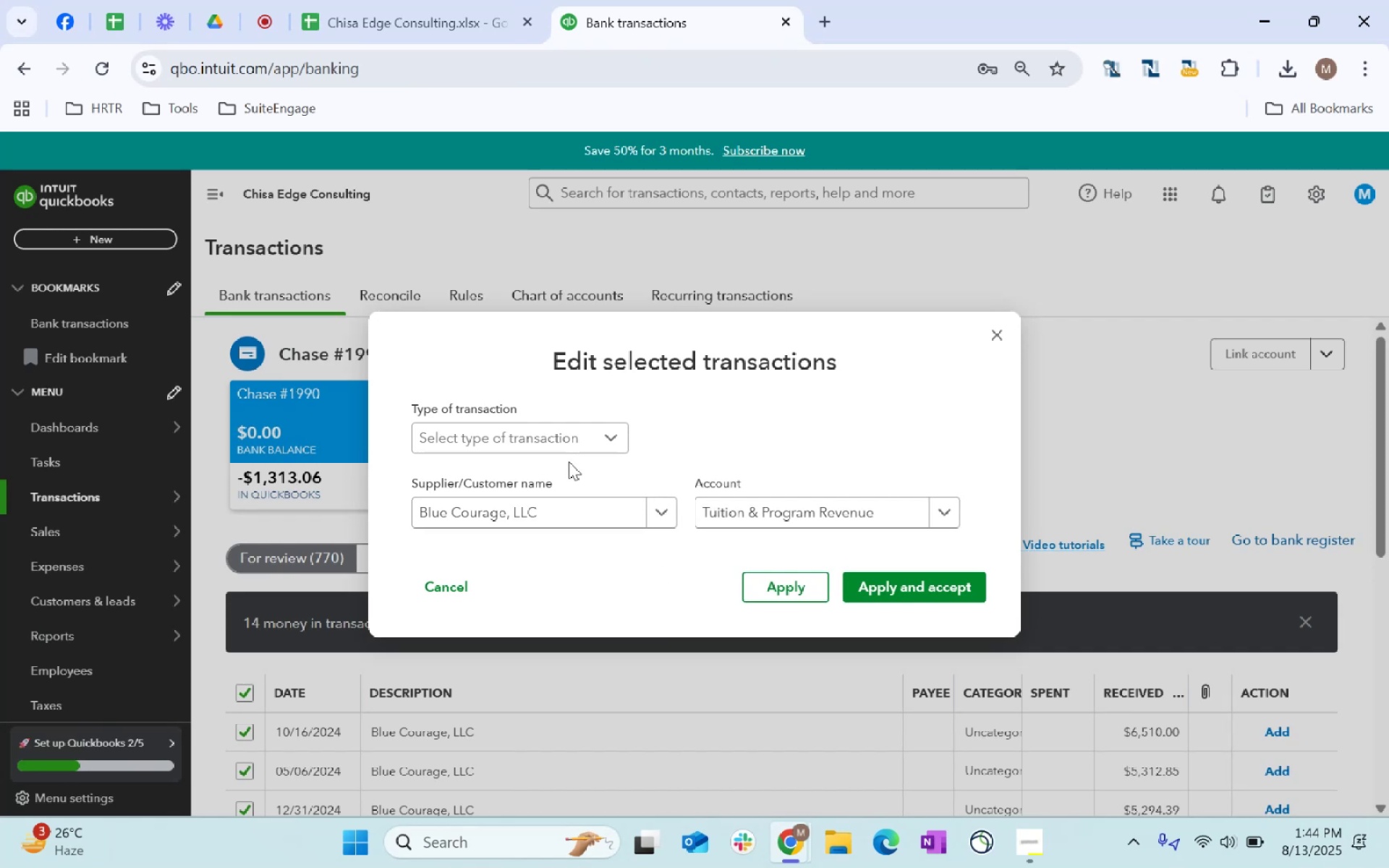 
left_click([573, 449])
 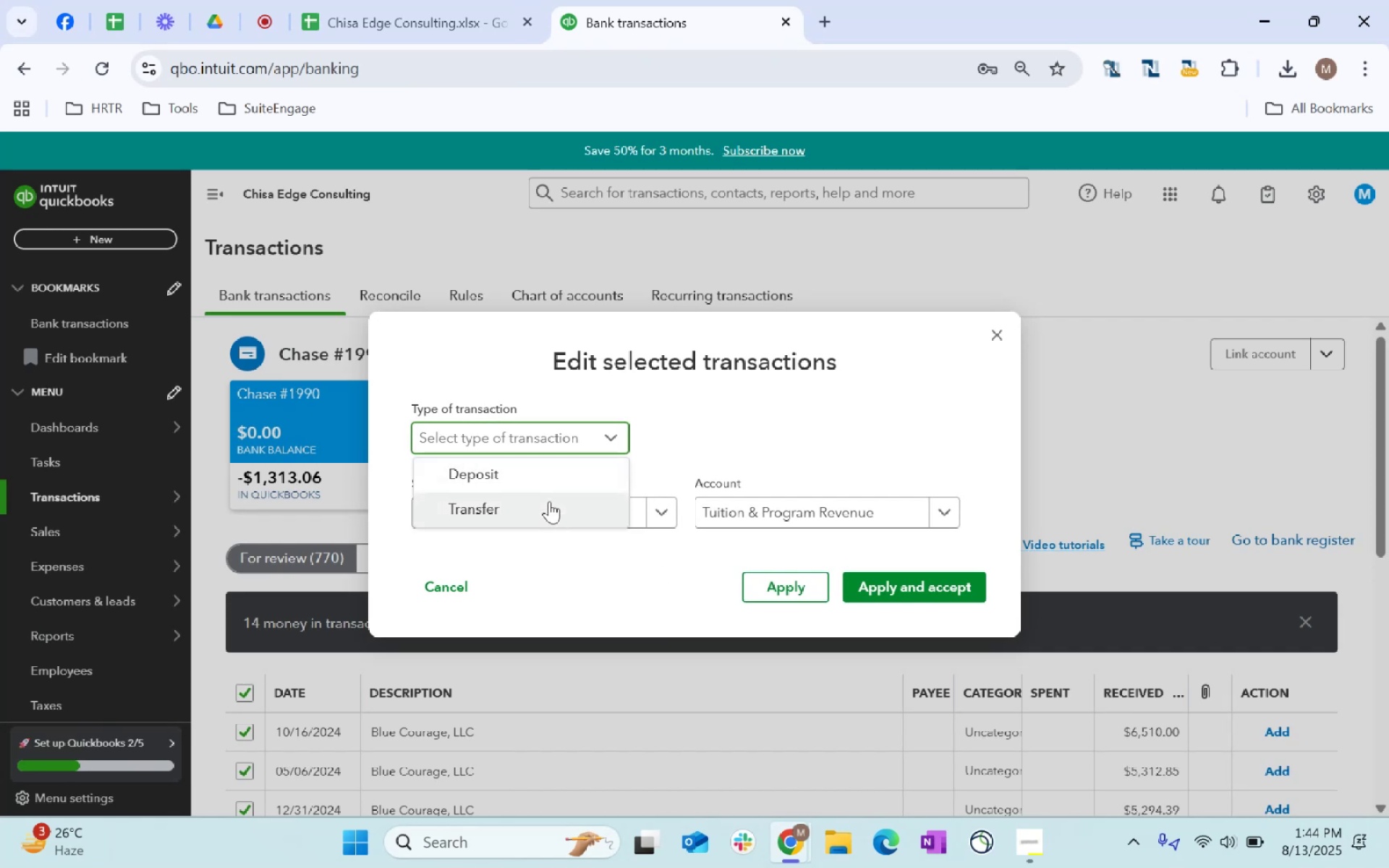 
left_click([532, 482])
 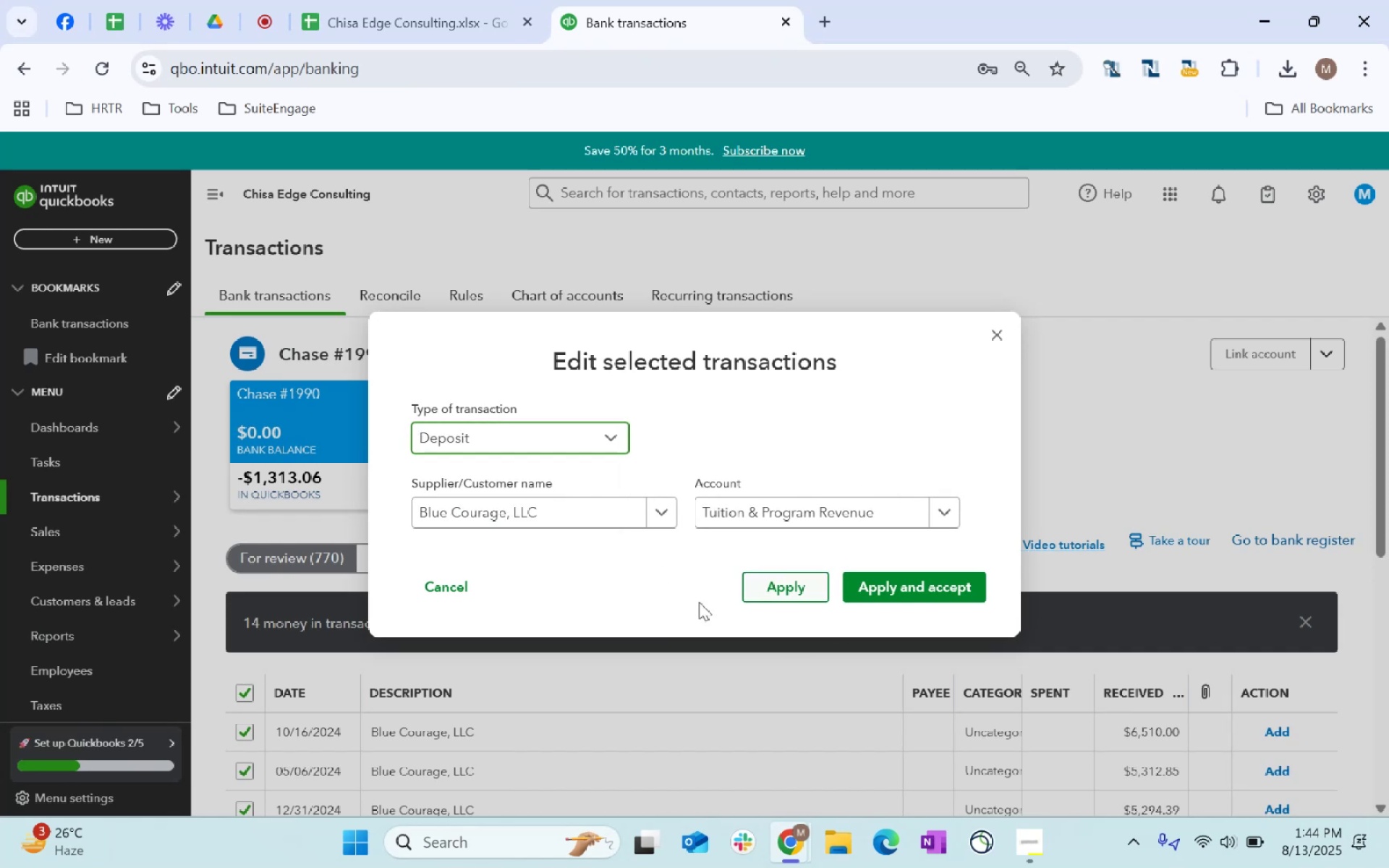 
left_click([635, 590])
 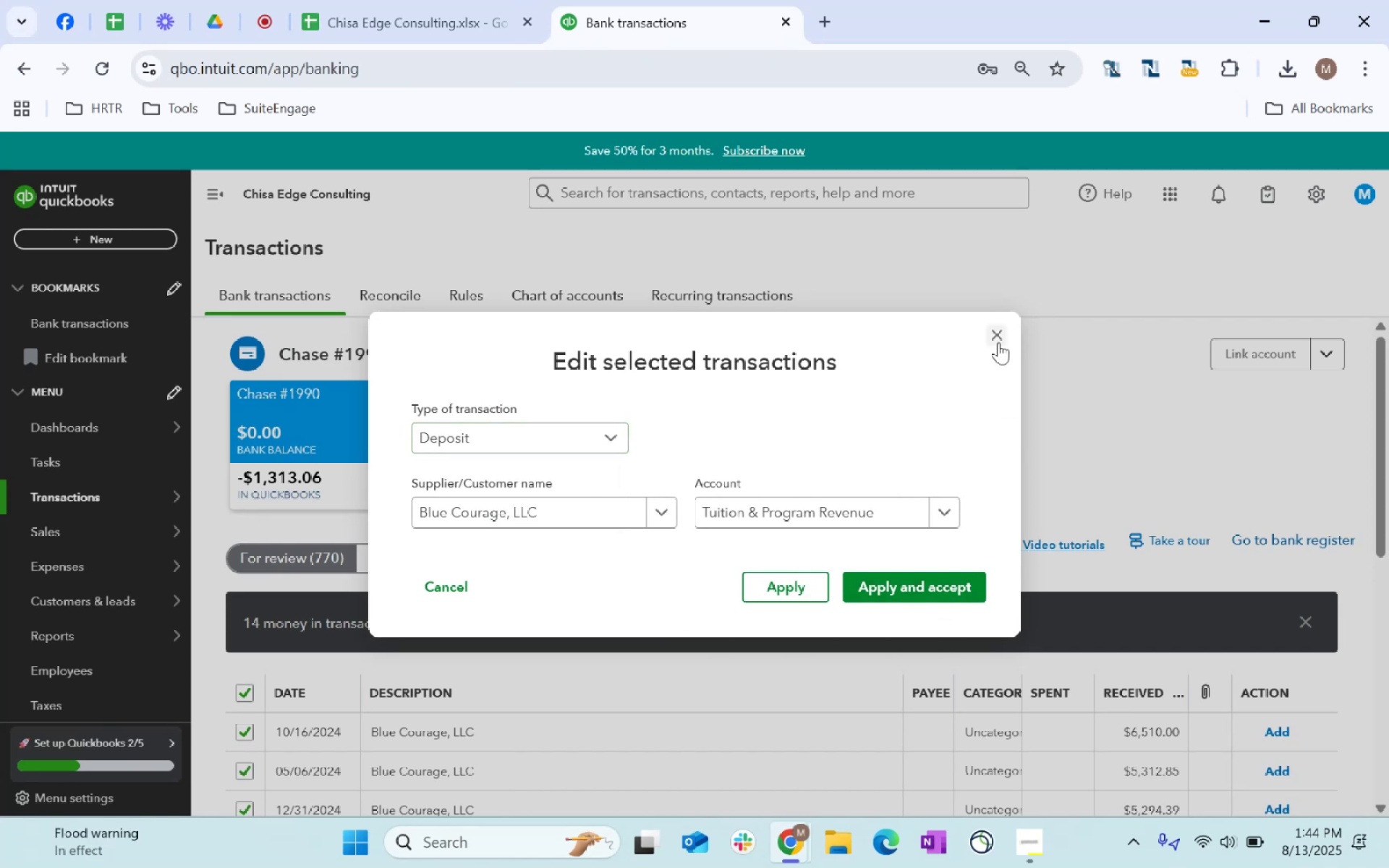 
left_click([998, 341])
 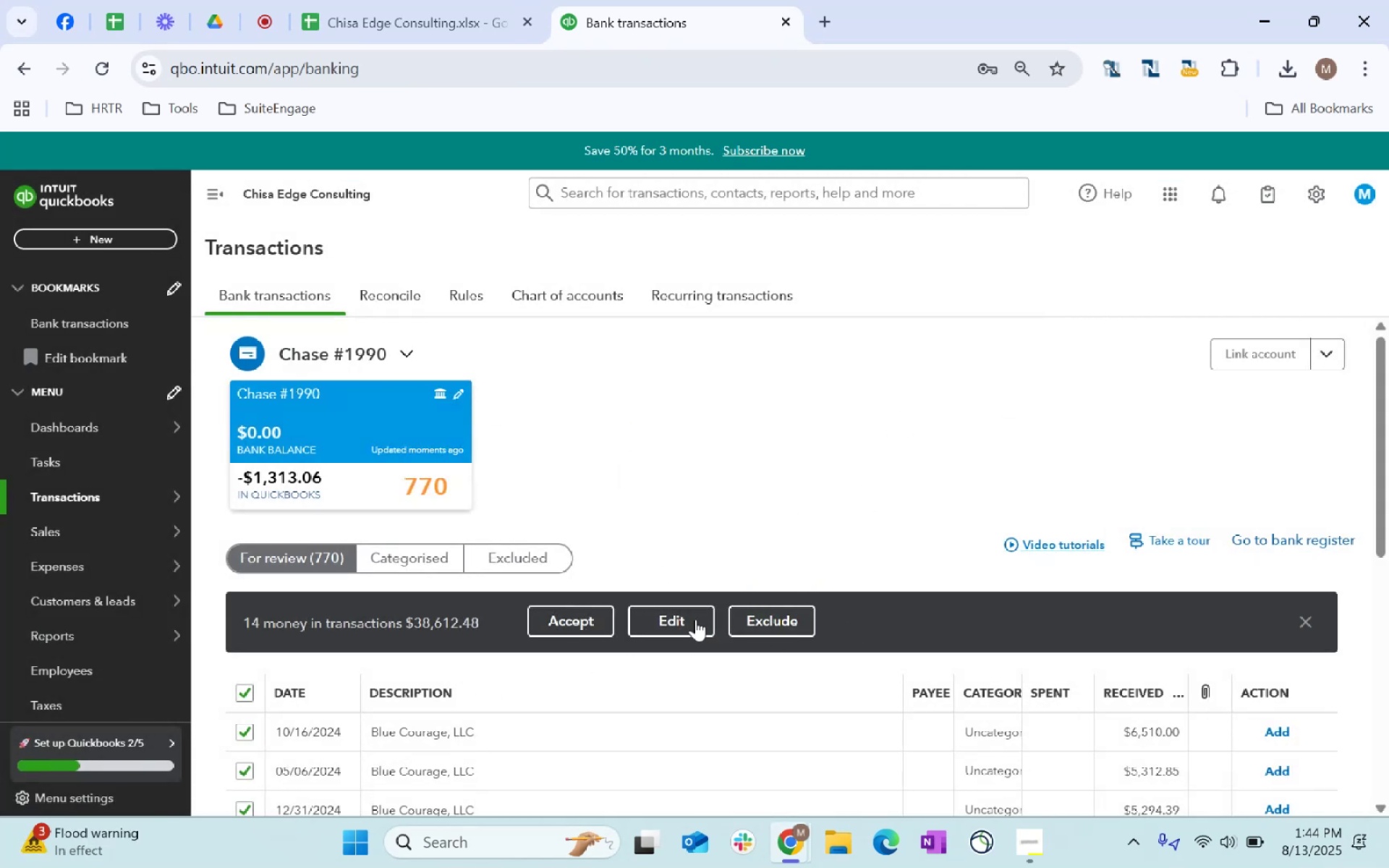 
left_click([694, 619])
 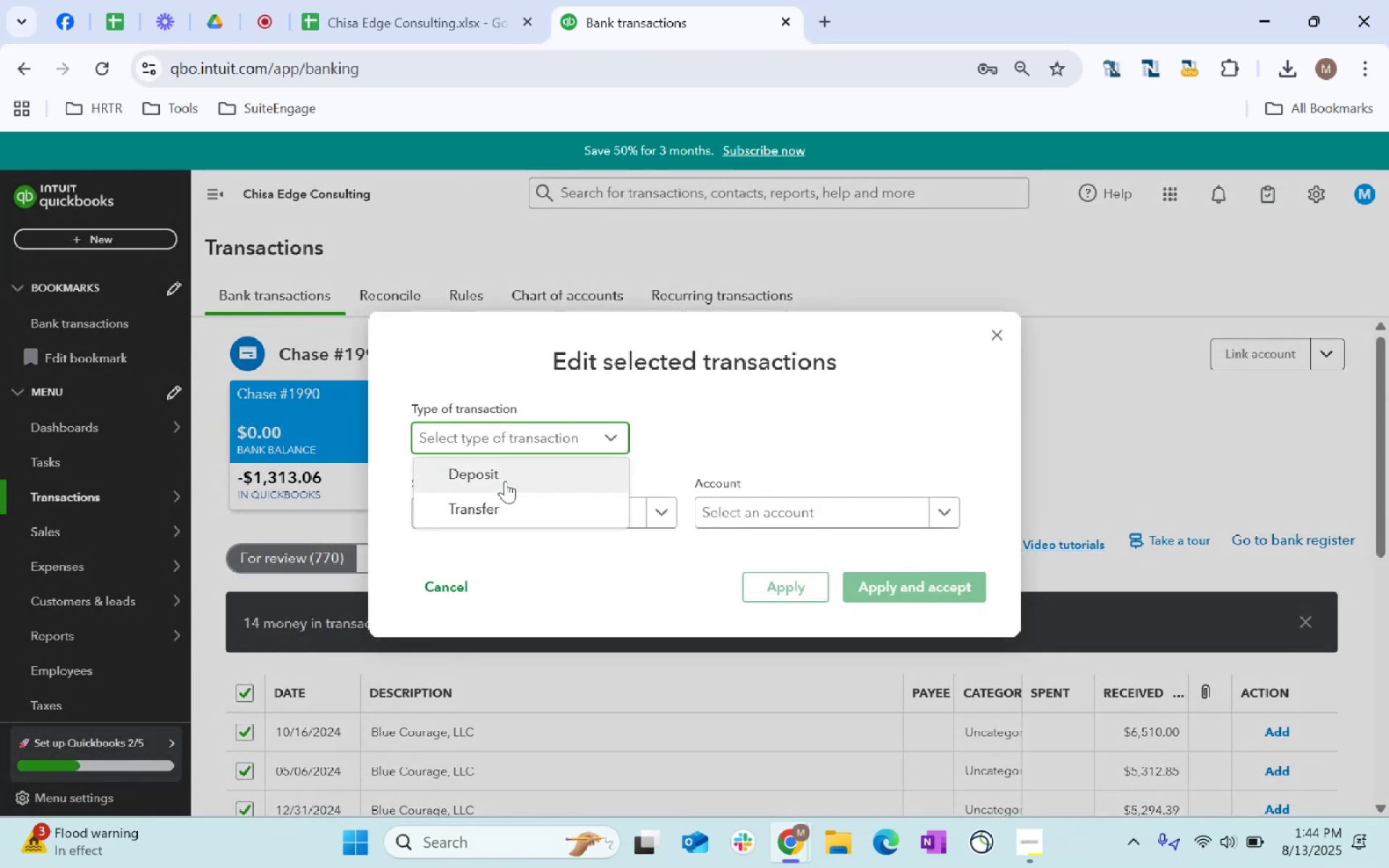 
double_click([515, 511])
 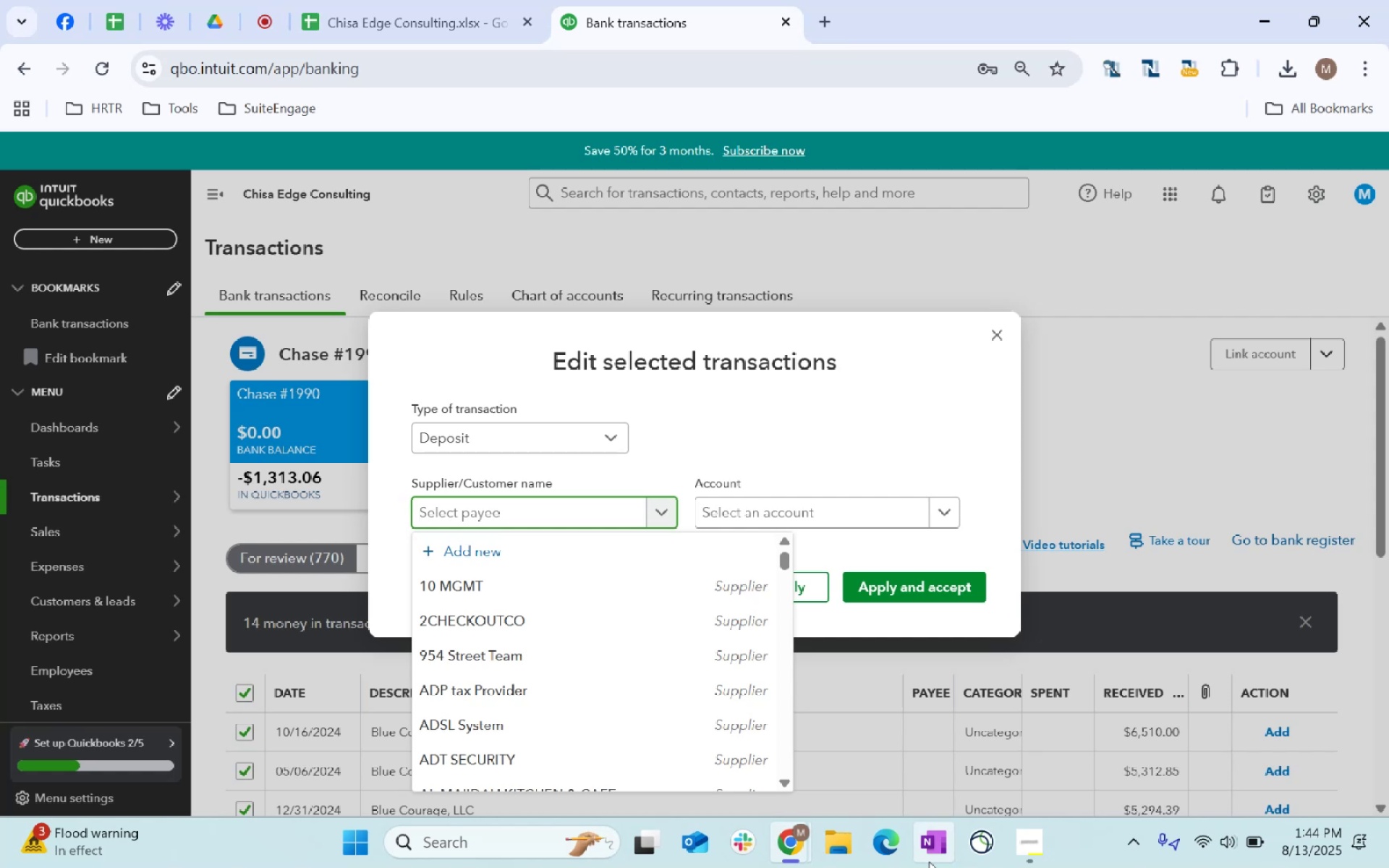 
type(blue)
key(Tab)
type(tuiti)
 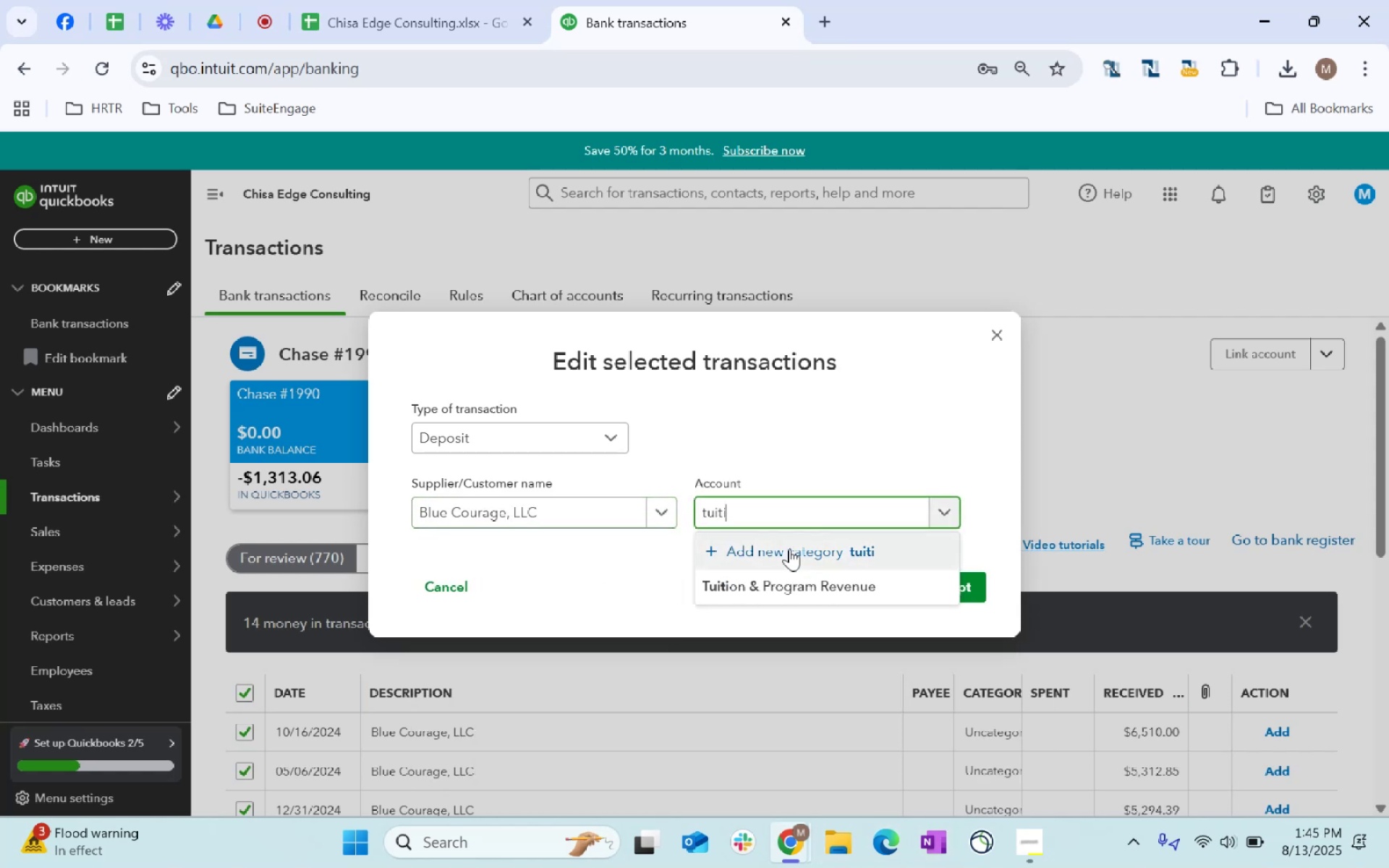 
left_click([774, 570])
 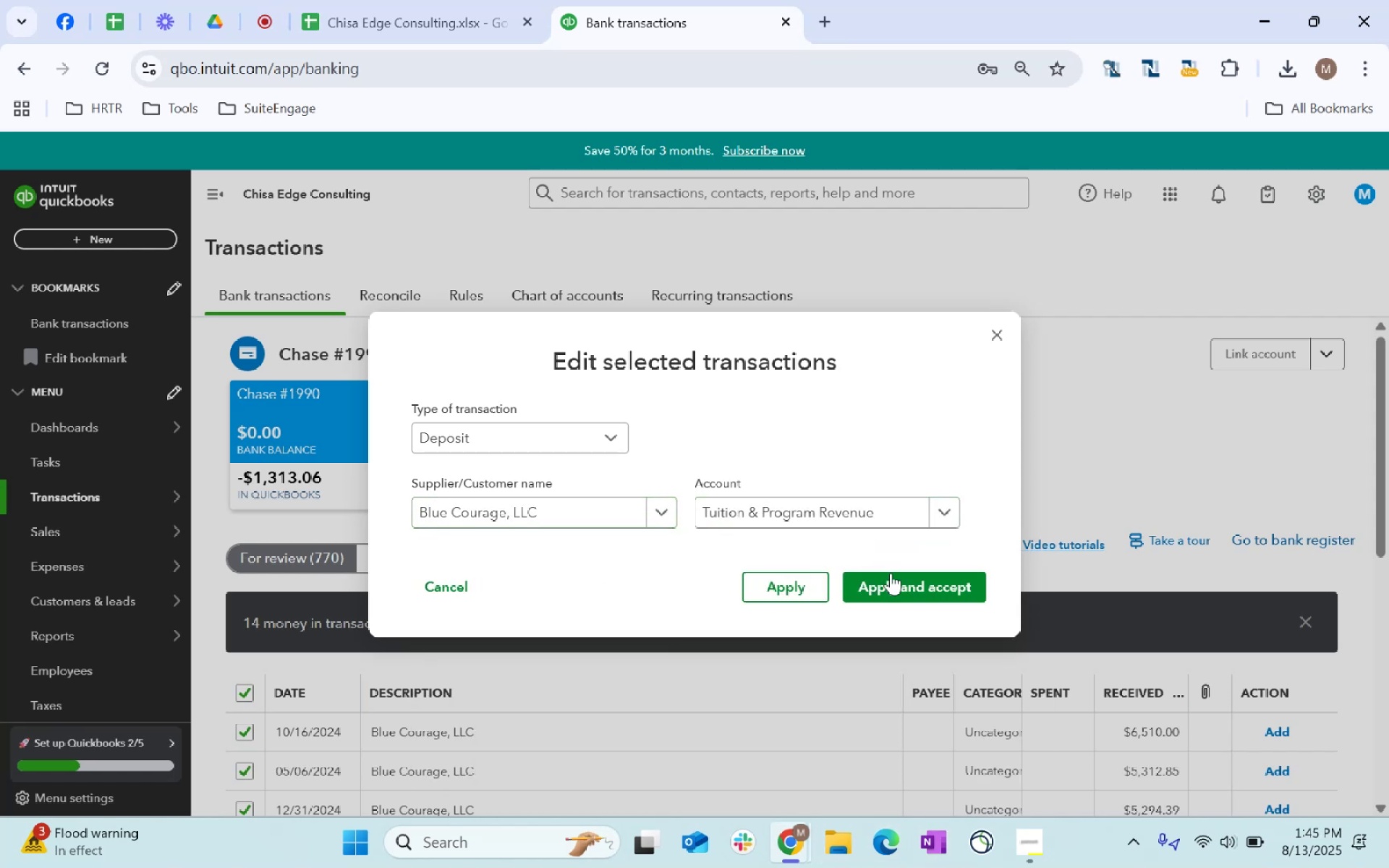 
left_click([893, 576])
 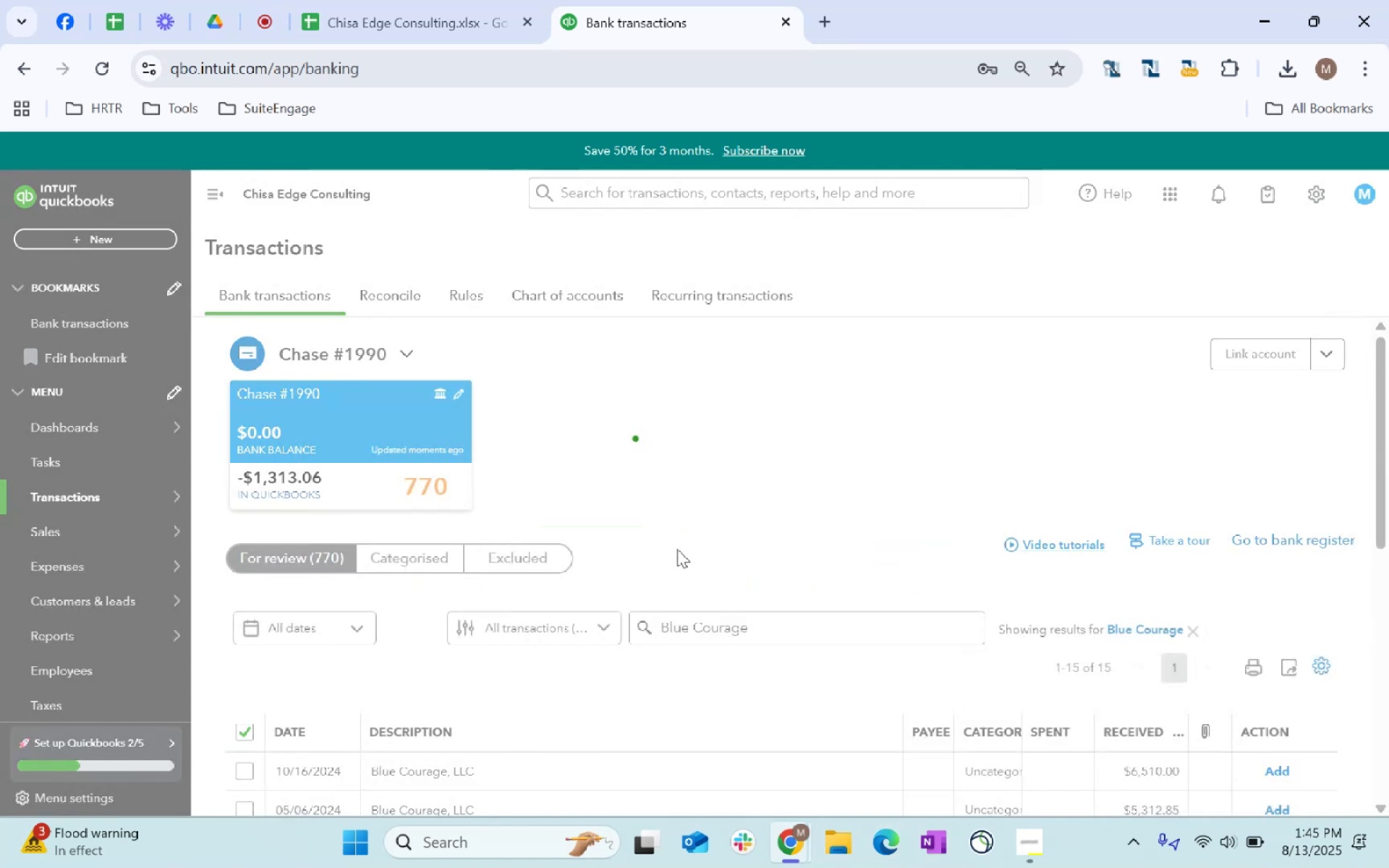 
scroll: coordinate [414, 723], scroll_direction: down, amount: 109.0
 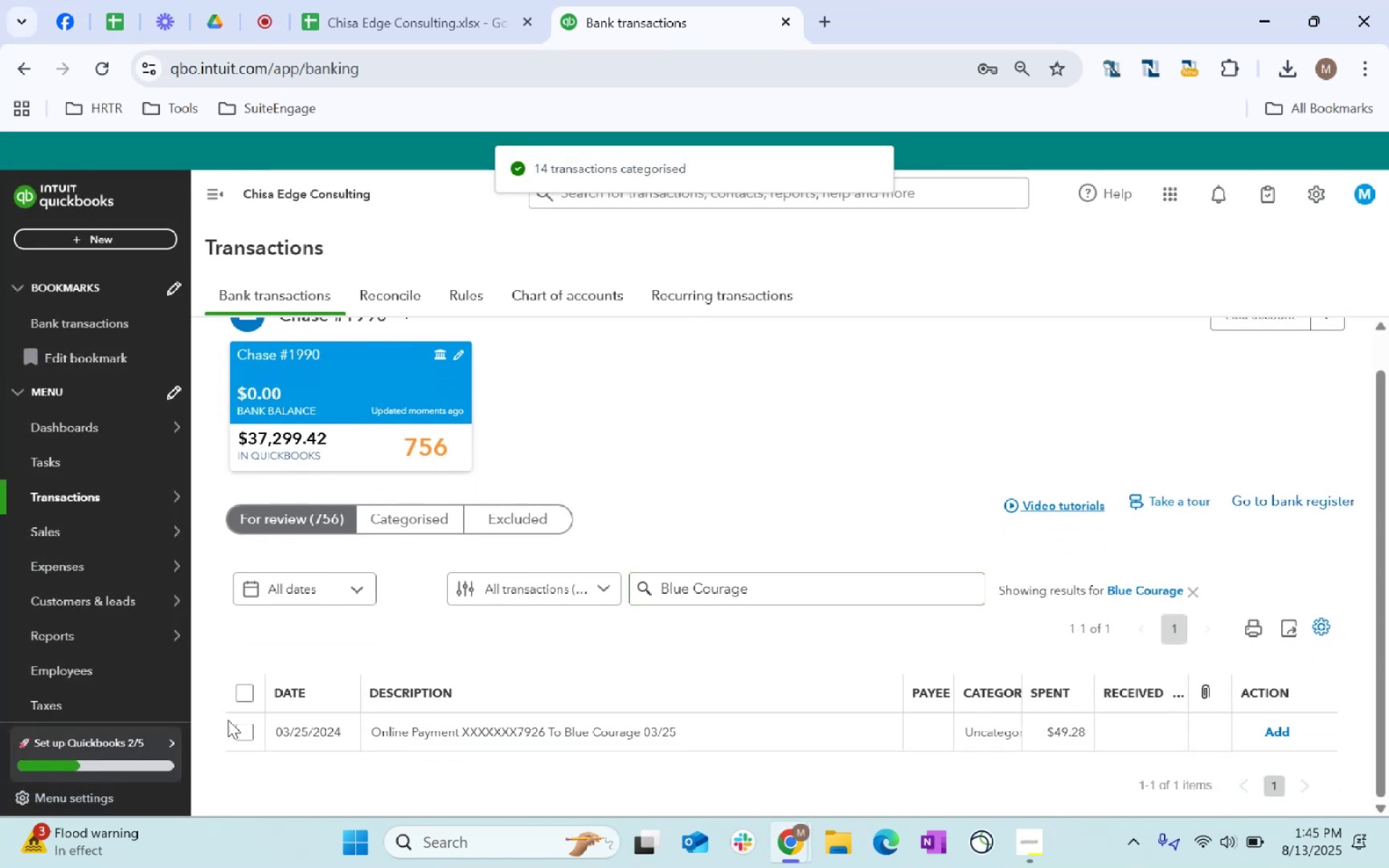 
left_click([241, 723])
 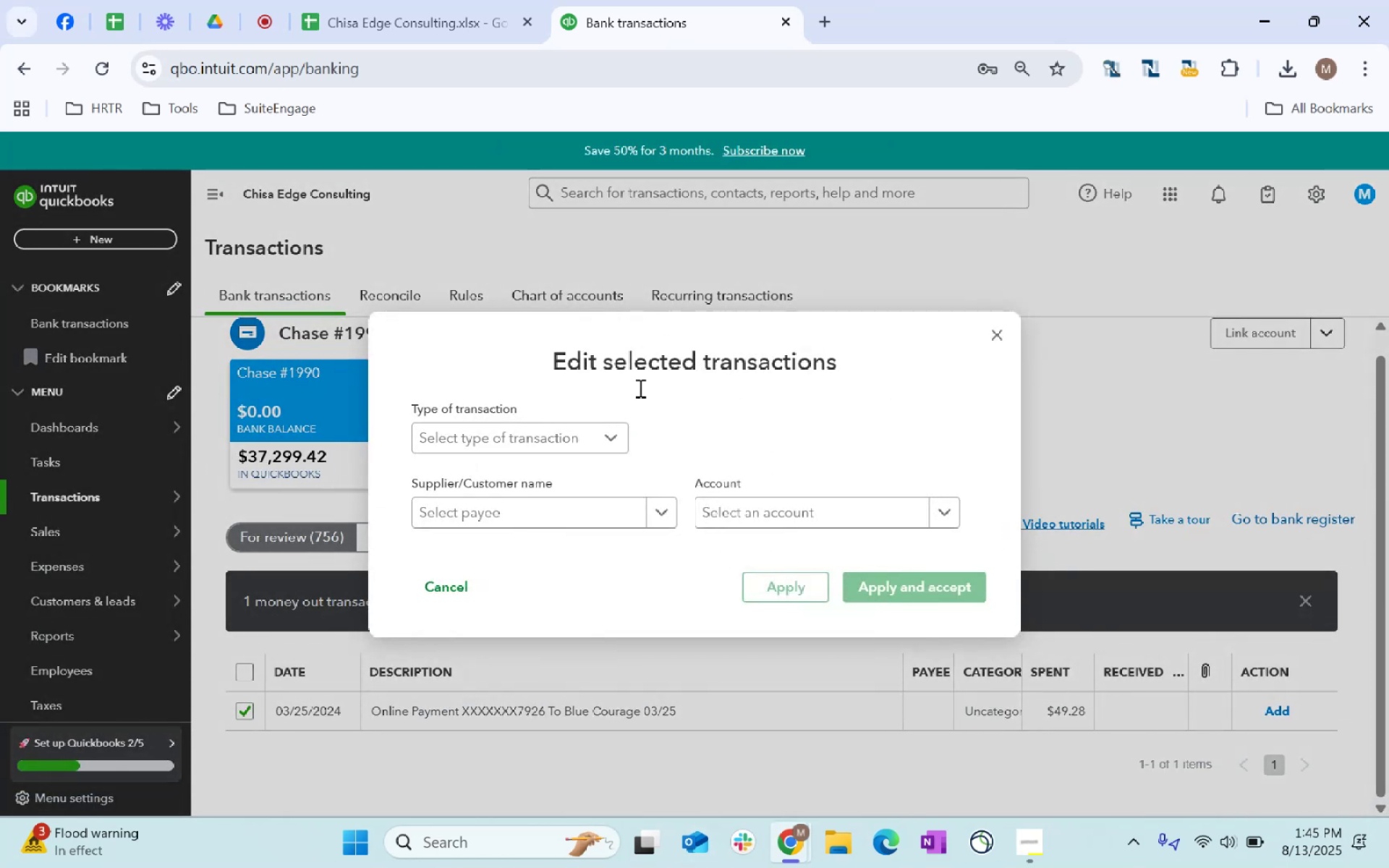 
left_click([522, 434])
 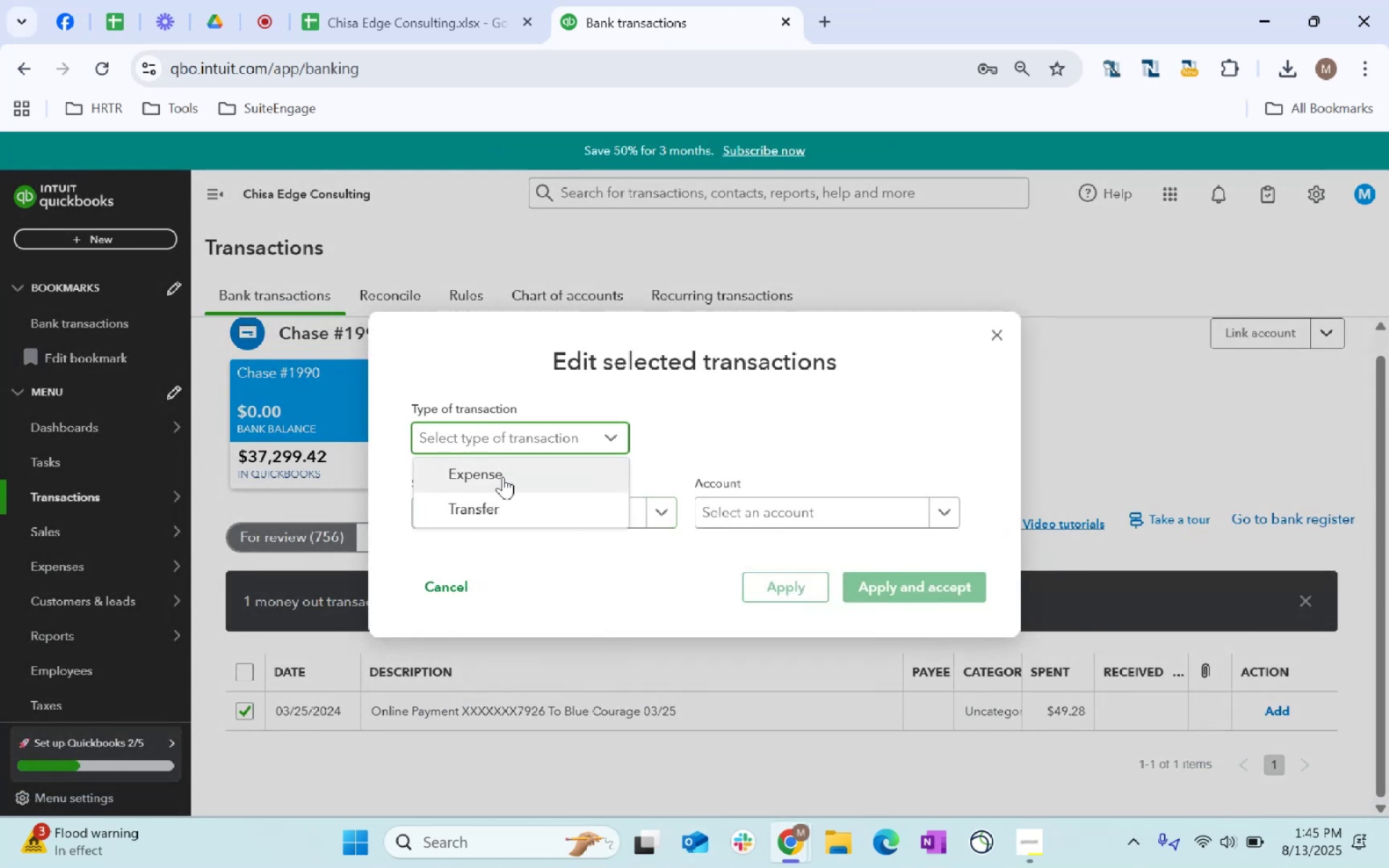 
left_click([503, 477])
 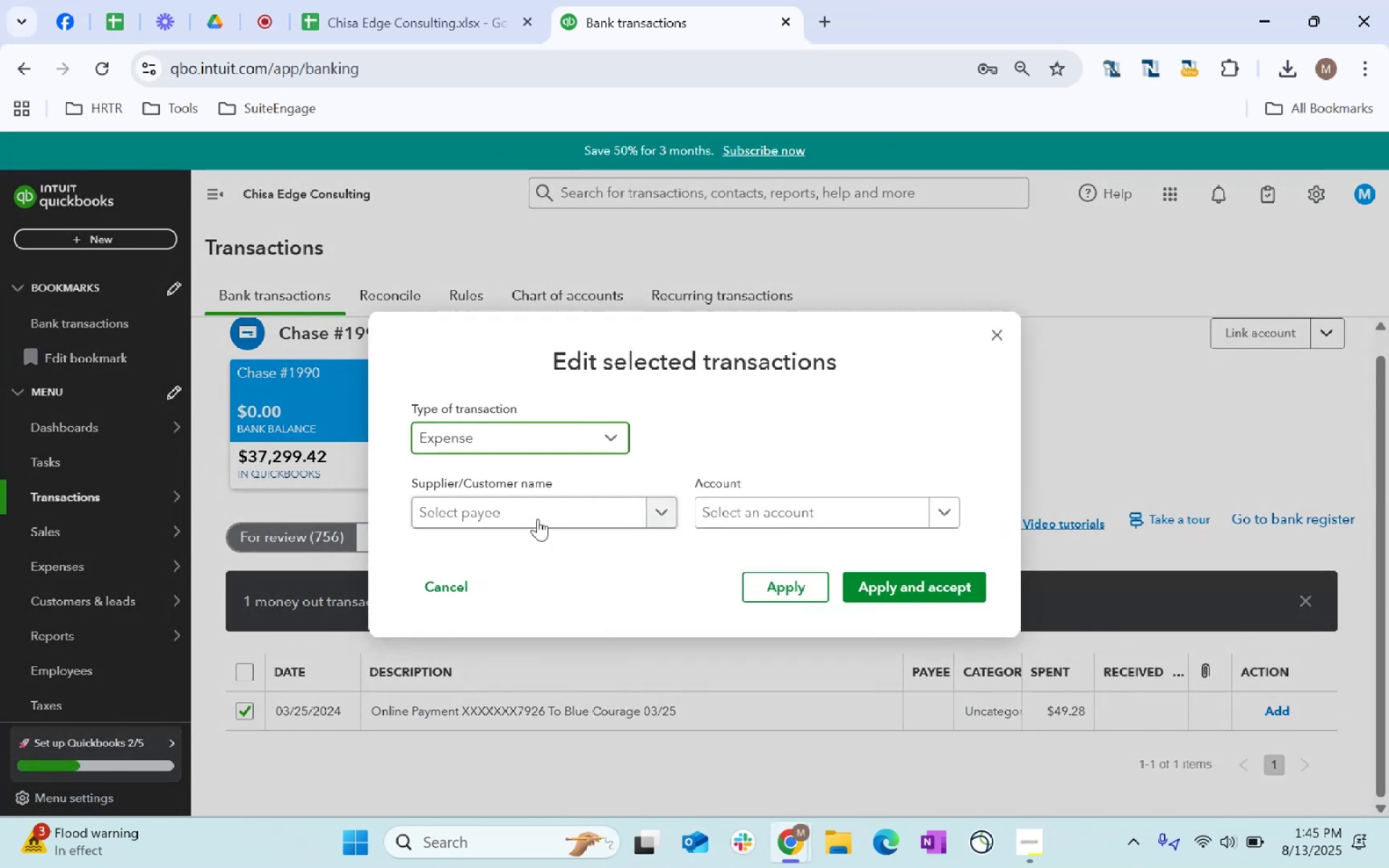 
left_click([538, 514])
 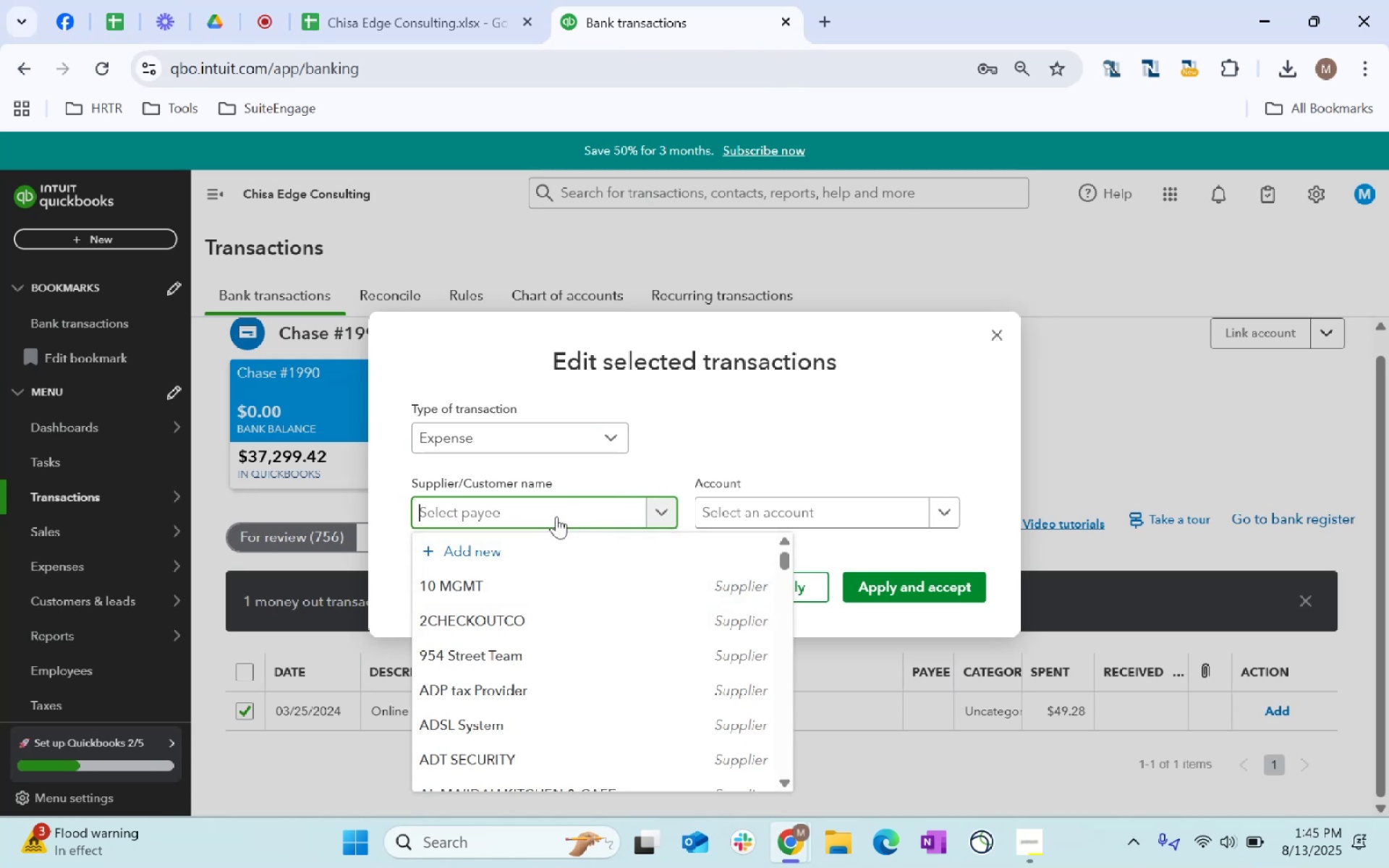 
type(blue)
 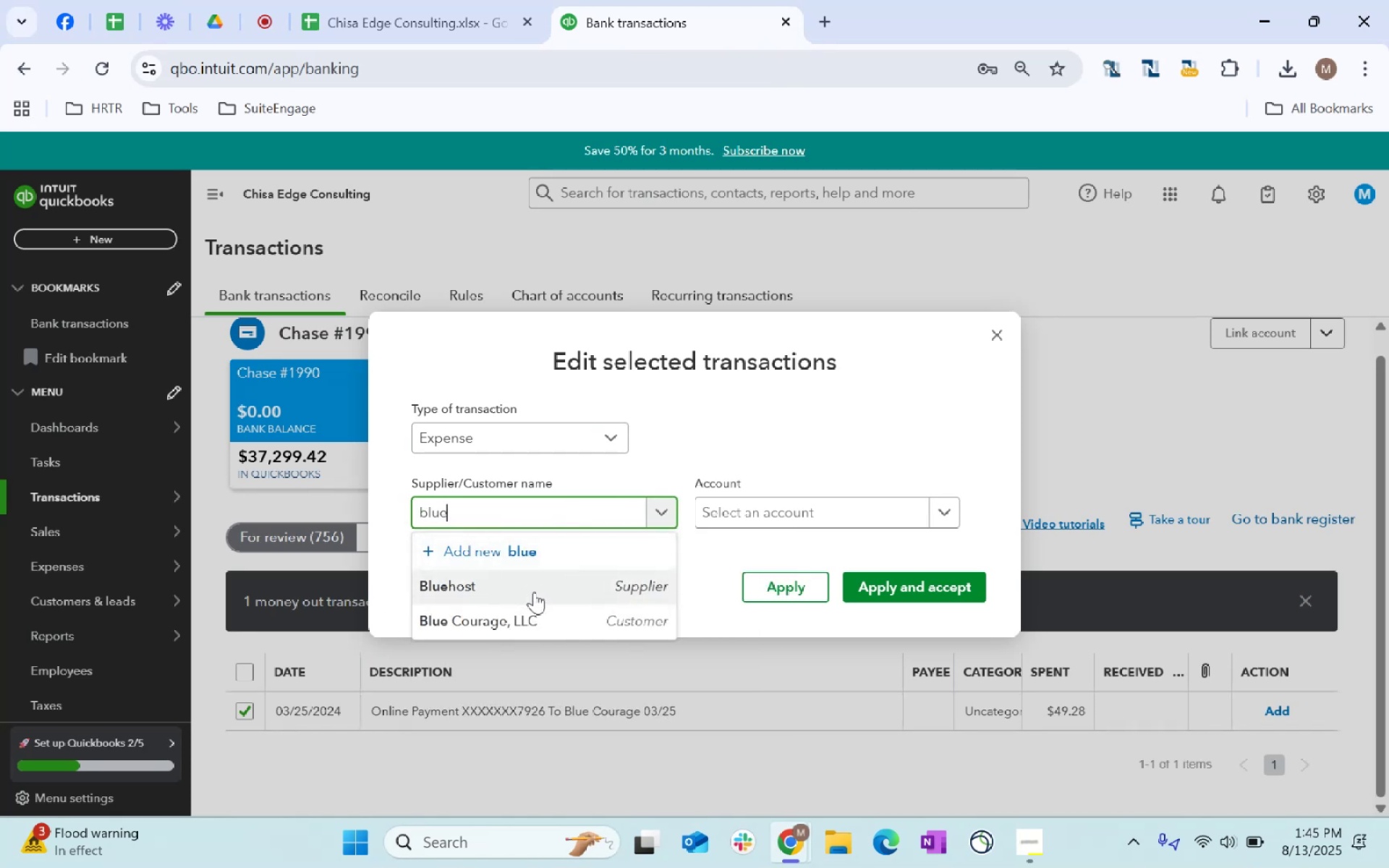 
left_click([548, 616])
 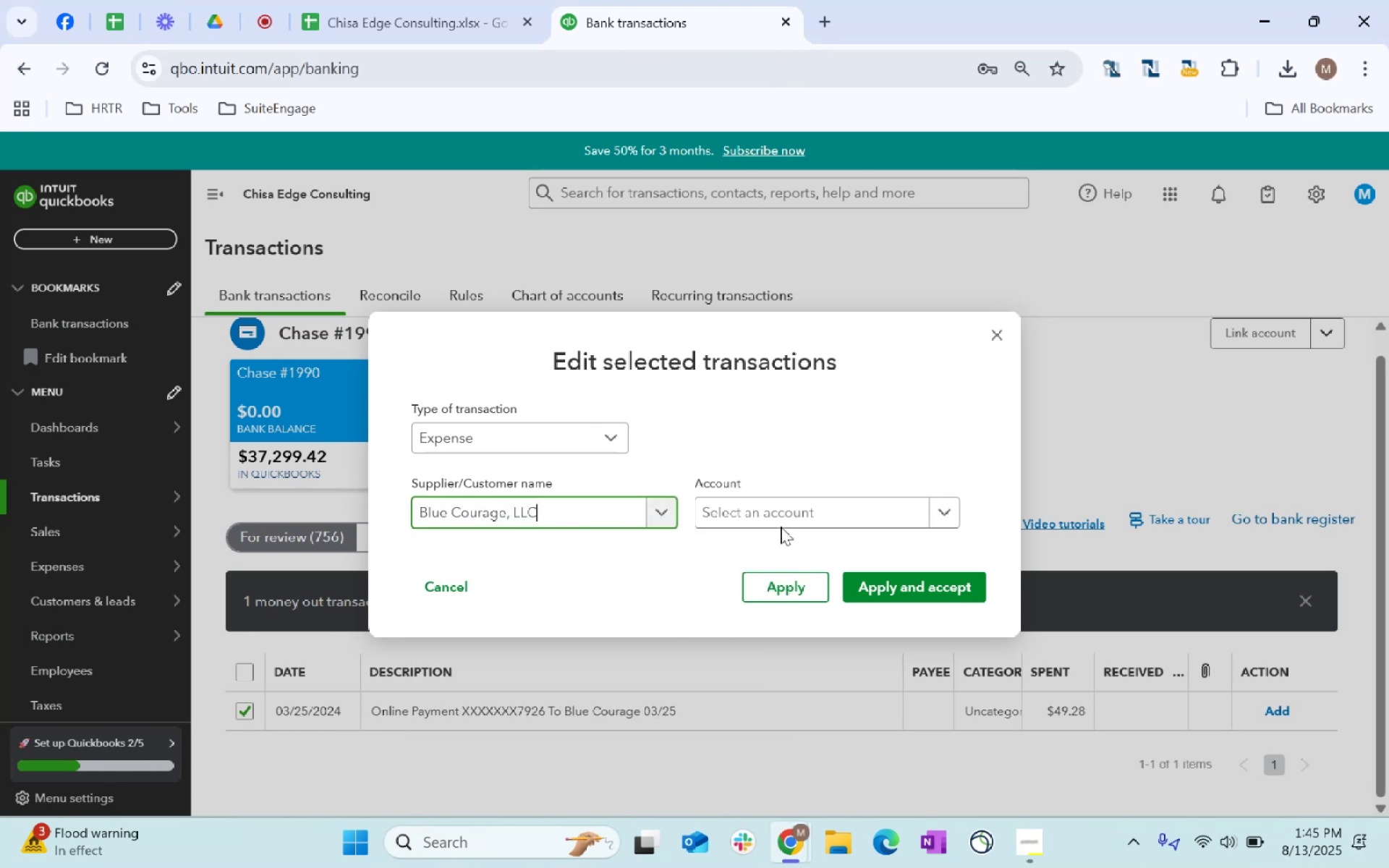 
left_click([773, 515])
 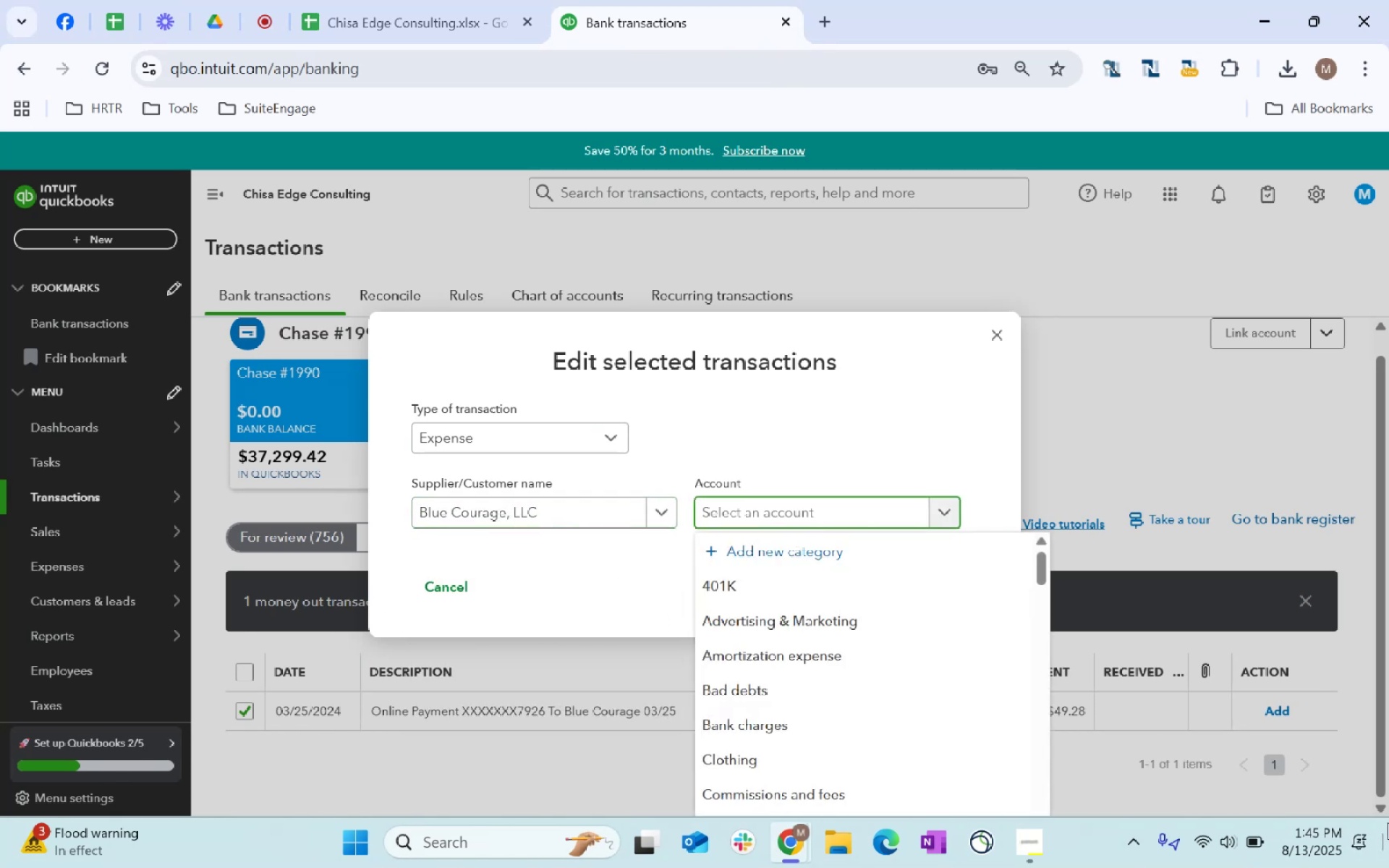 
type(customer)
 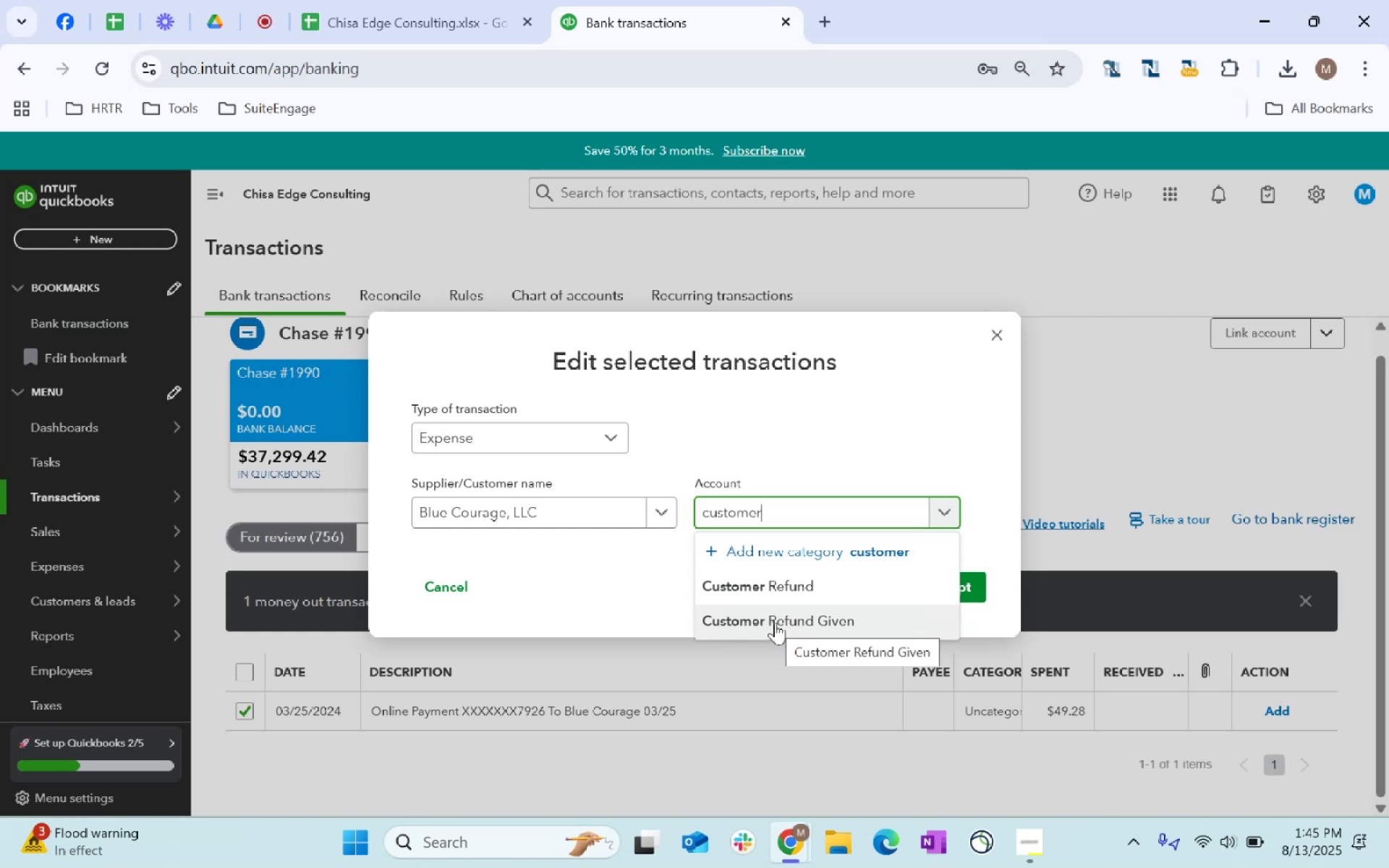 
left_click([808, 552])
 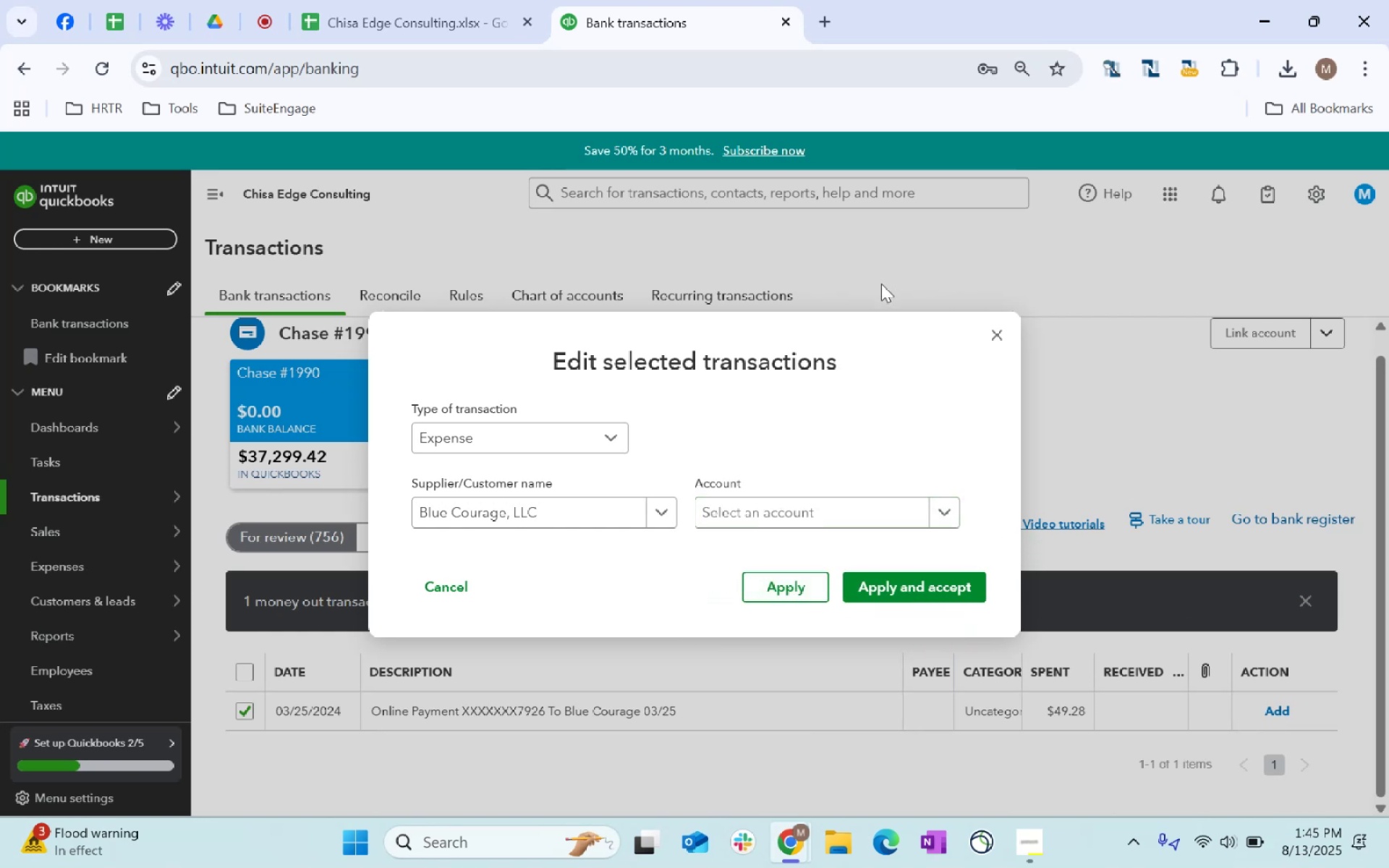 
left_click([775, 520])
 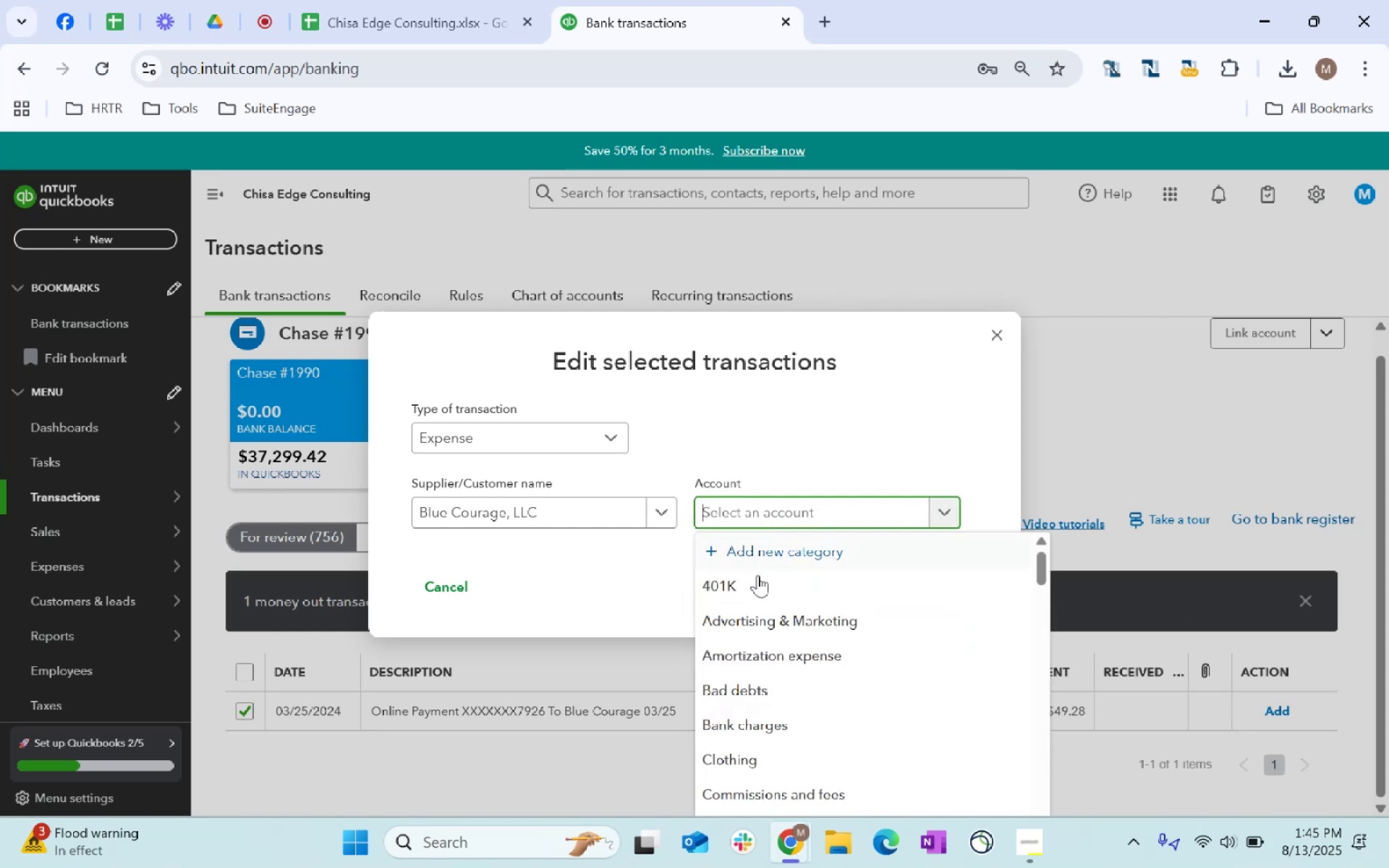 
left_click([774, 541])
 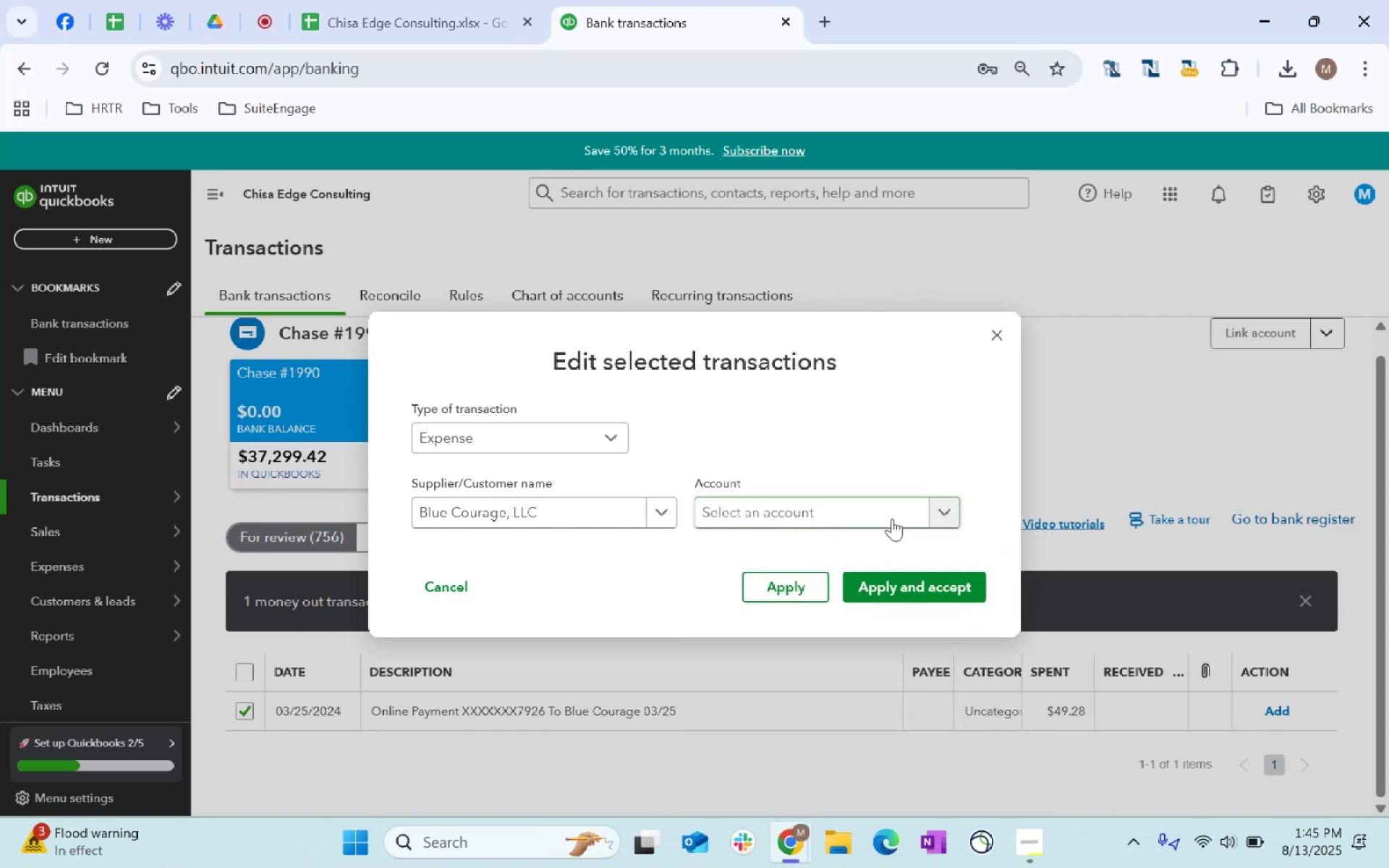 
left_click([906, 511])
 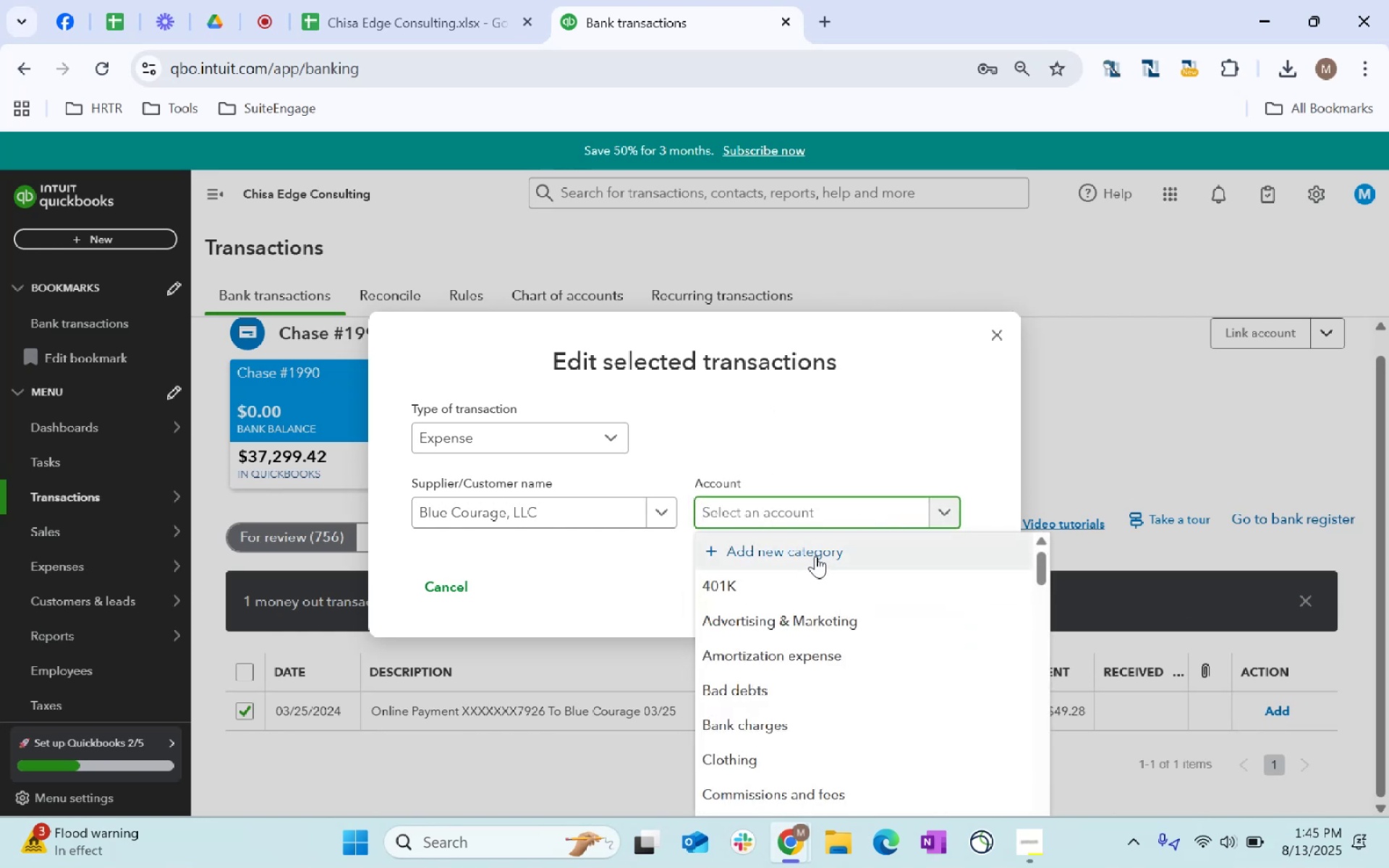 
left_click([815, 554])
 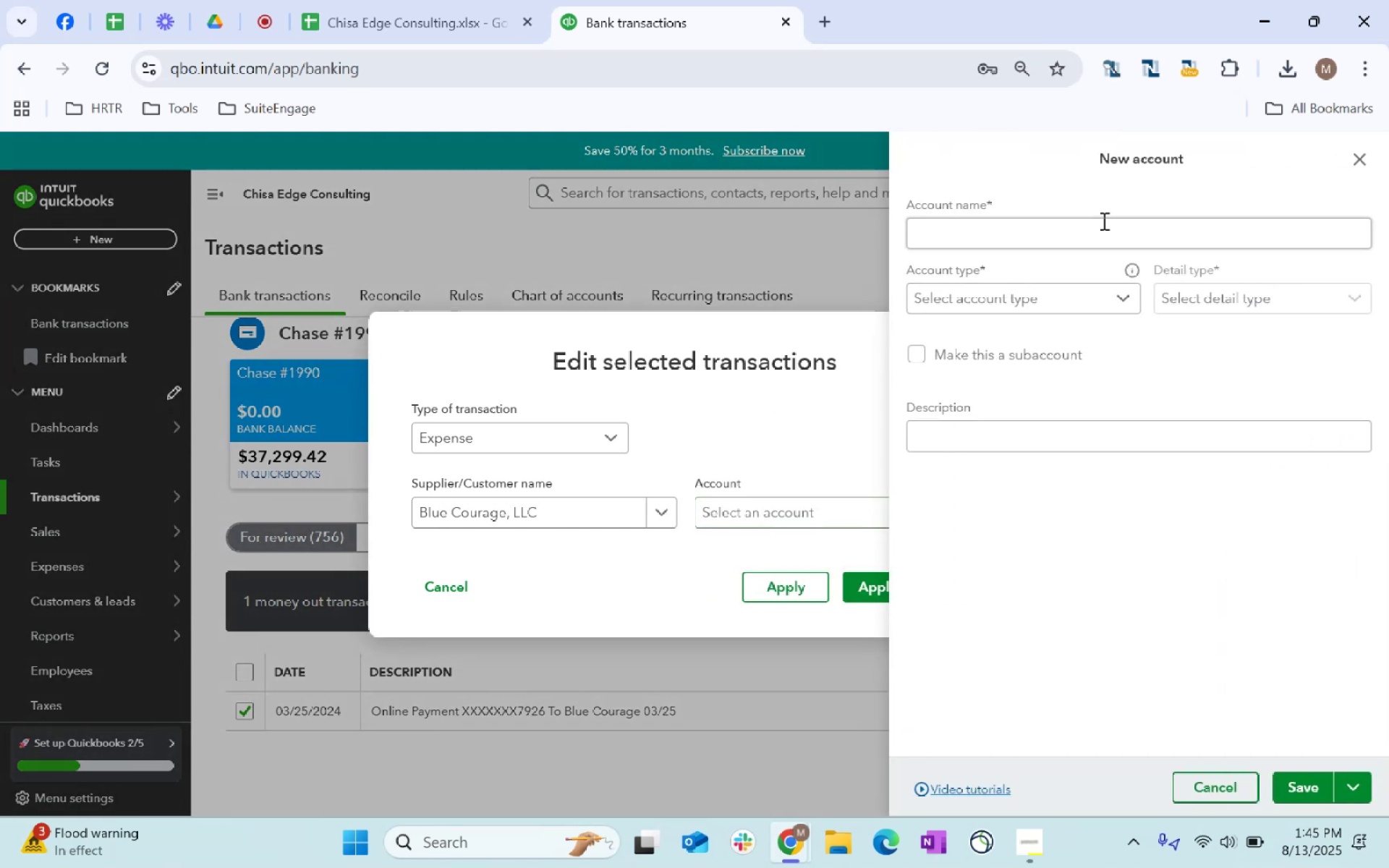 
left_click([1045, 237])
 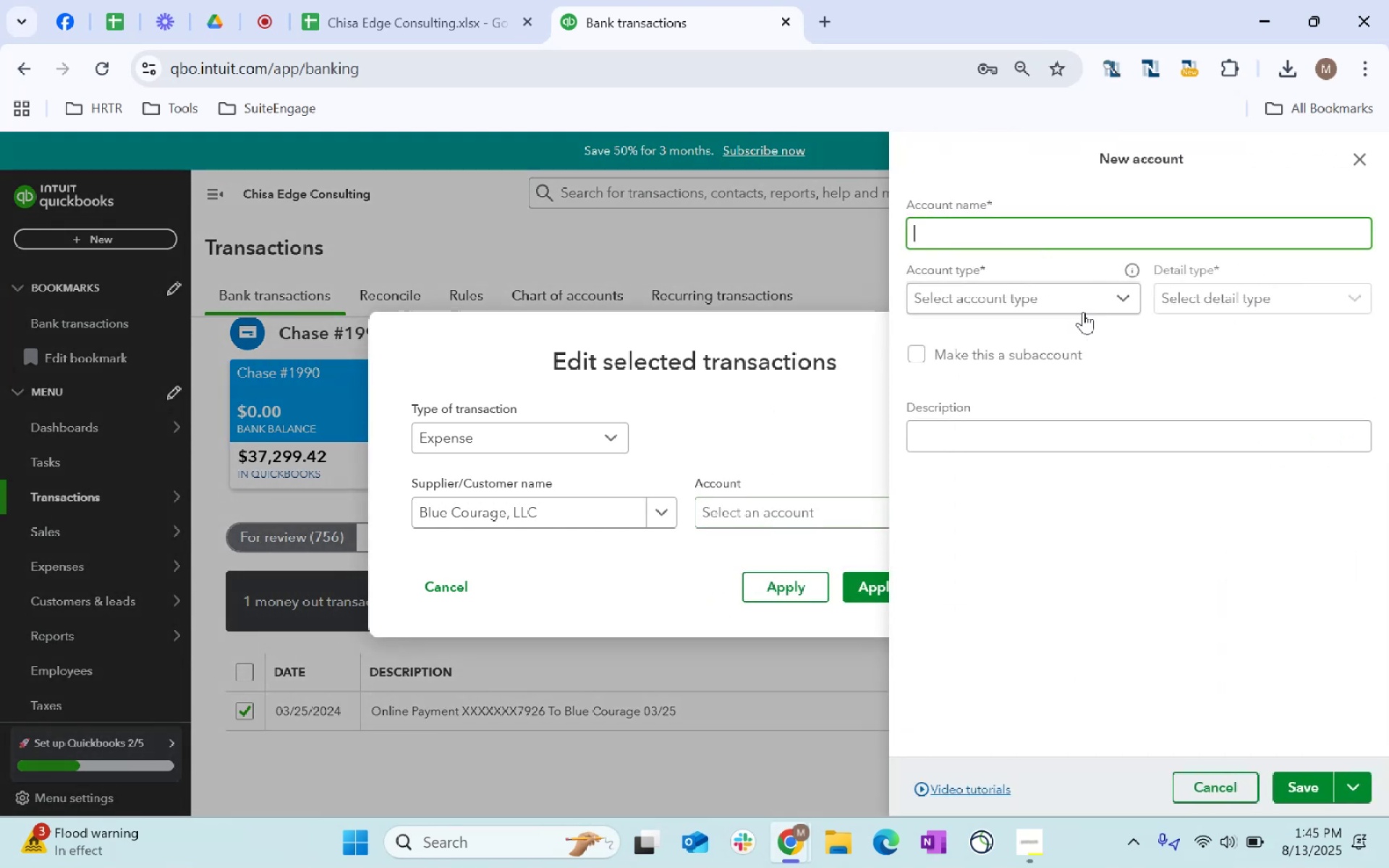 
type(Student Re)
key(Backspace)
key(Backspace)
key(Backspace)
type(Student/Learners )
key(Backspace)
key(Backspace)
type('s Refund)
 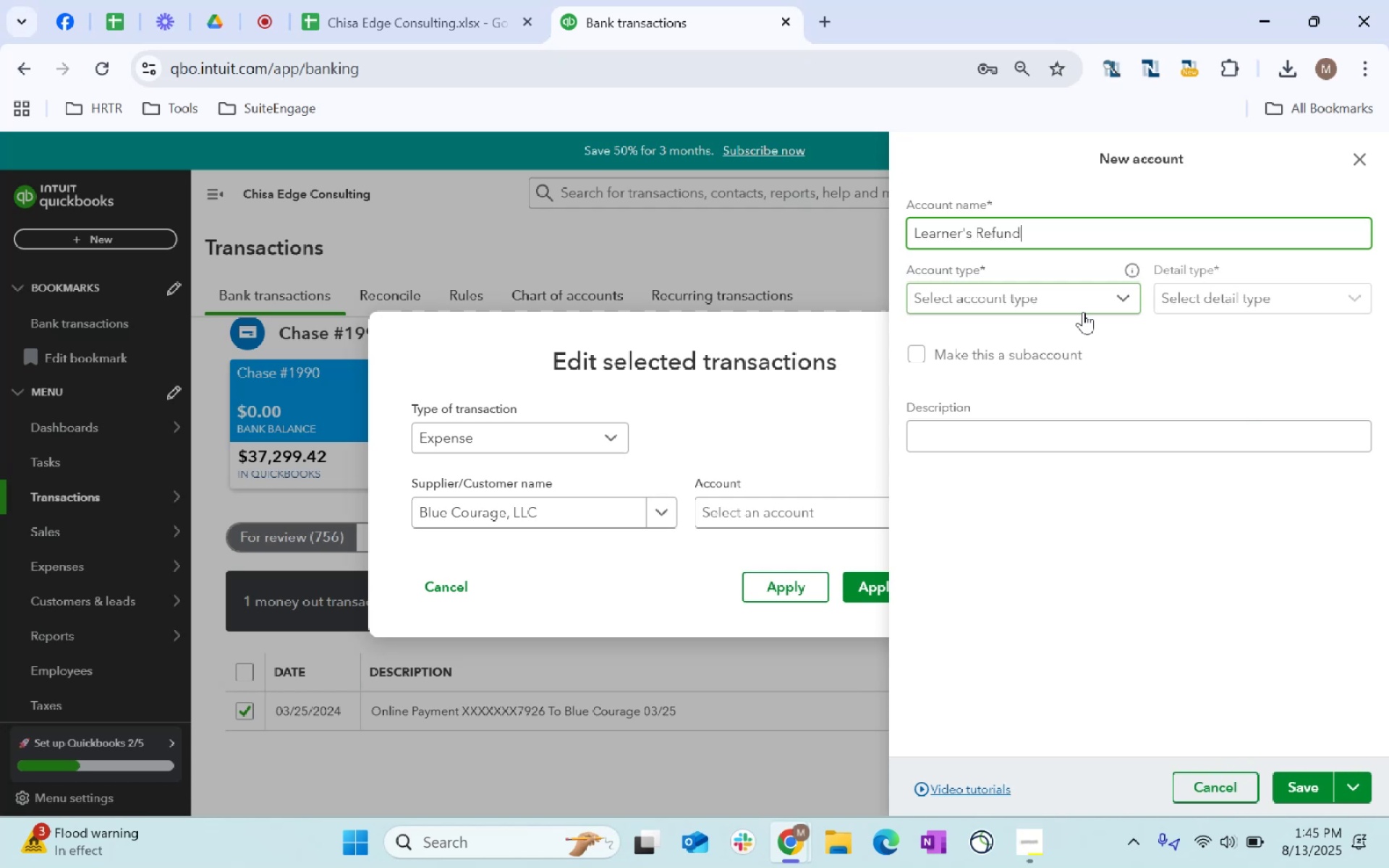 
left_click([980, 229])
 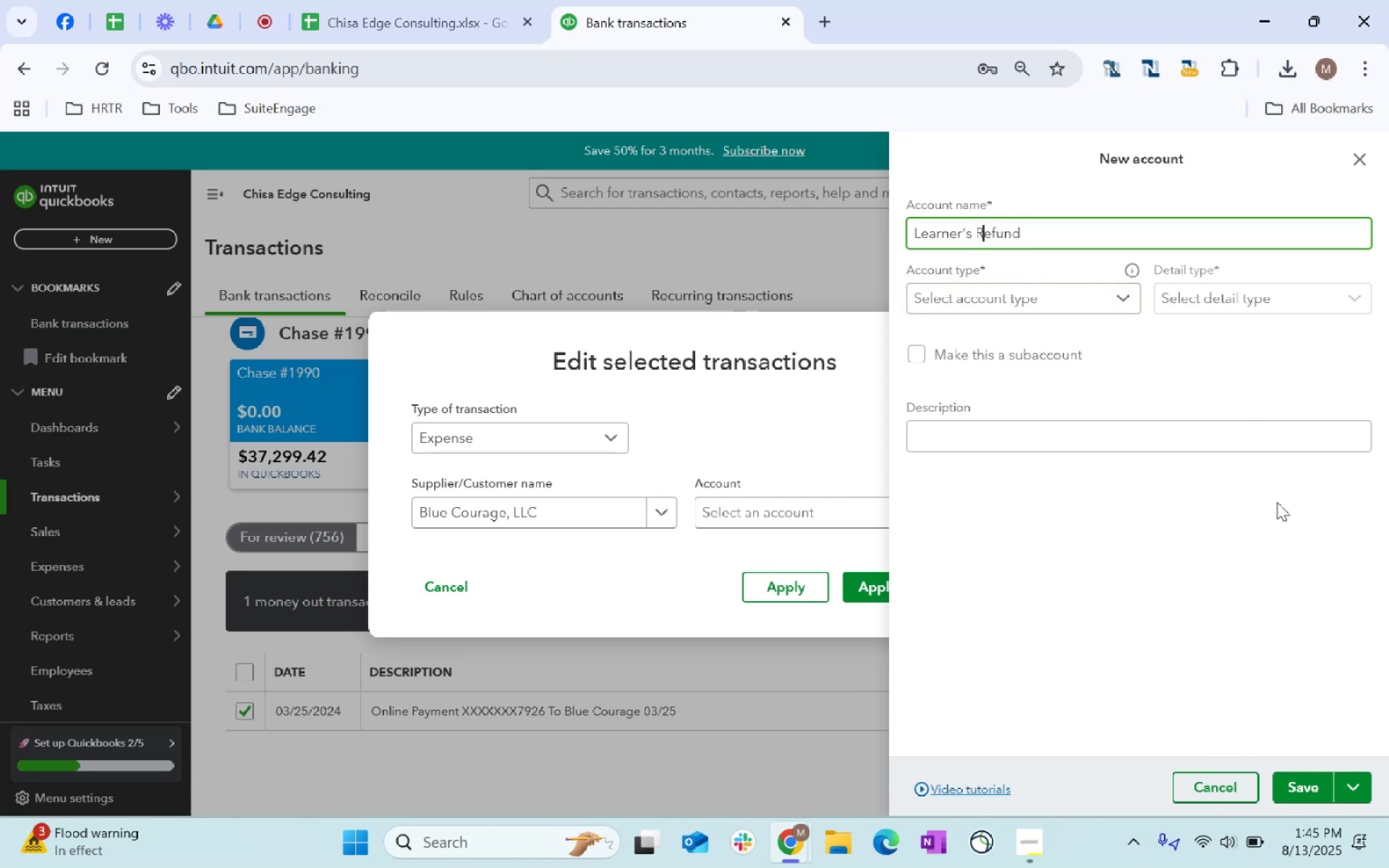 
key(ArrowLeft)
 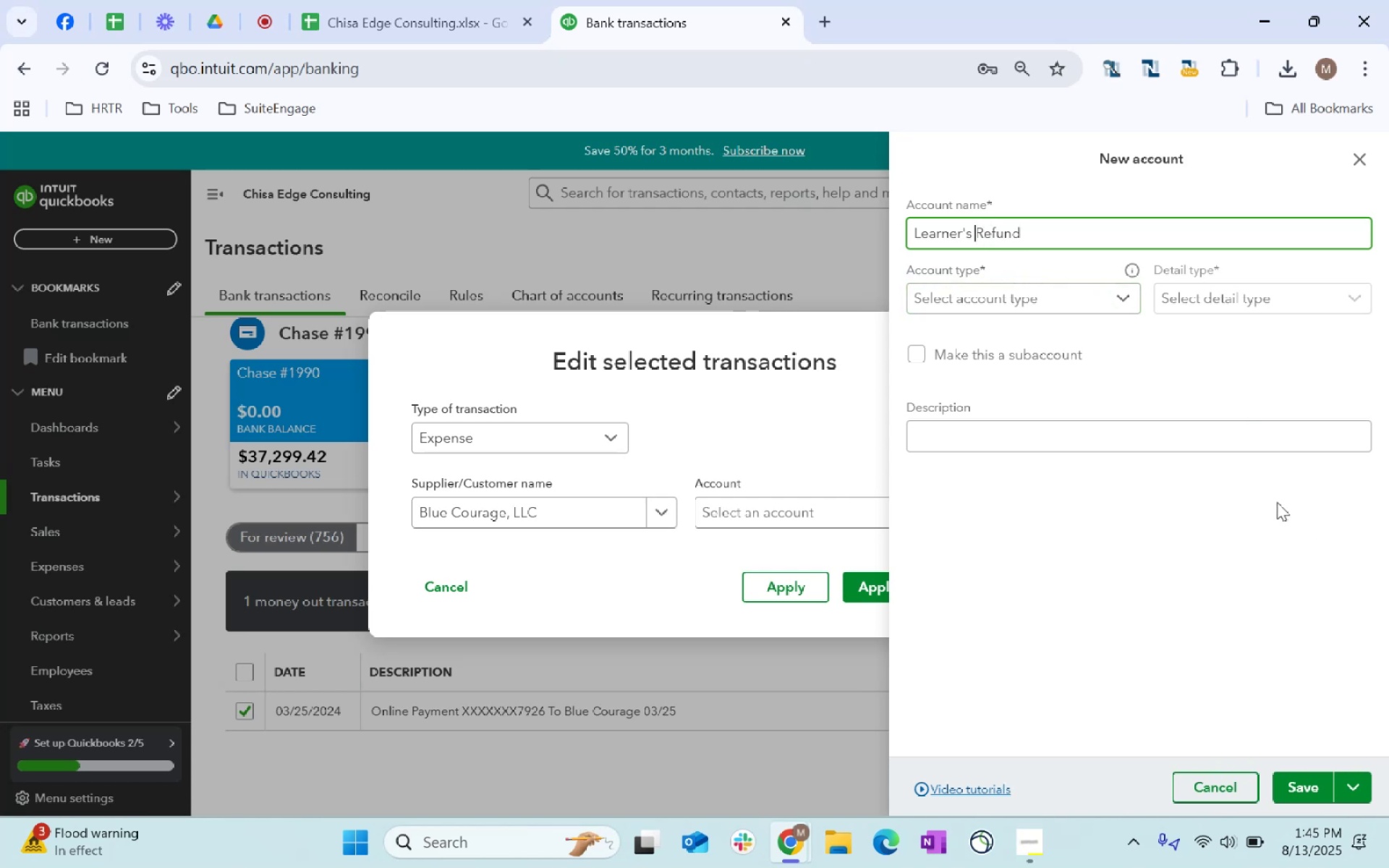 
type(Tuition/Program )
 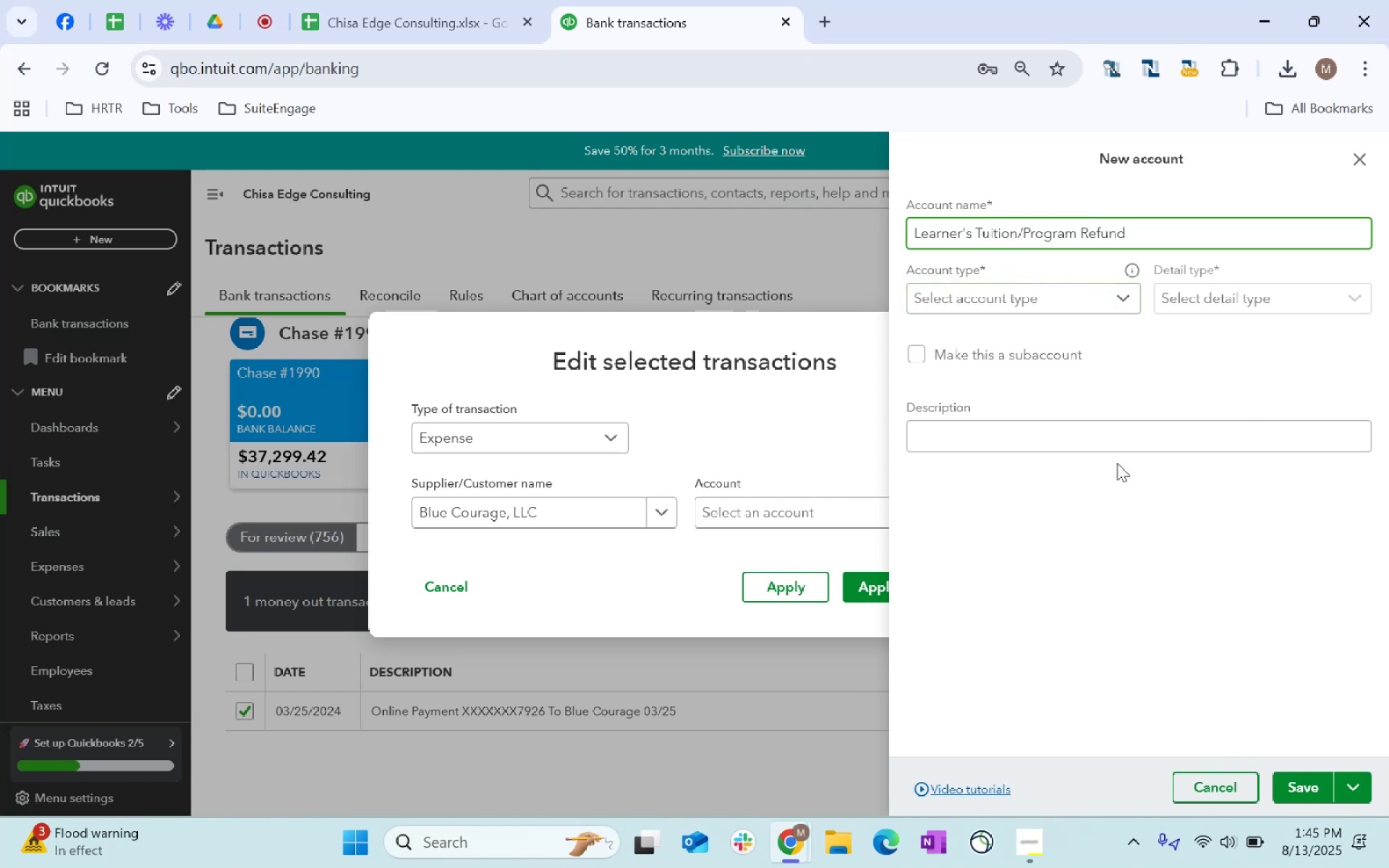 
left_click([1037, 302])
 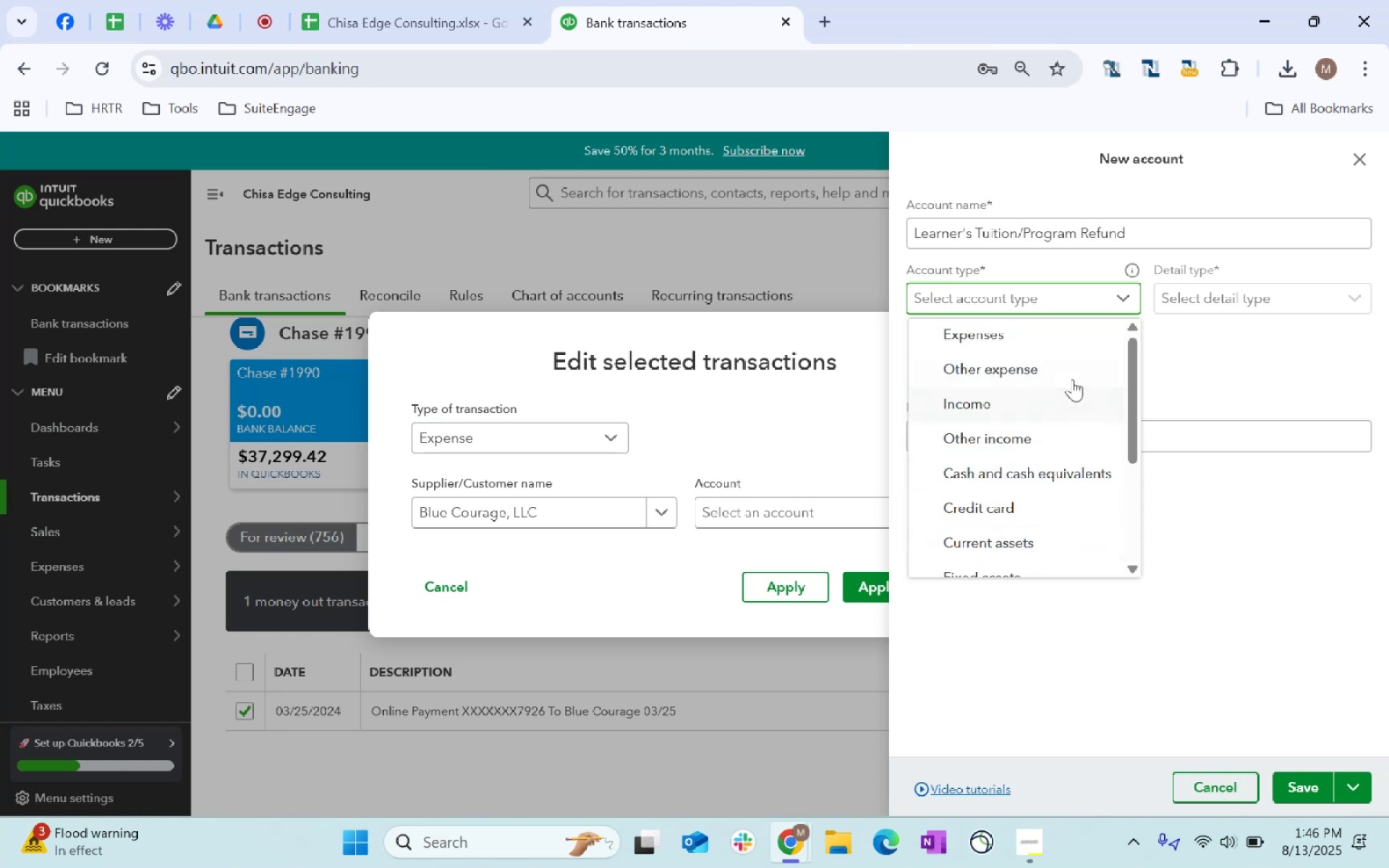 
left_click([1017, 330])
 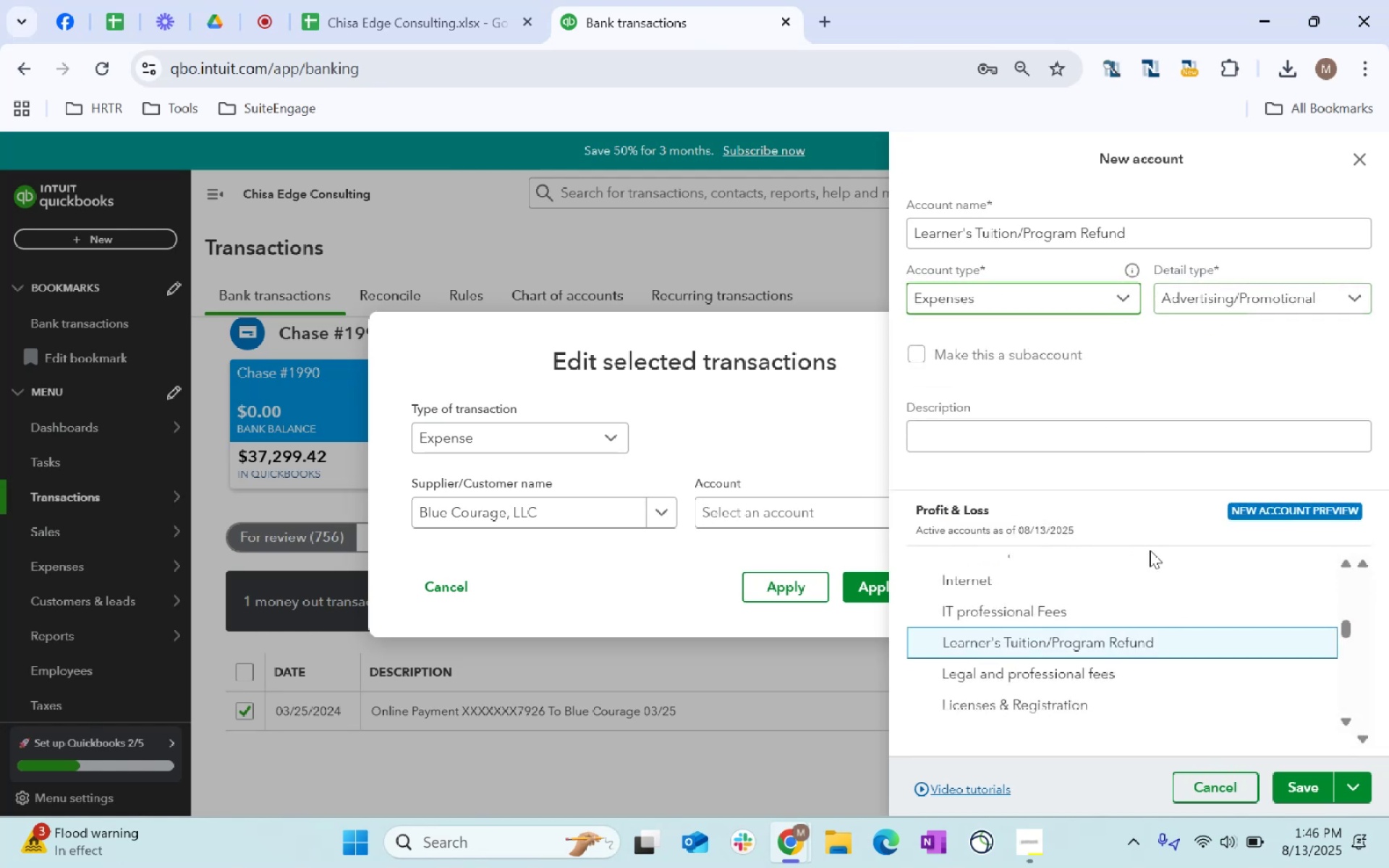 
left_click([1100, 309])
 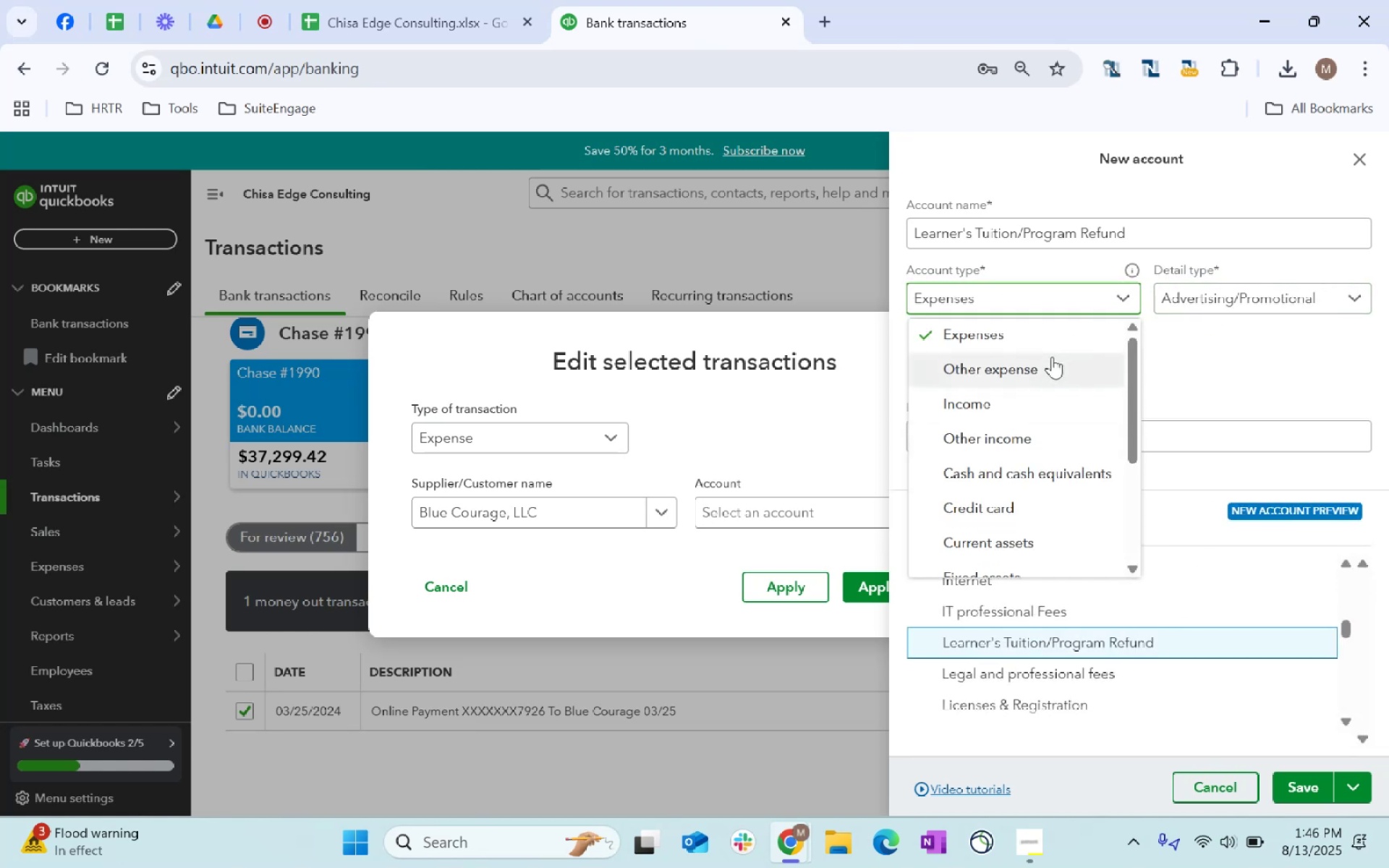 
left_click([1045, 362])
 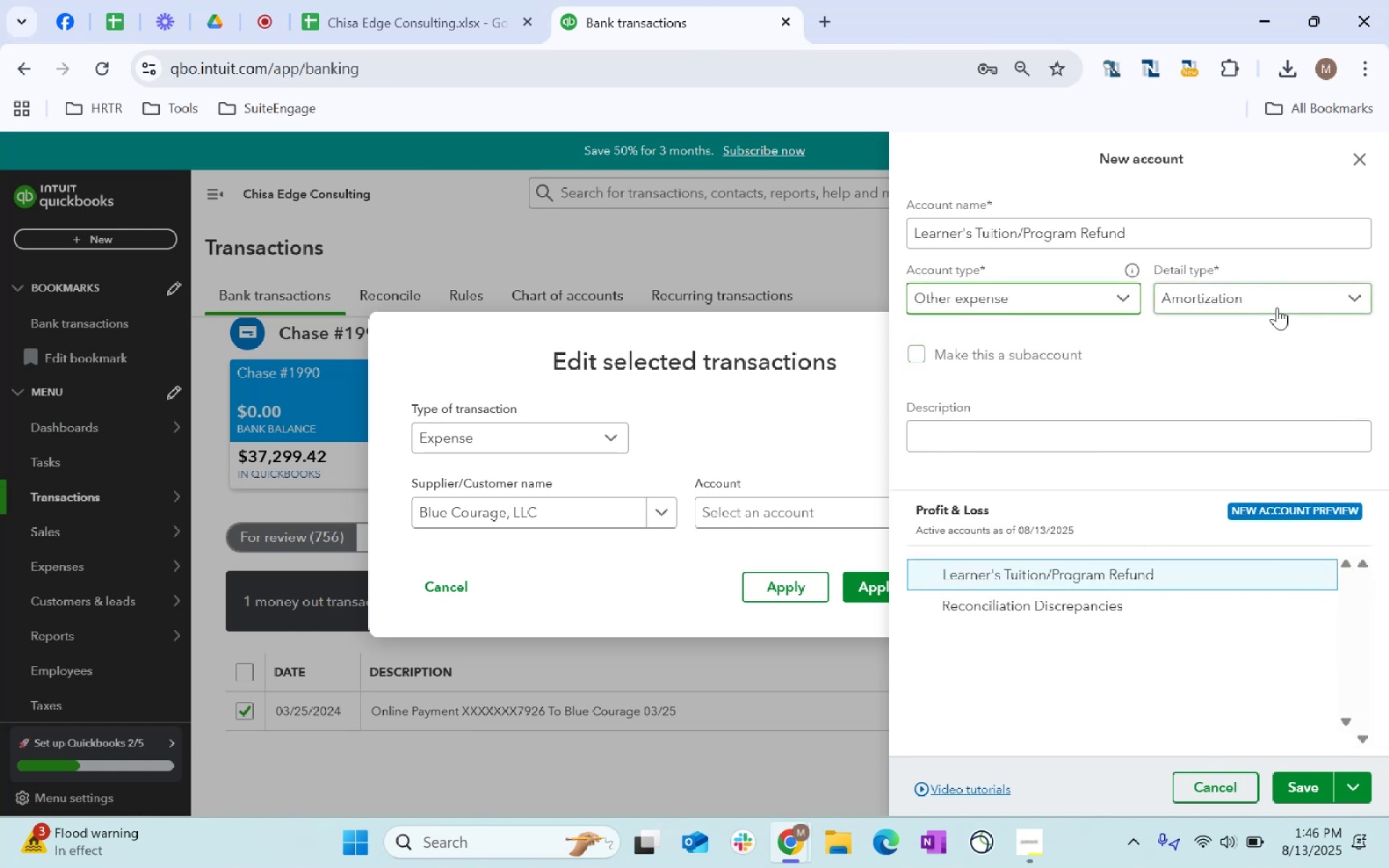 
left_click([1048, 301])
 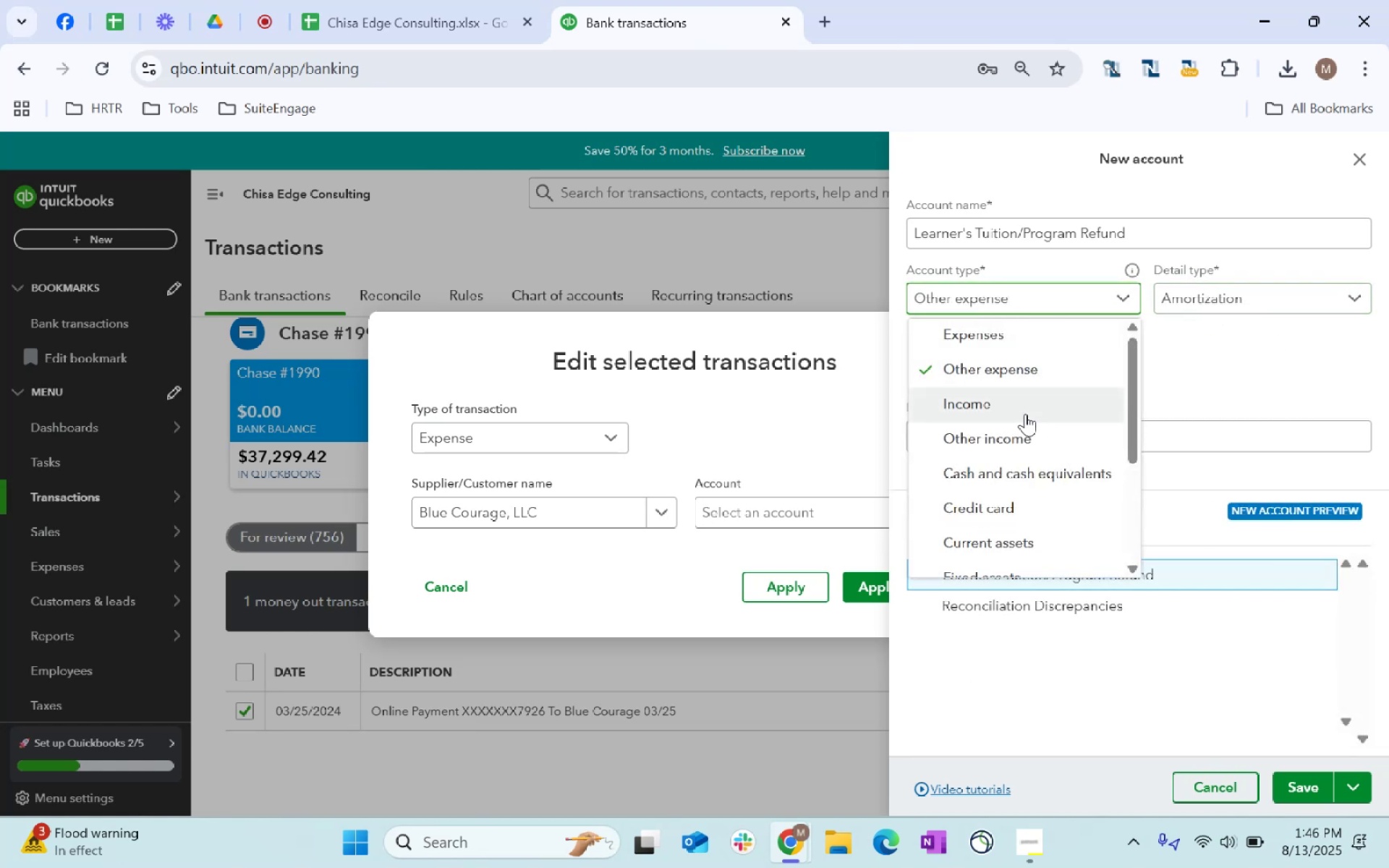 
left_click([1024, 427])
 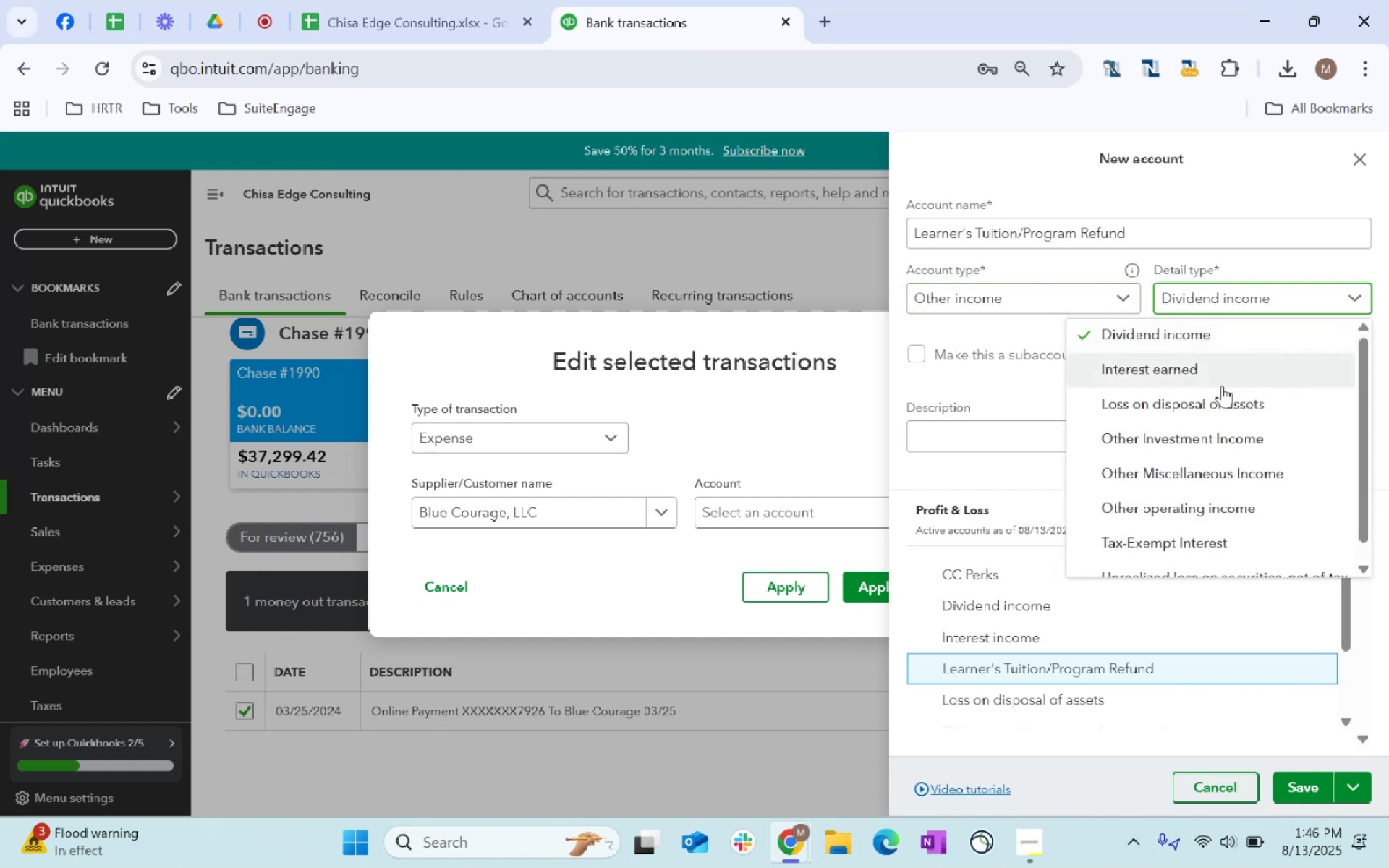 
scroll: coordinate [1280, 516], scroll_direction: down, amount: 18.0
 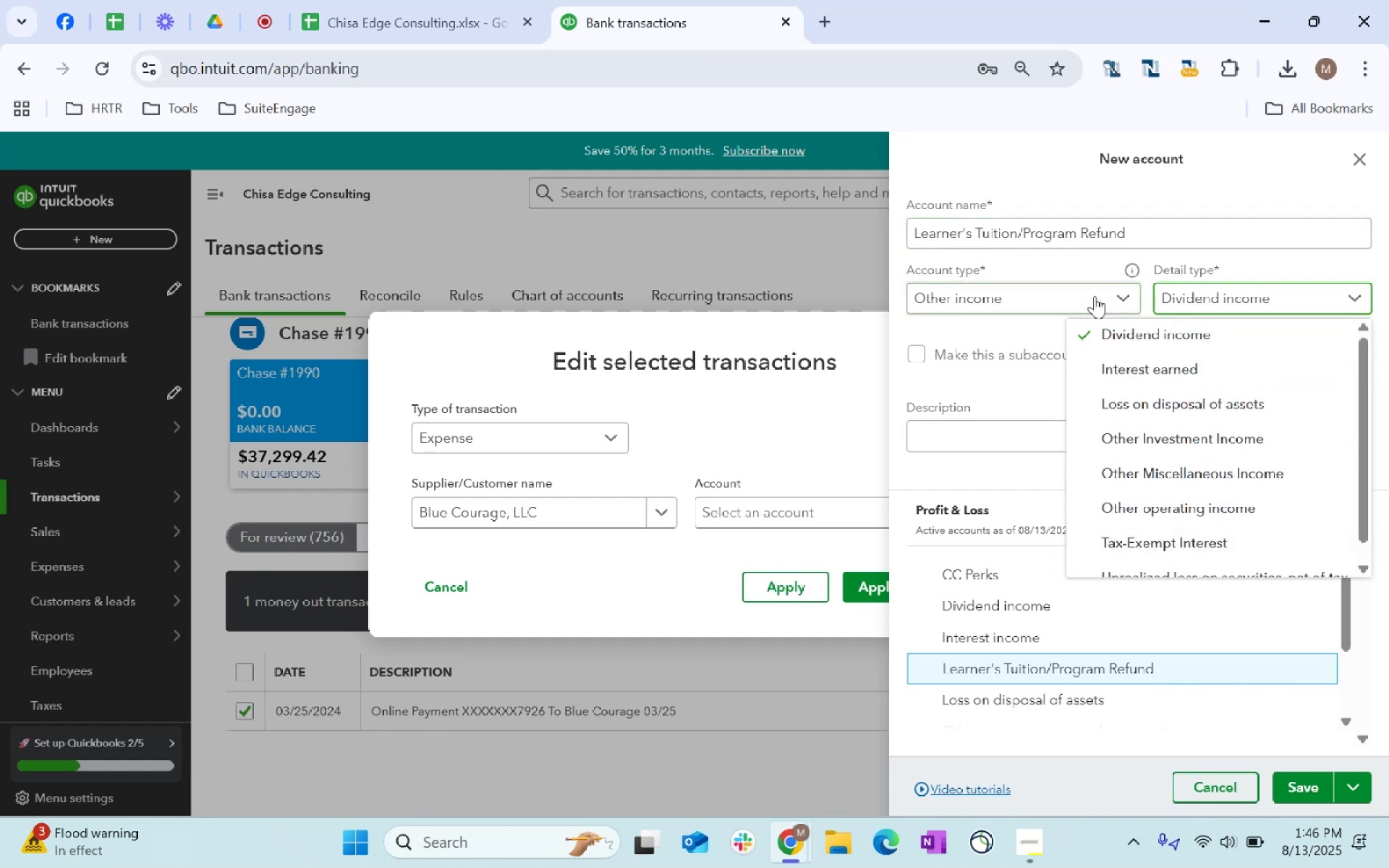 
left_click([1095, 296])
 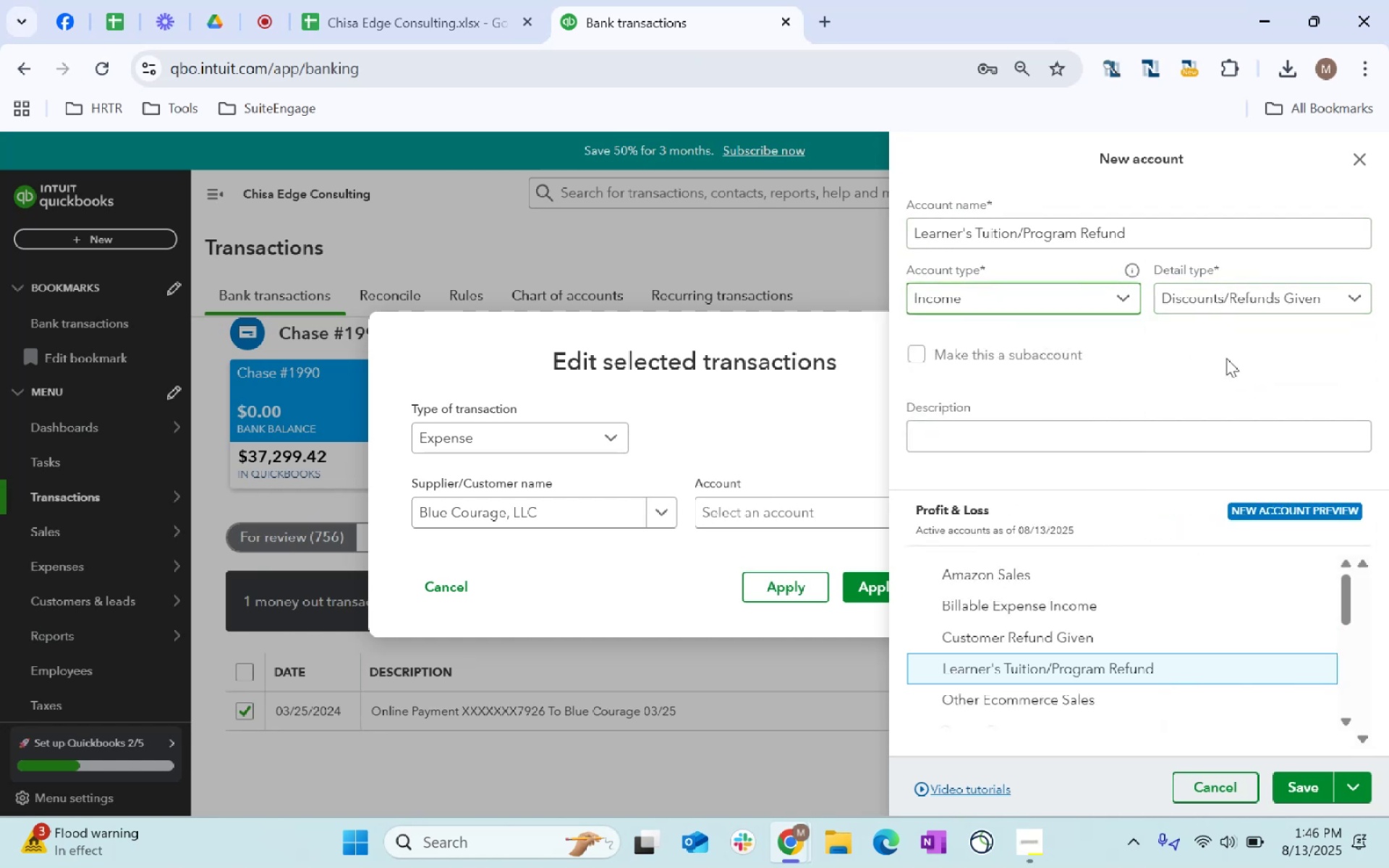 
left_click([1286, 303])
 